 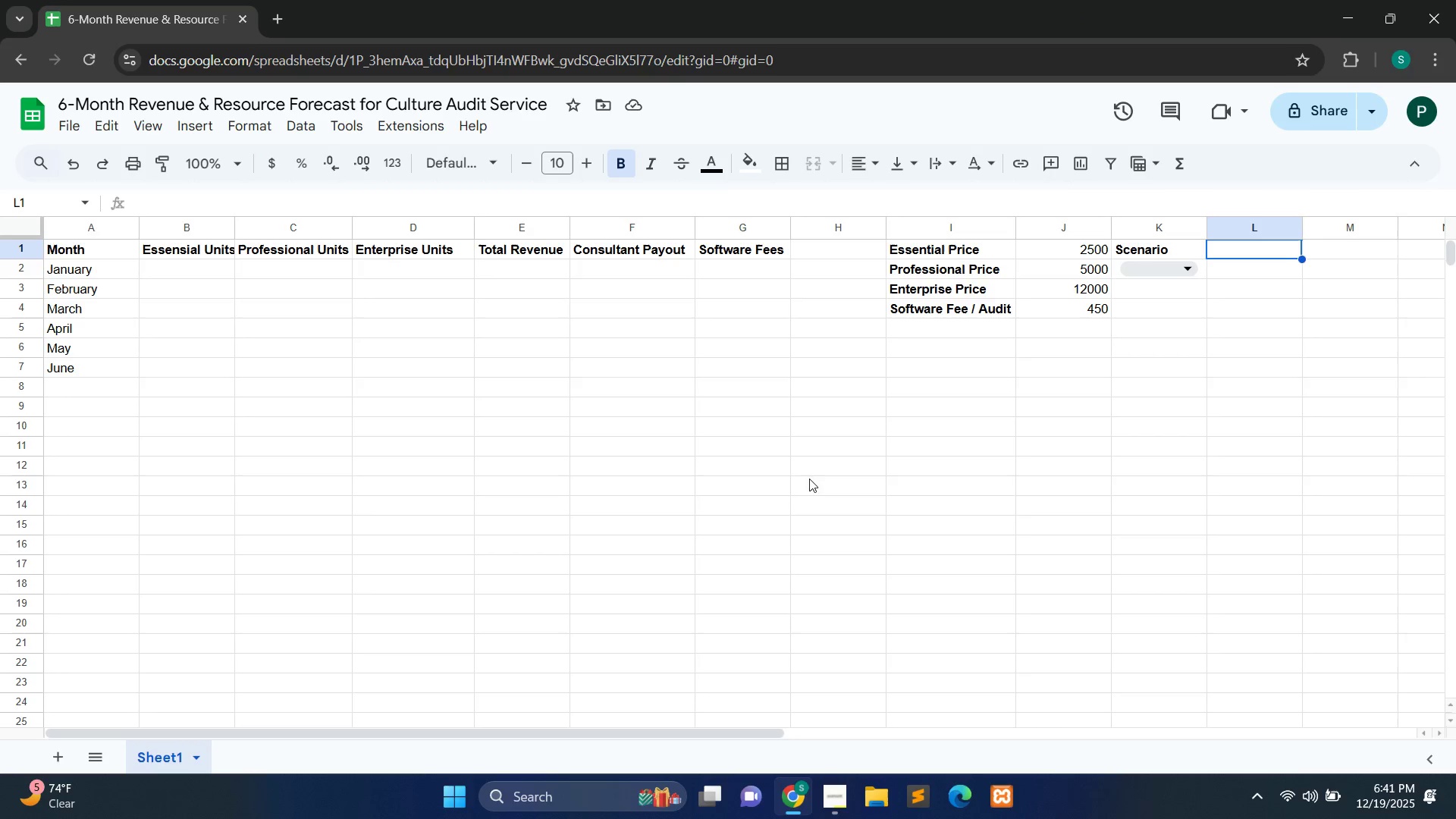 
left_click([984, 250])
 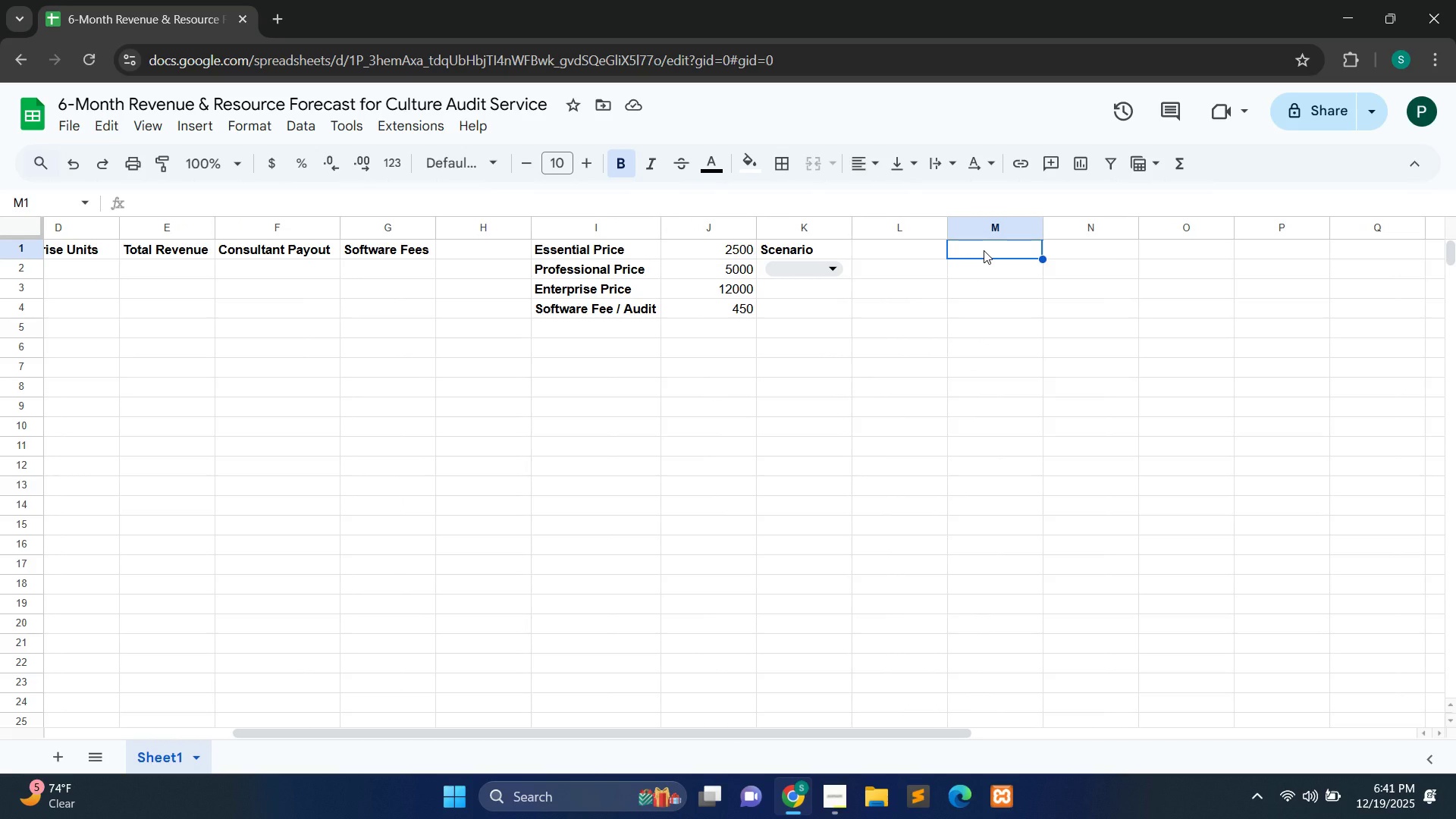 
type(Assunption Table)
 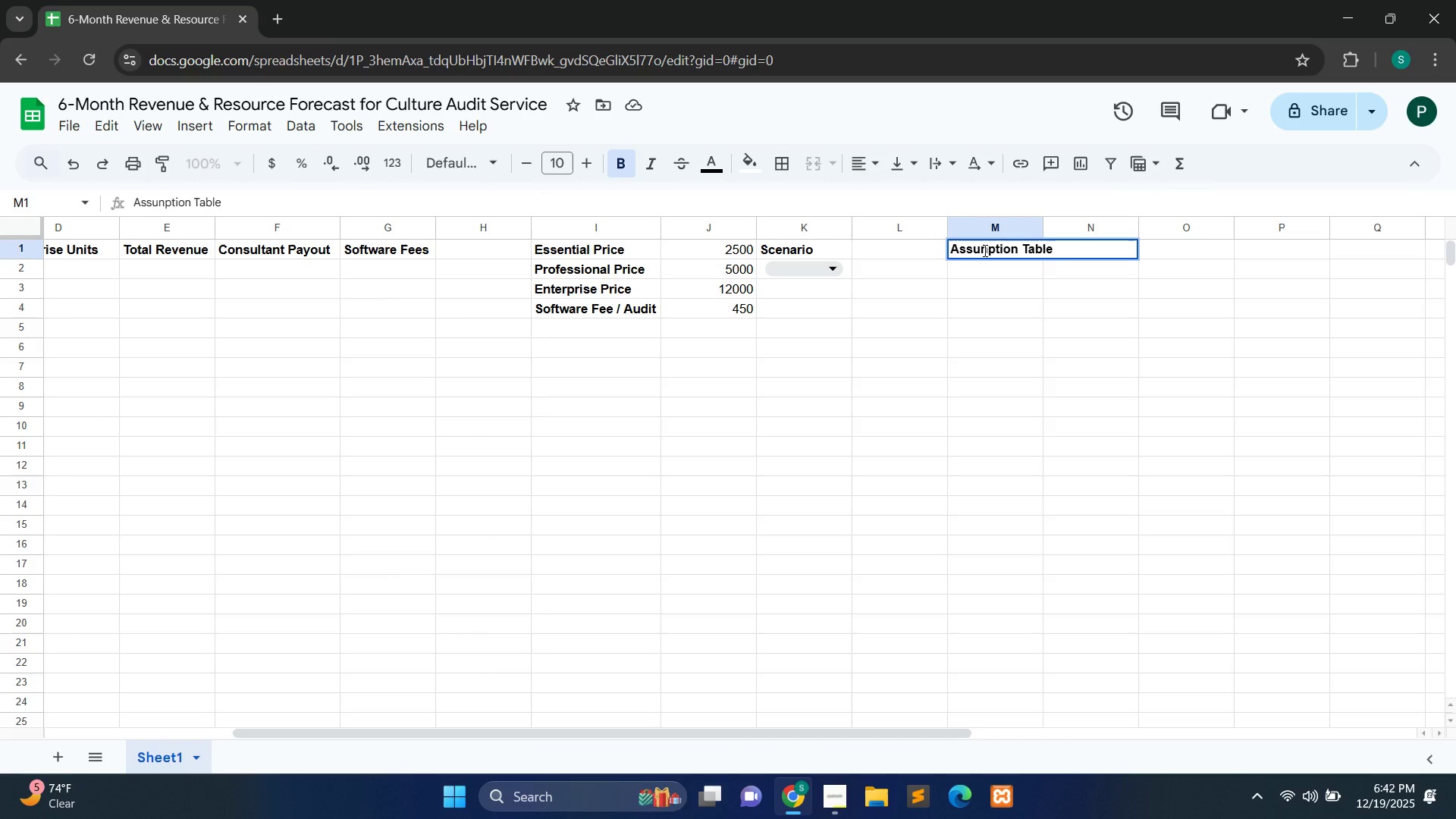 
wait(11.51)
 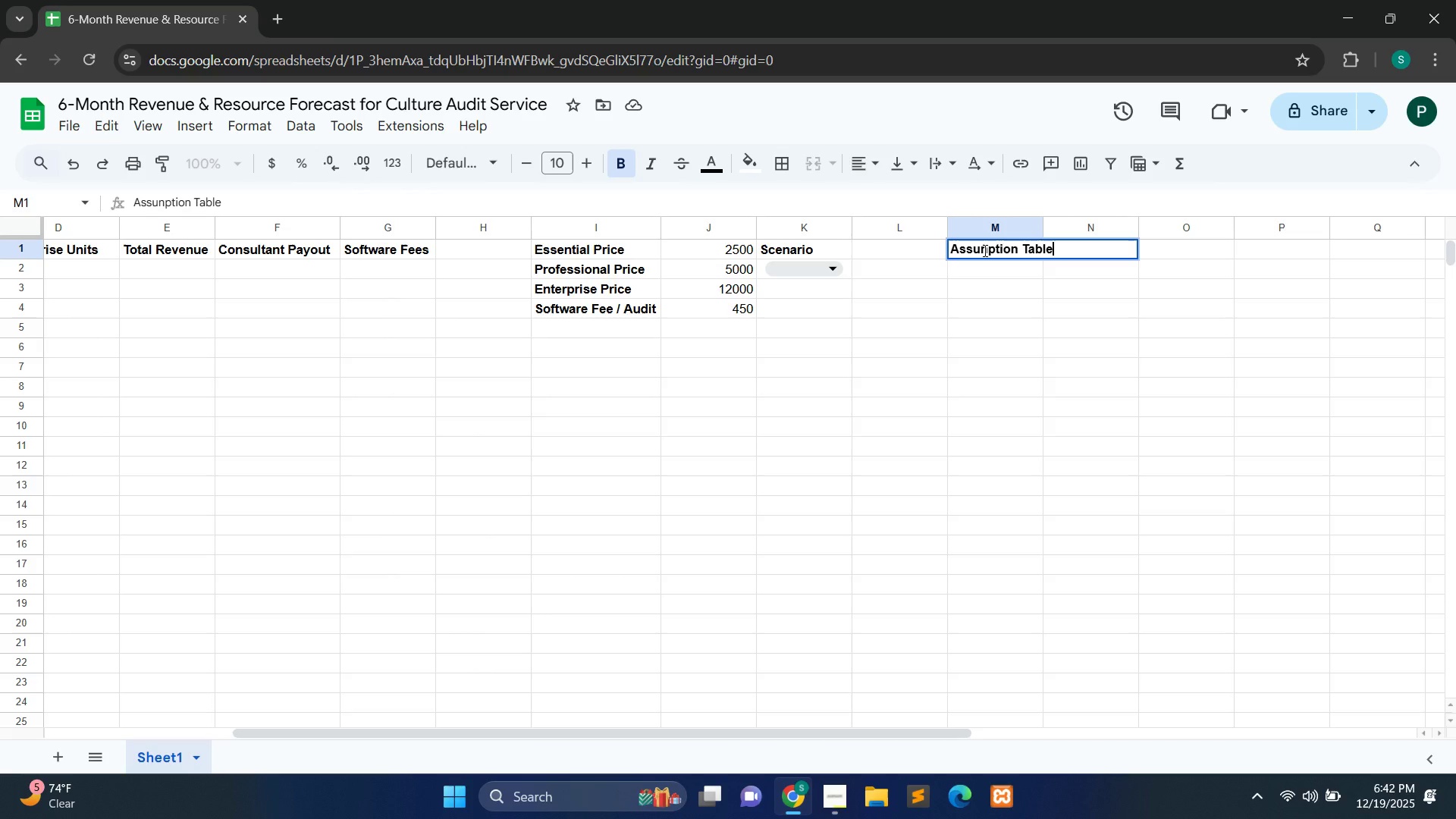 
double_click([988, 270])
 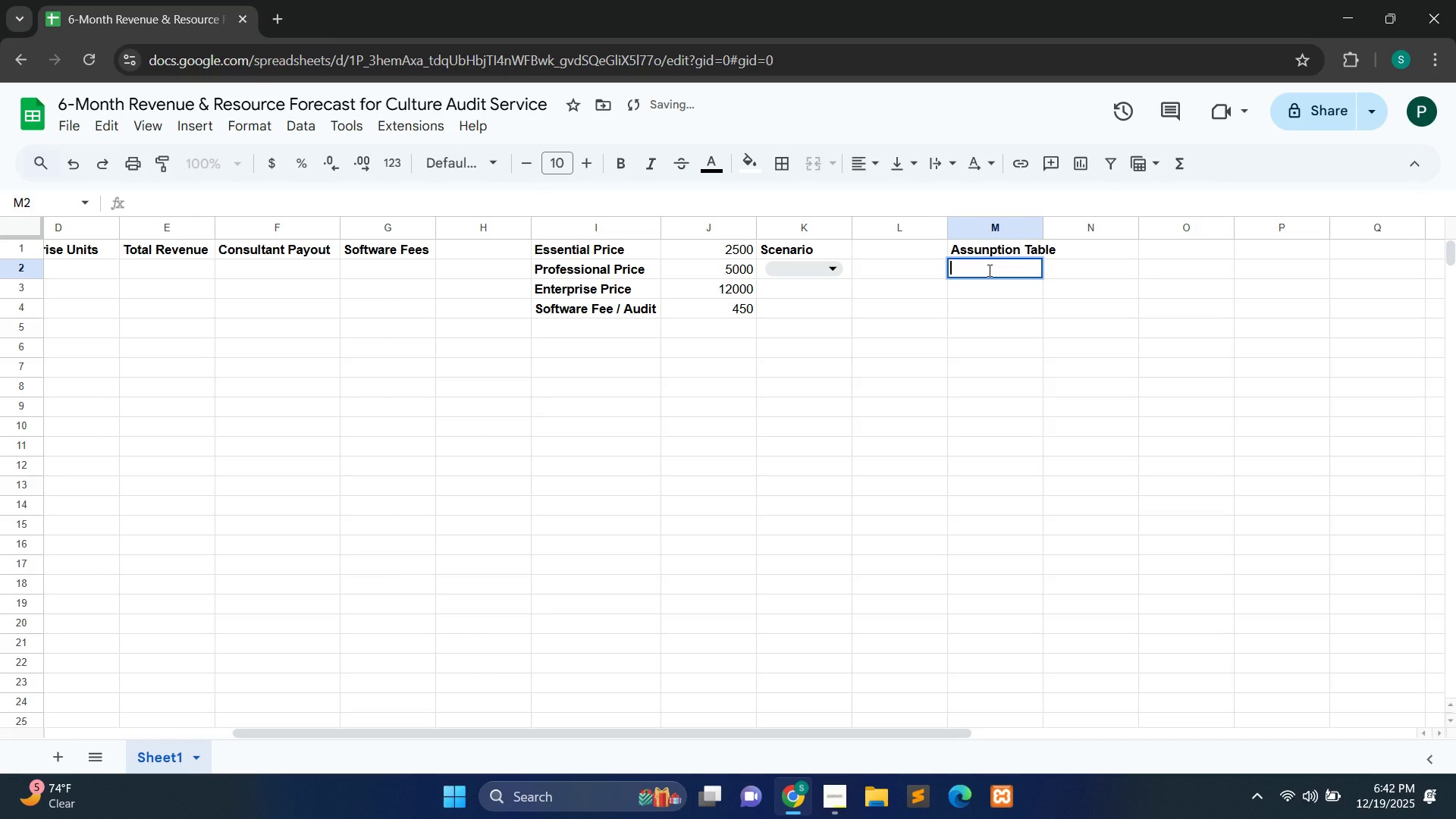 
key(Shift+E)
 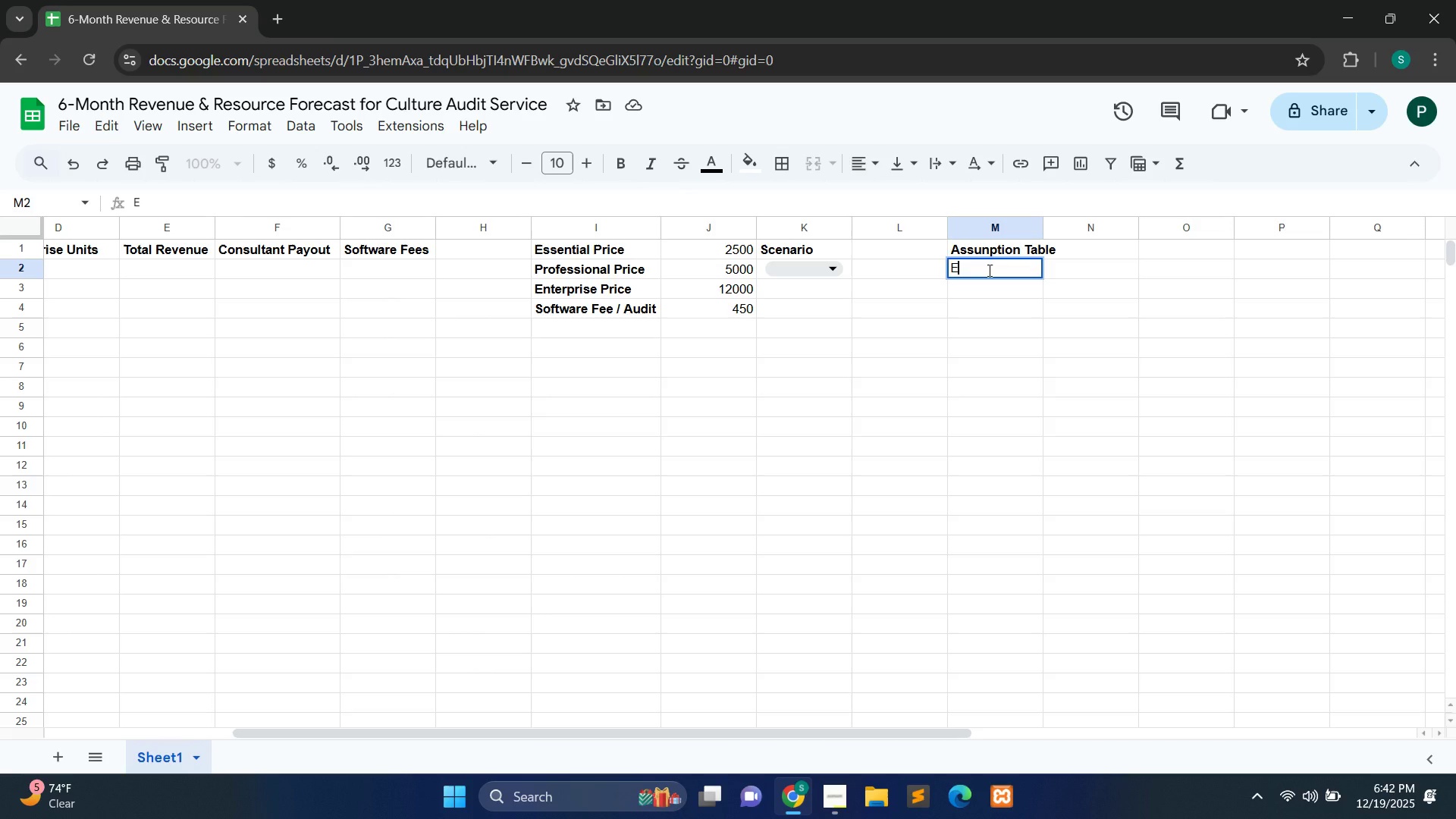 
wait(6.59)
 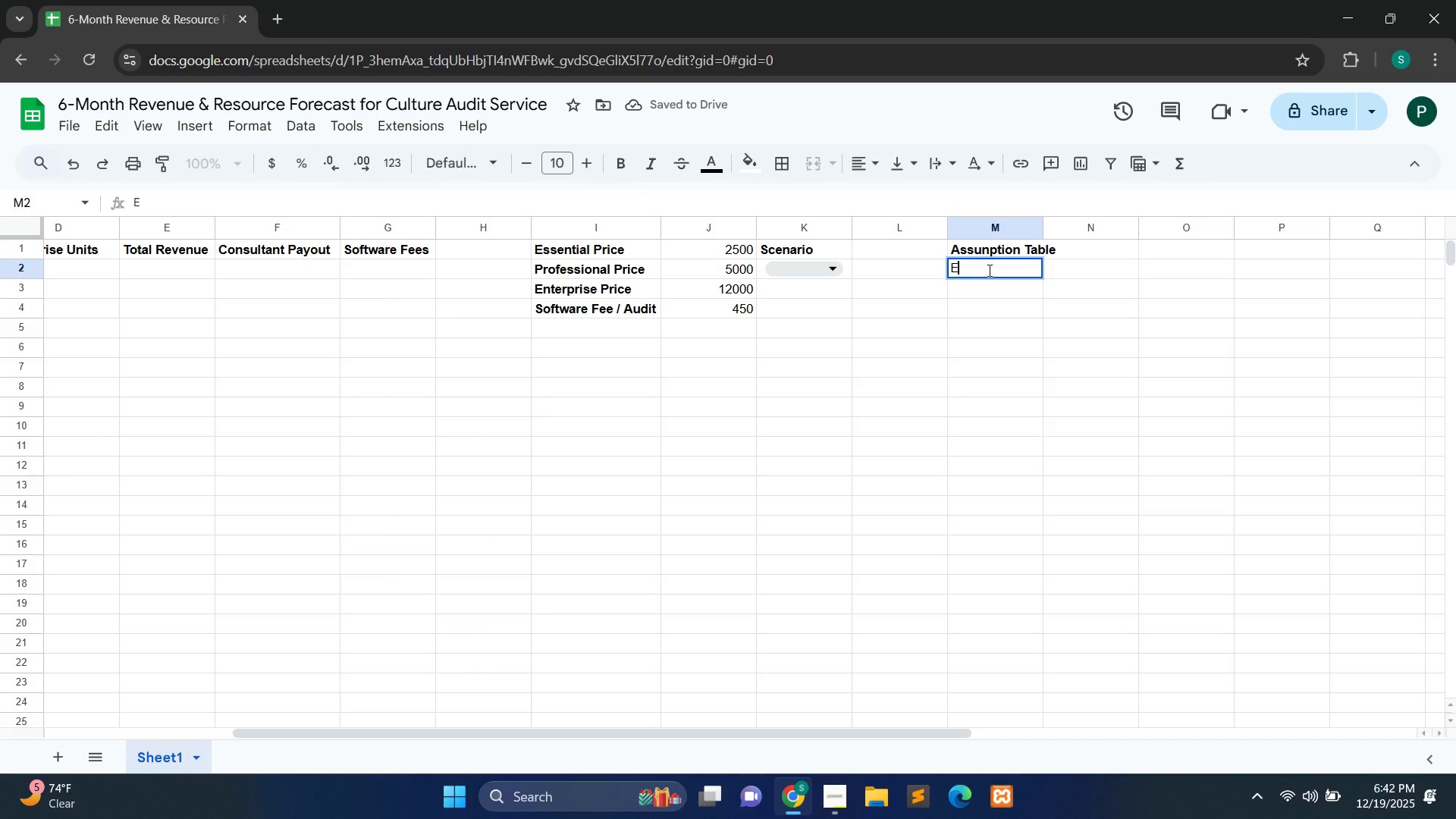 
type(E)
key(Backspace)
type(ssential / Month)
 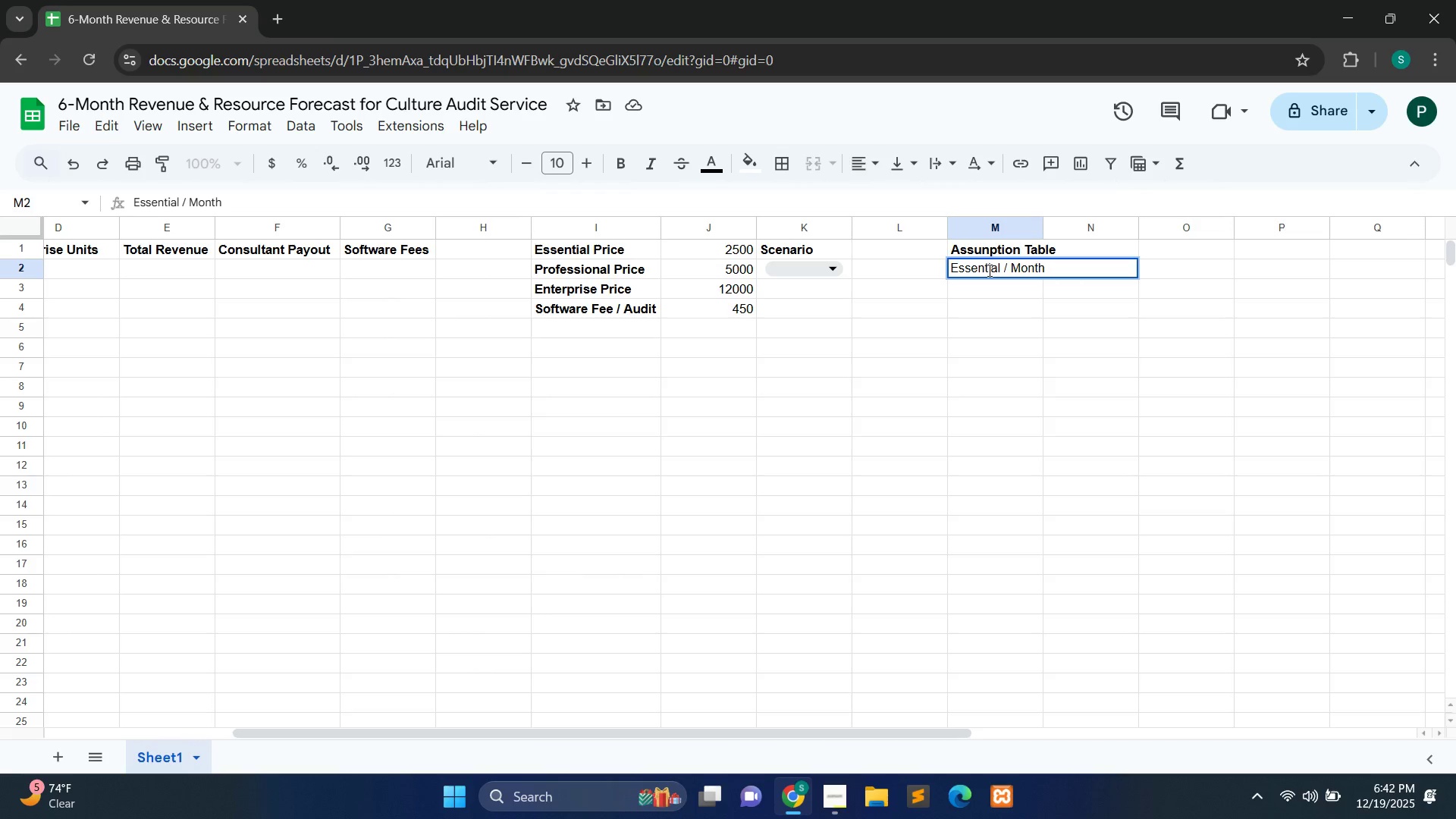 
double_click([998, 293])
 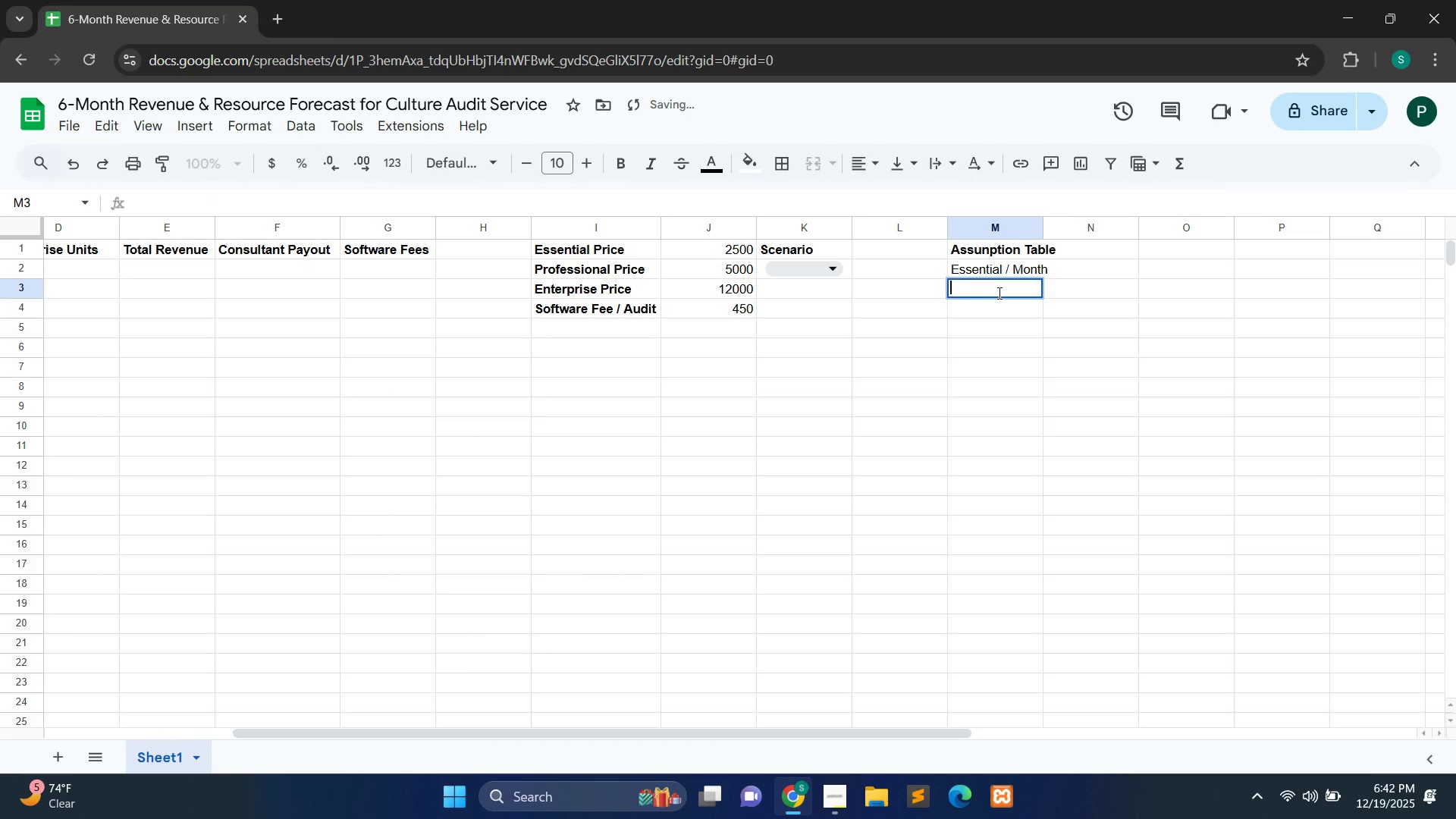 
type(Professional / month)
 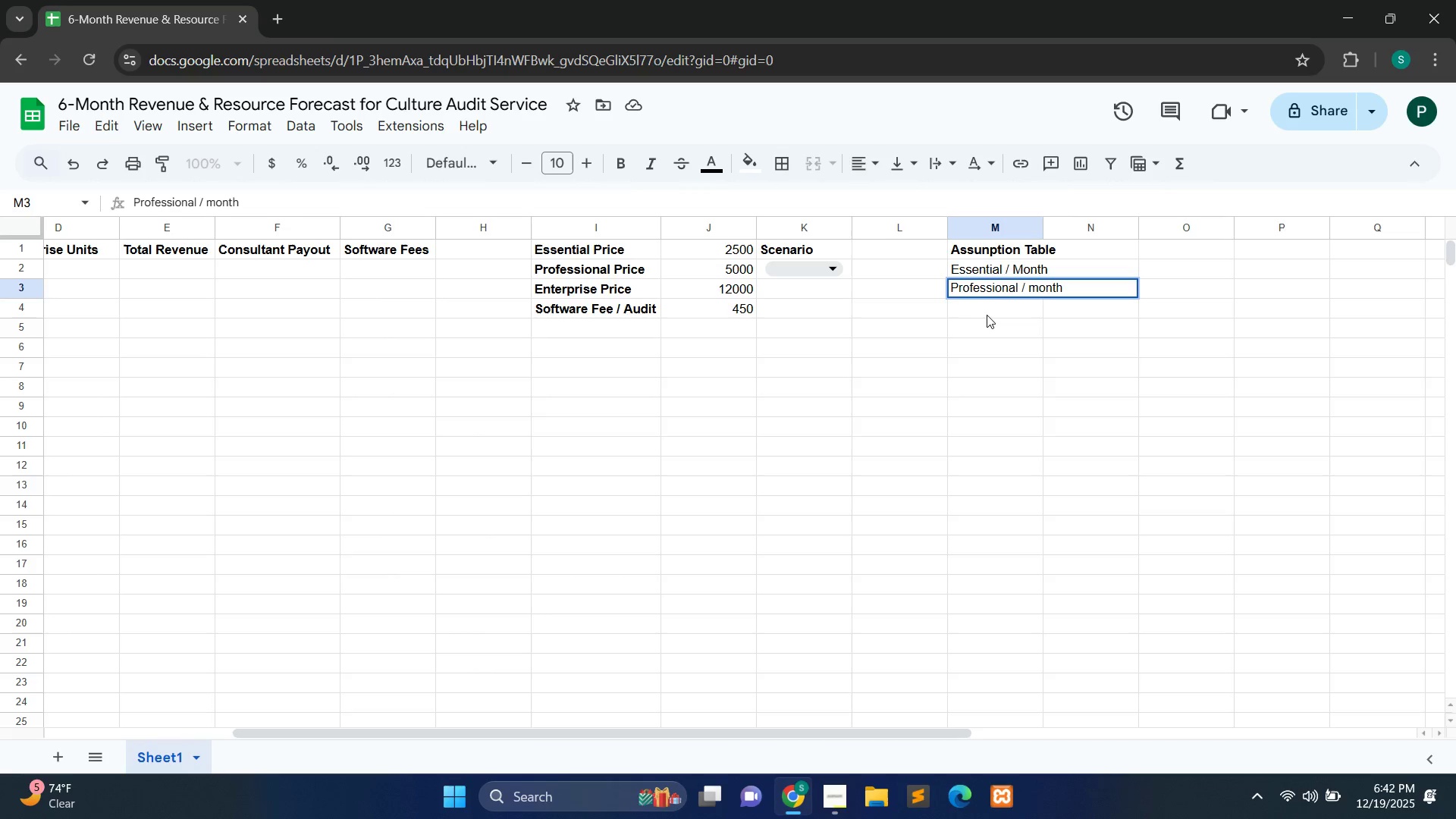 
double_click([981, 315])
 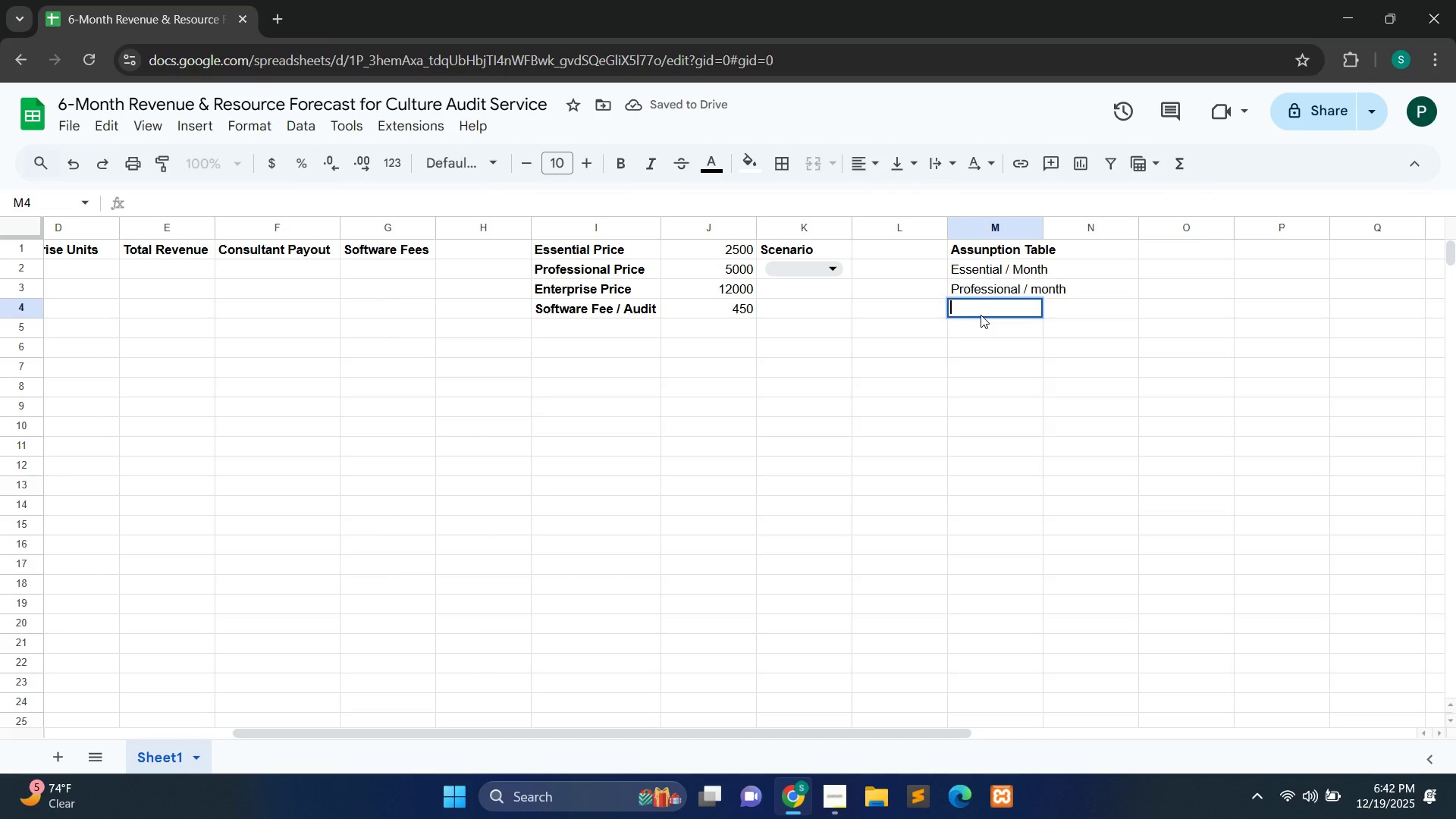 
type(Enterprise / month)
 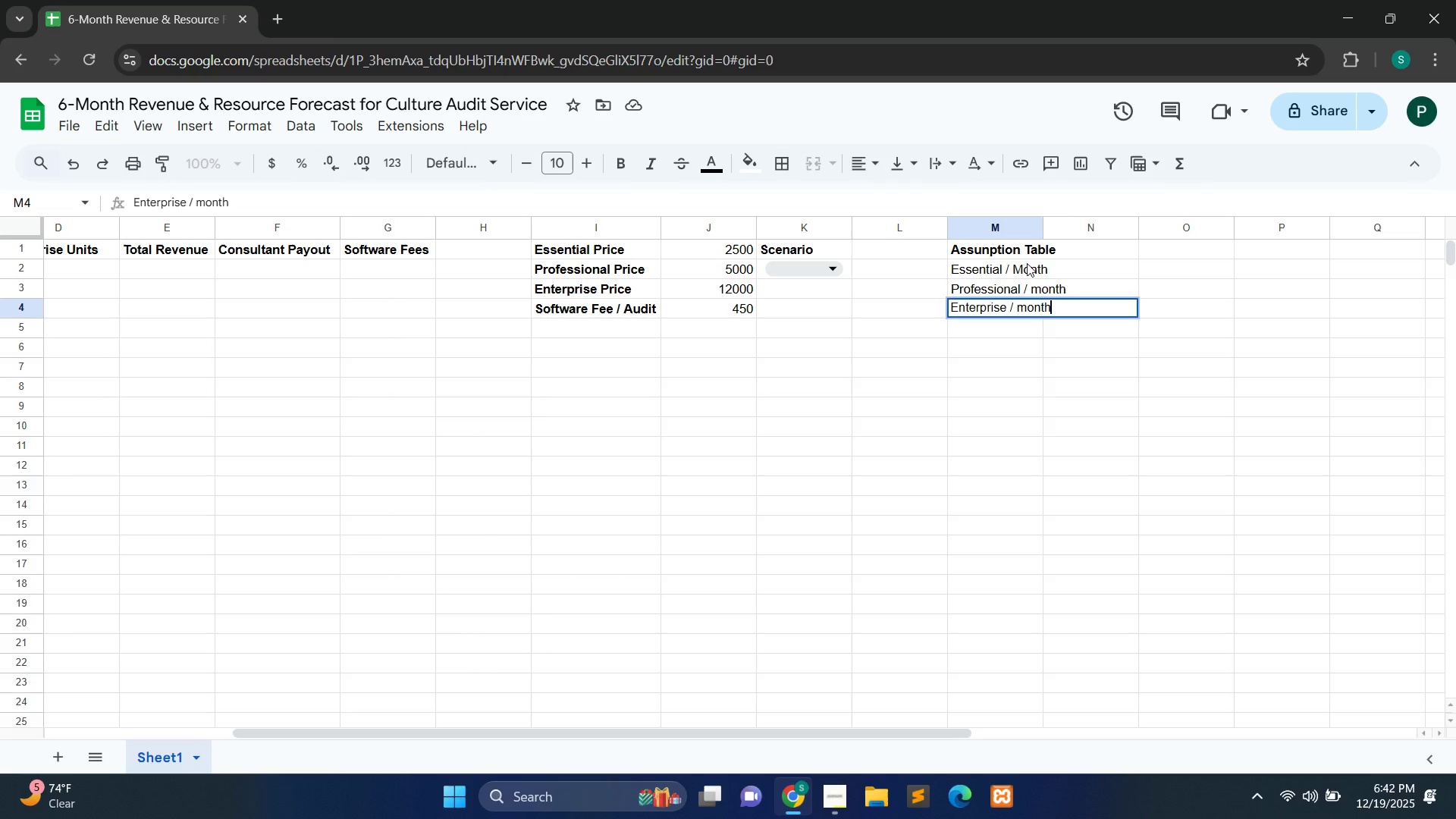 
double_click([1025, 264])
 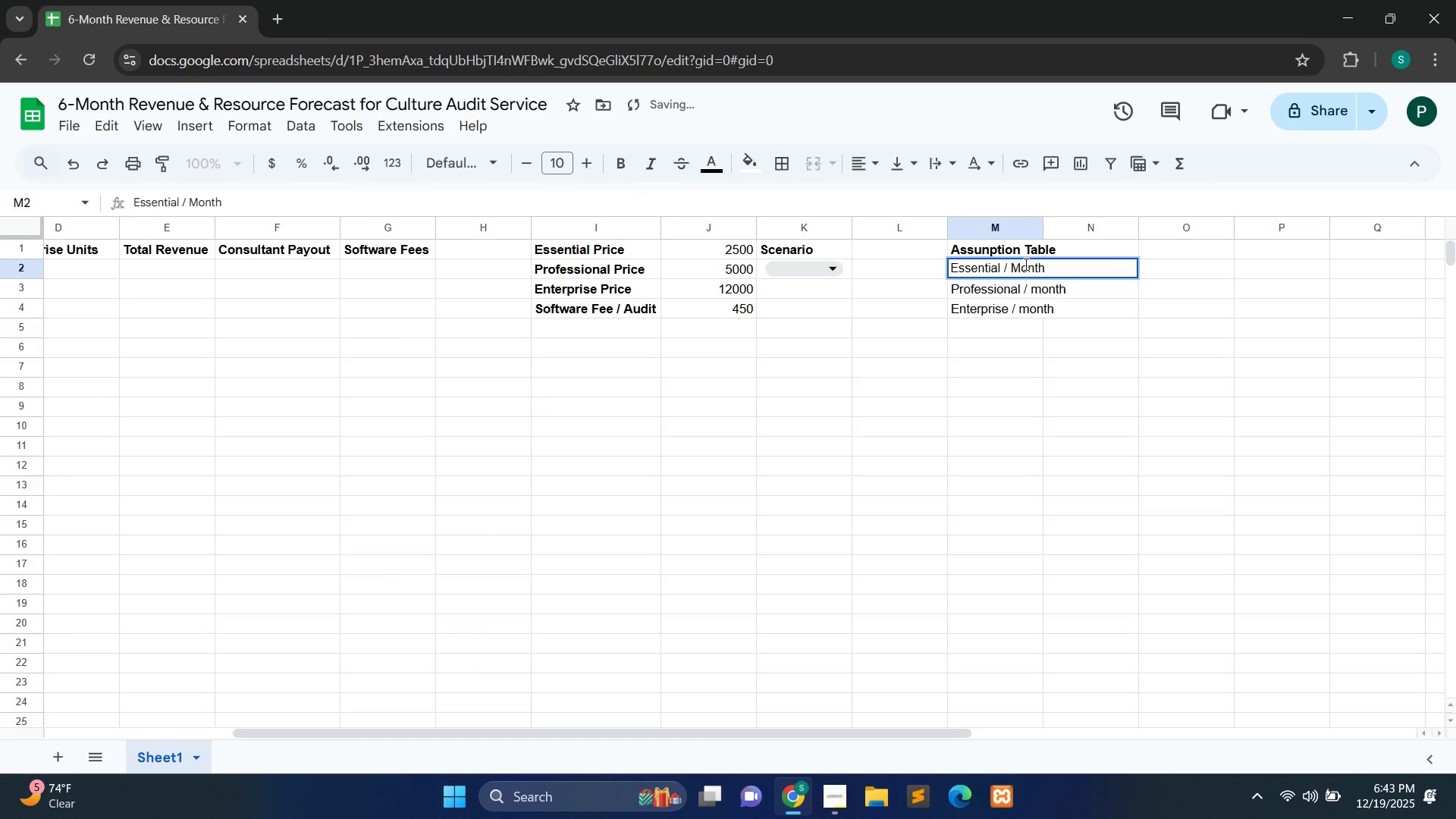 
left_click([1022, 268])
 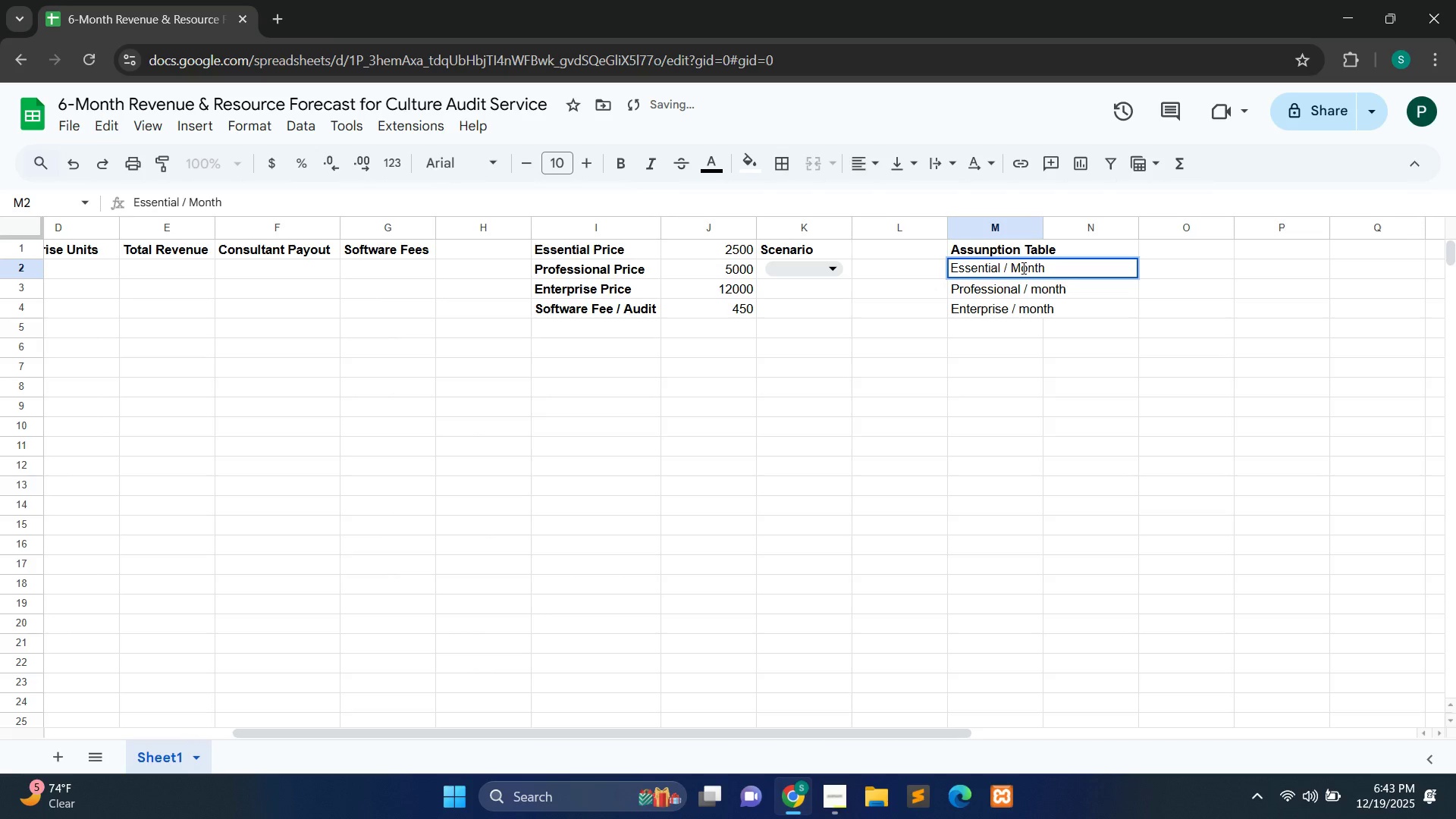 
key(Backspace)
 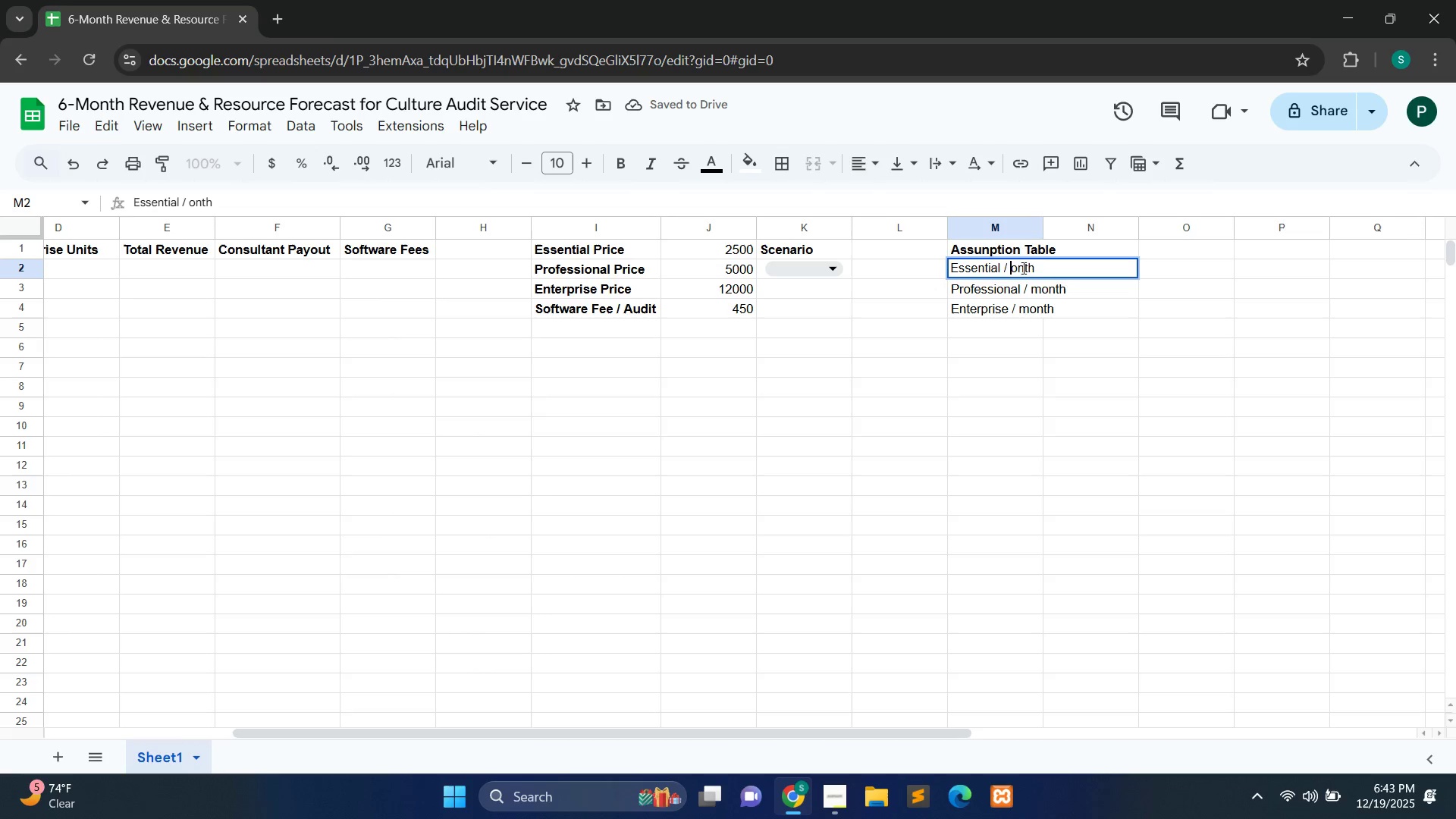 
key(M)
 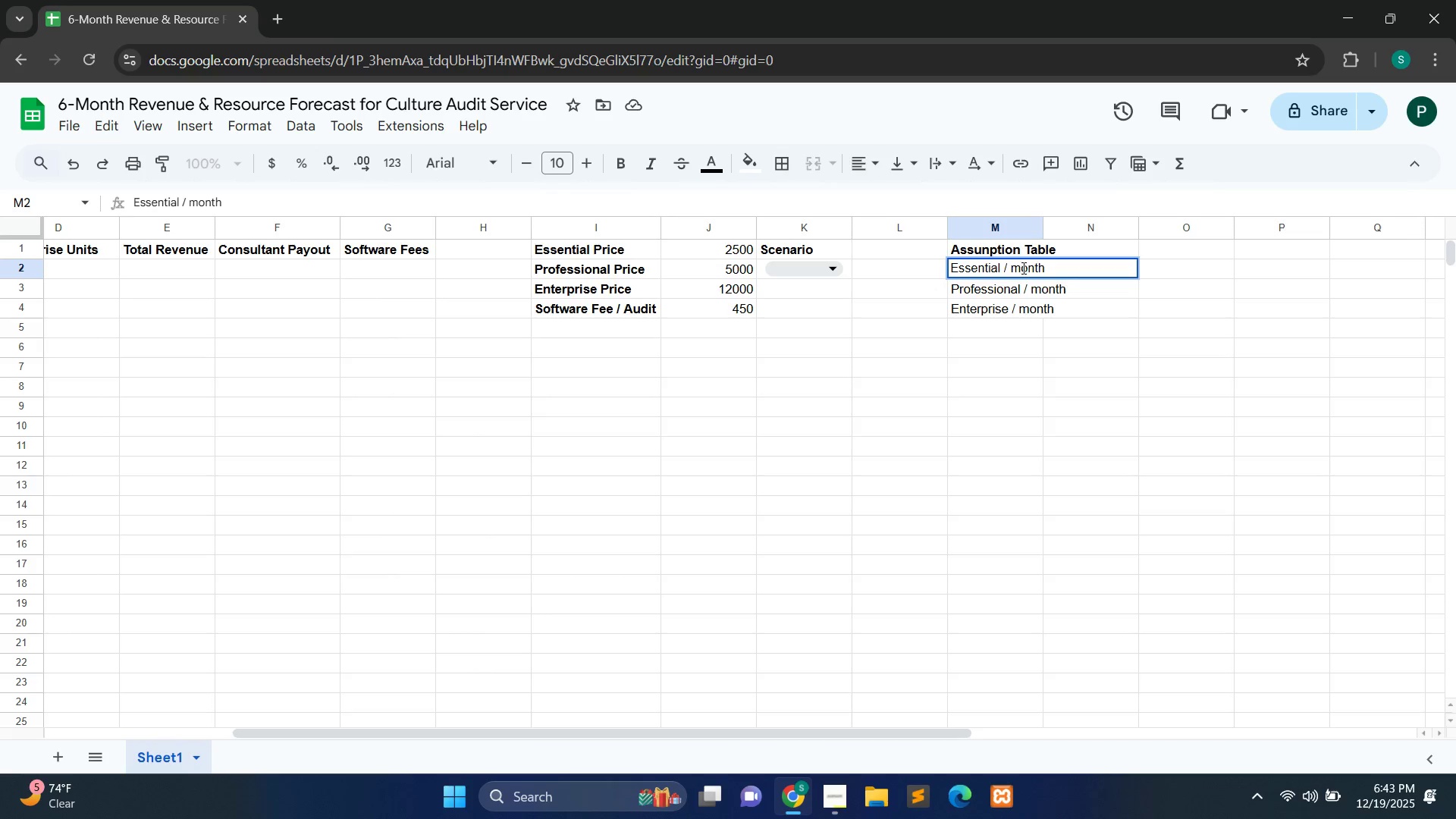 
wait(6.31)
 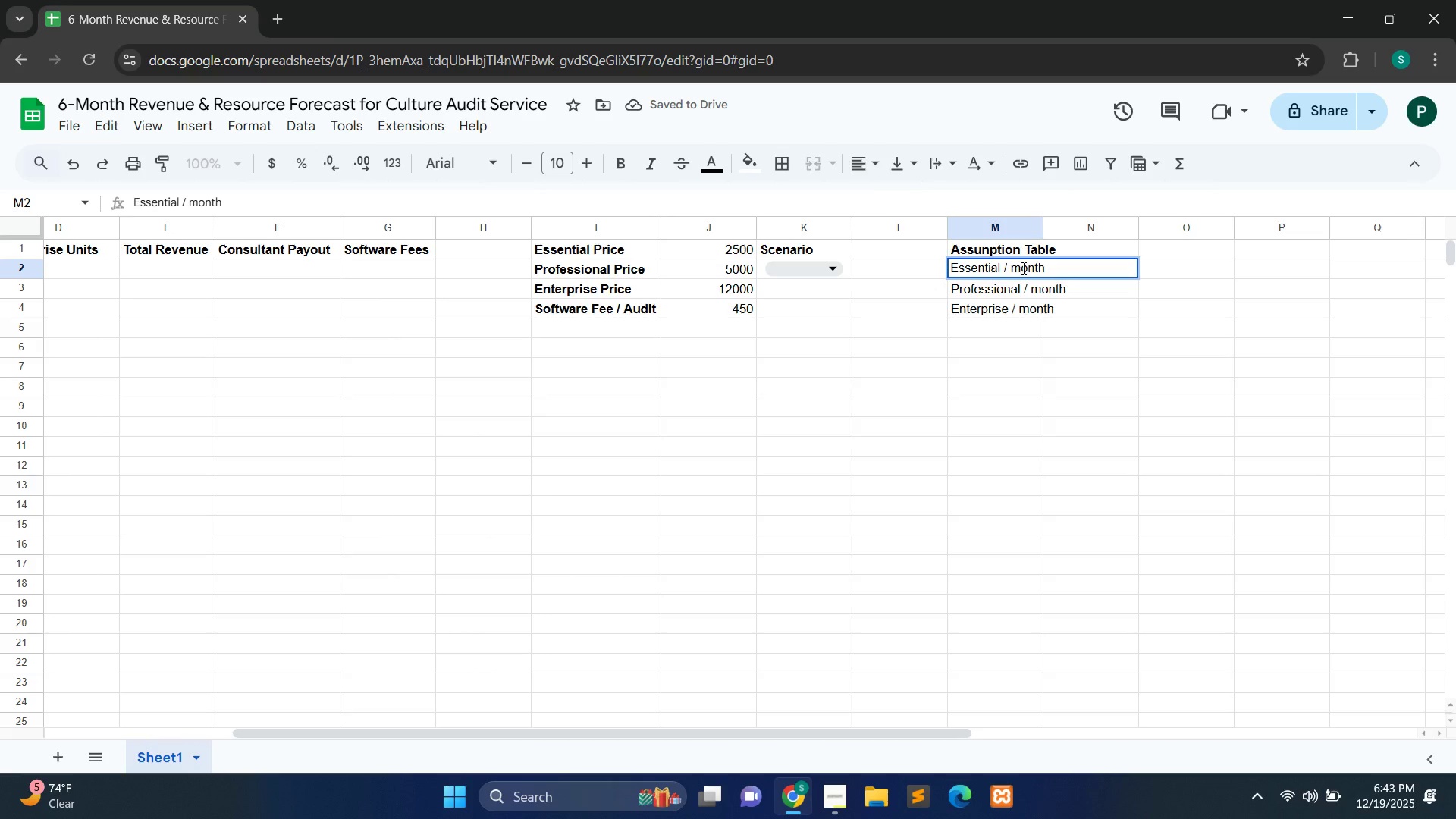 
left_click([1033, 356])
 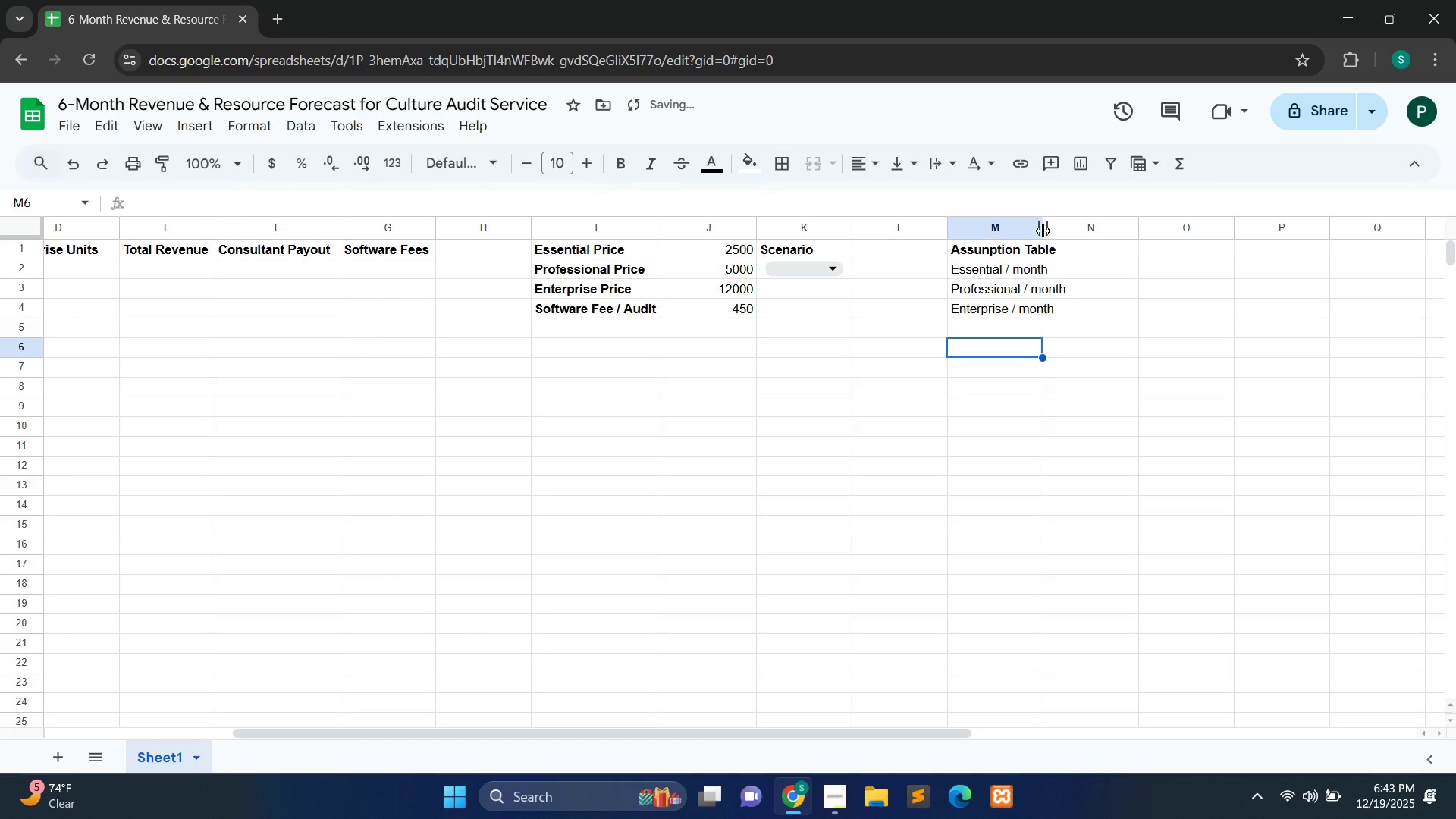 
left_click_drag(start_coordinate=[1043, 231], to_coordinate=[1088, 231])
 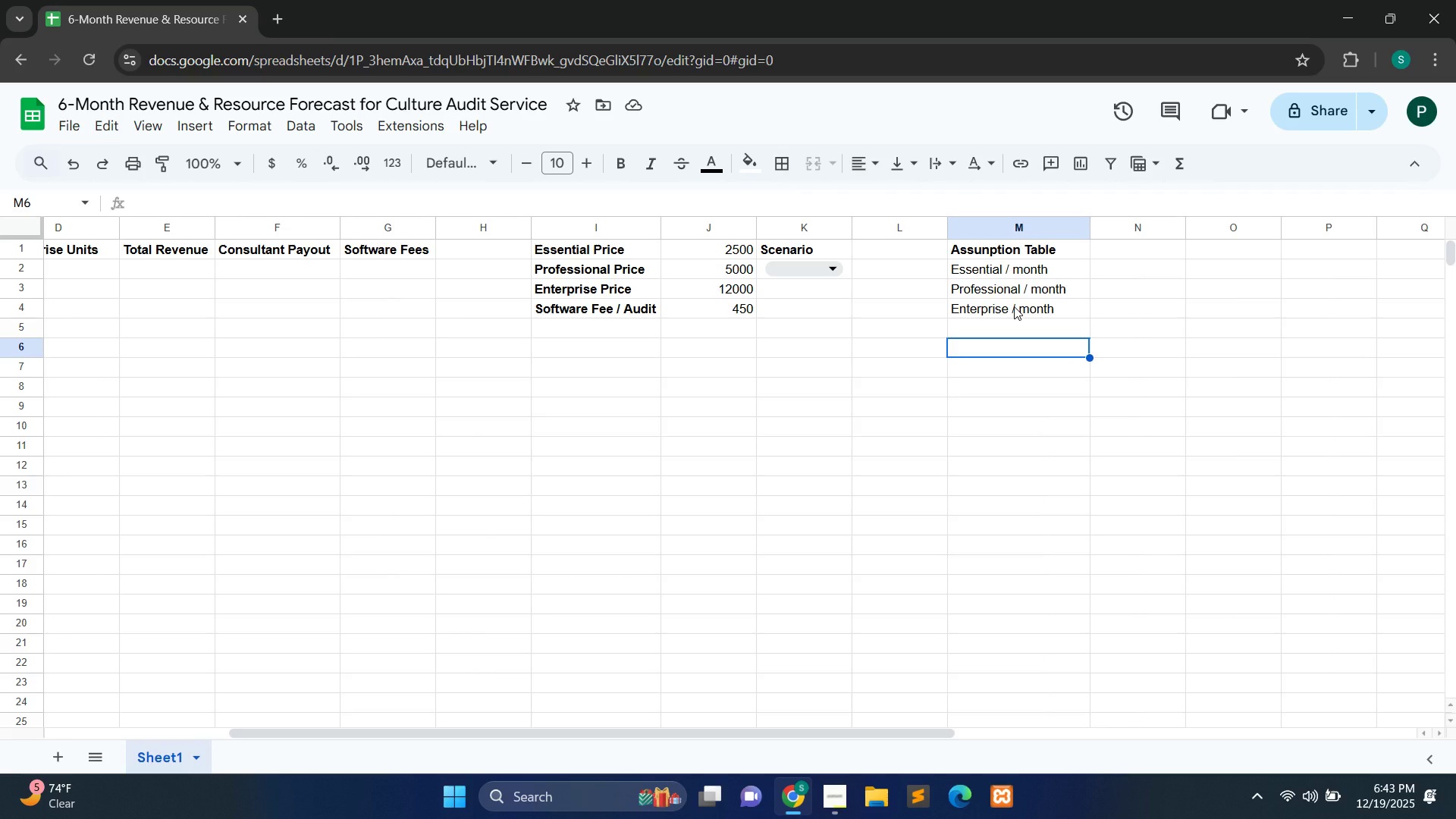 
wait(13.69)
 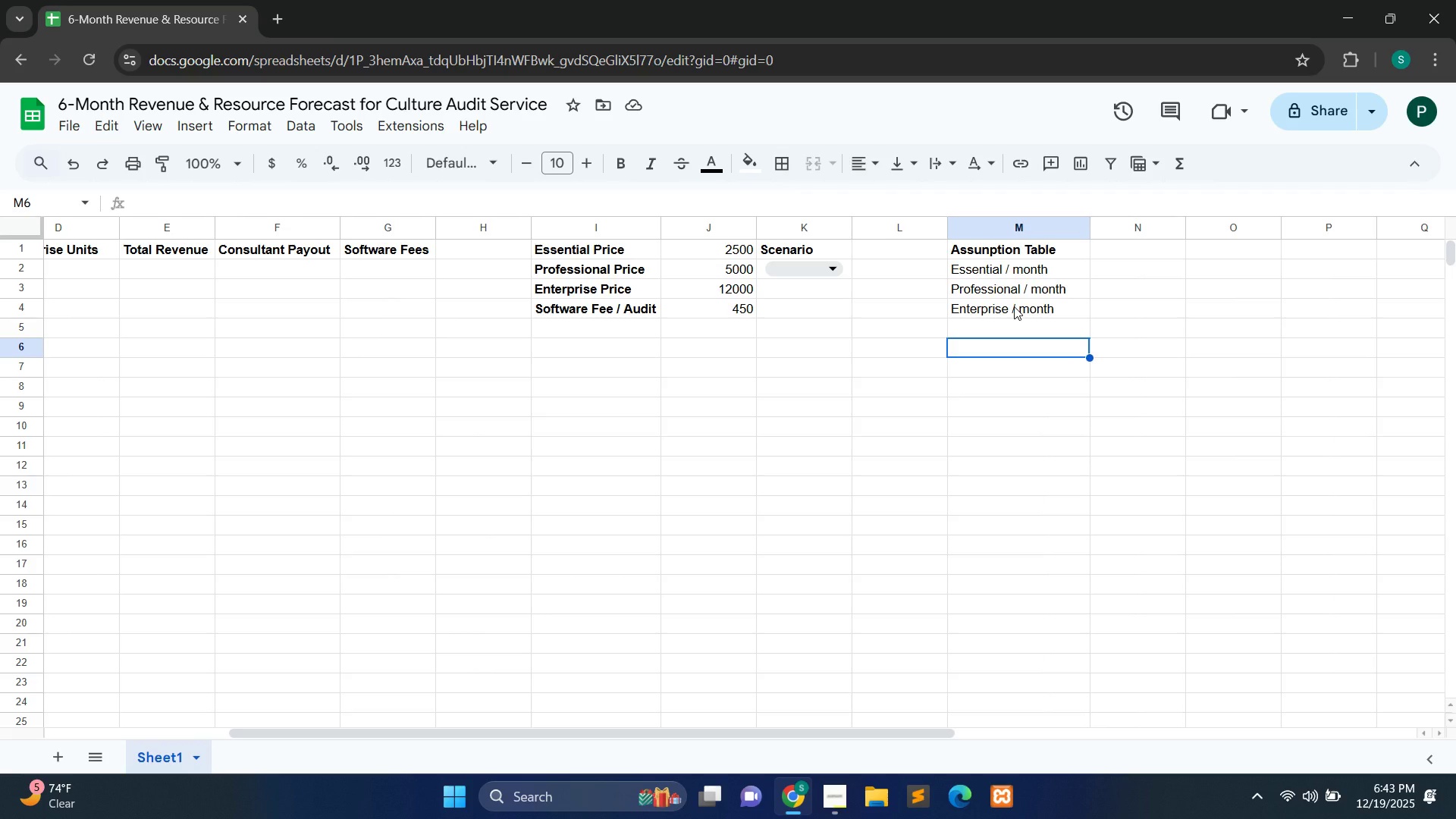 
double_click([1107, 271])
 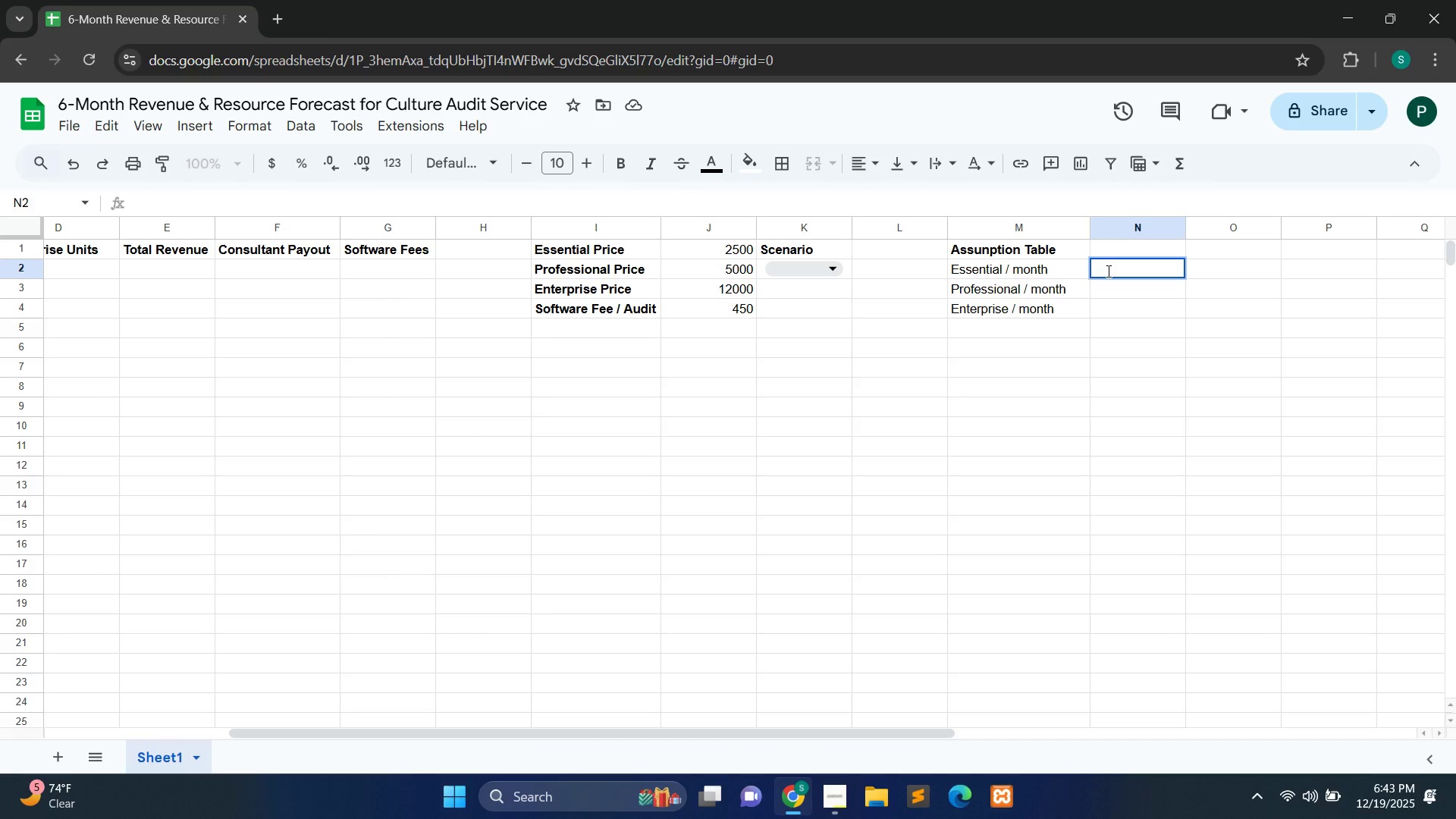 
double_click([1097, 244])
 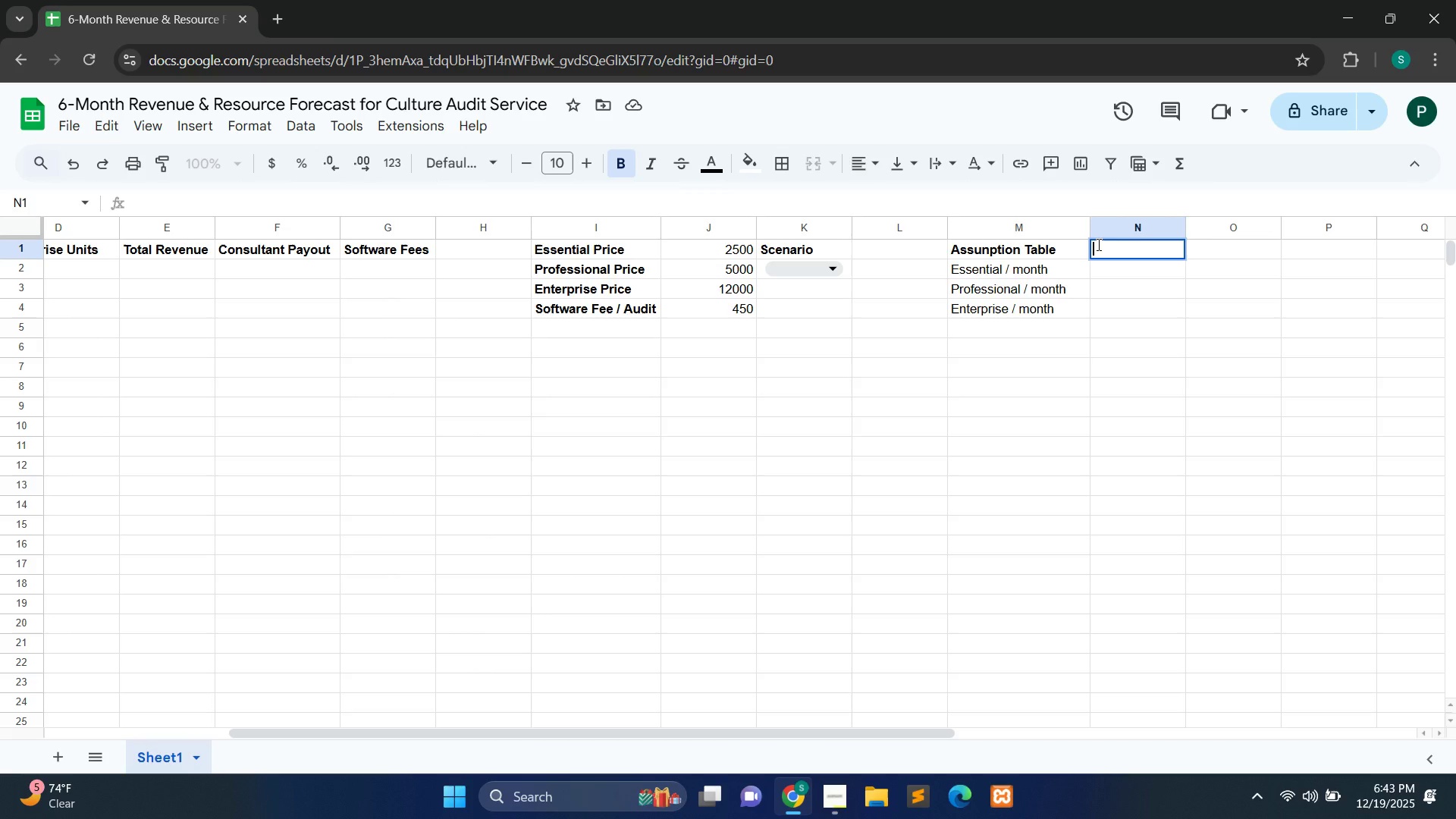 
type(Conservative)
 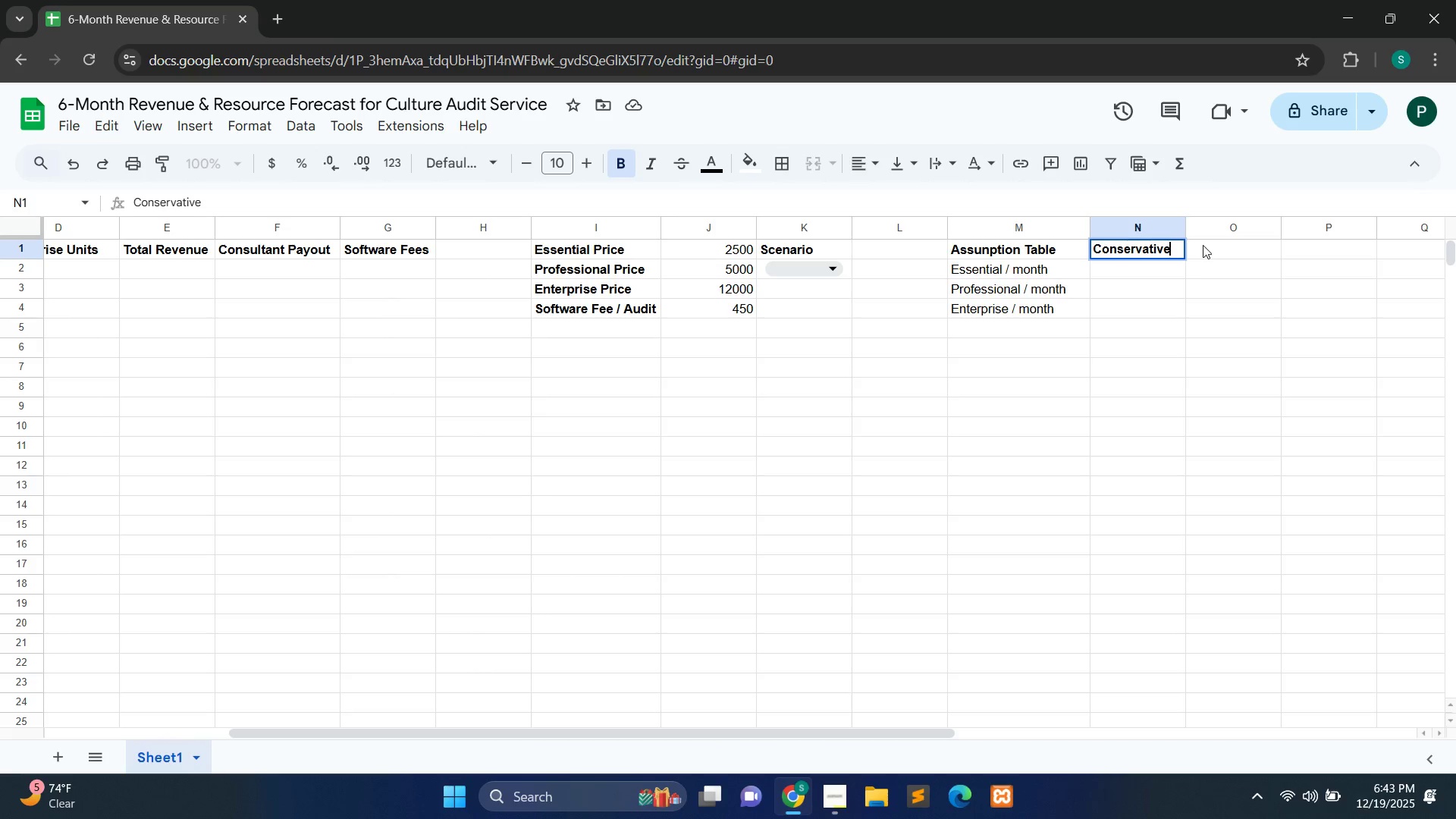 
left_click([1203, 245])
 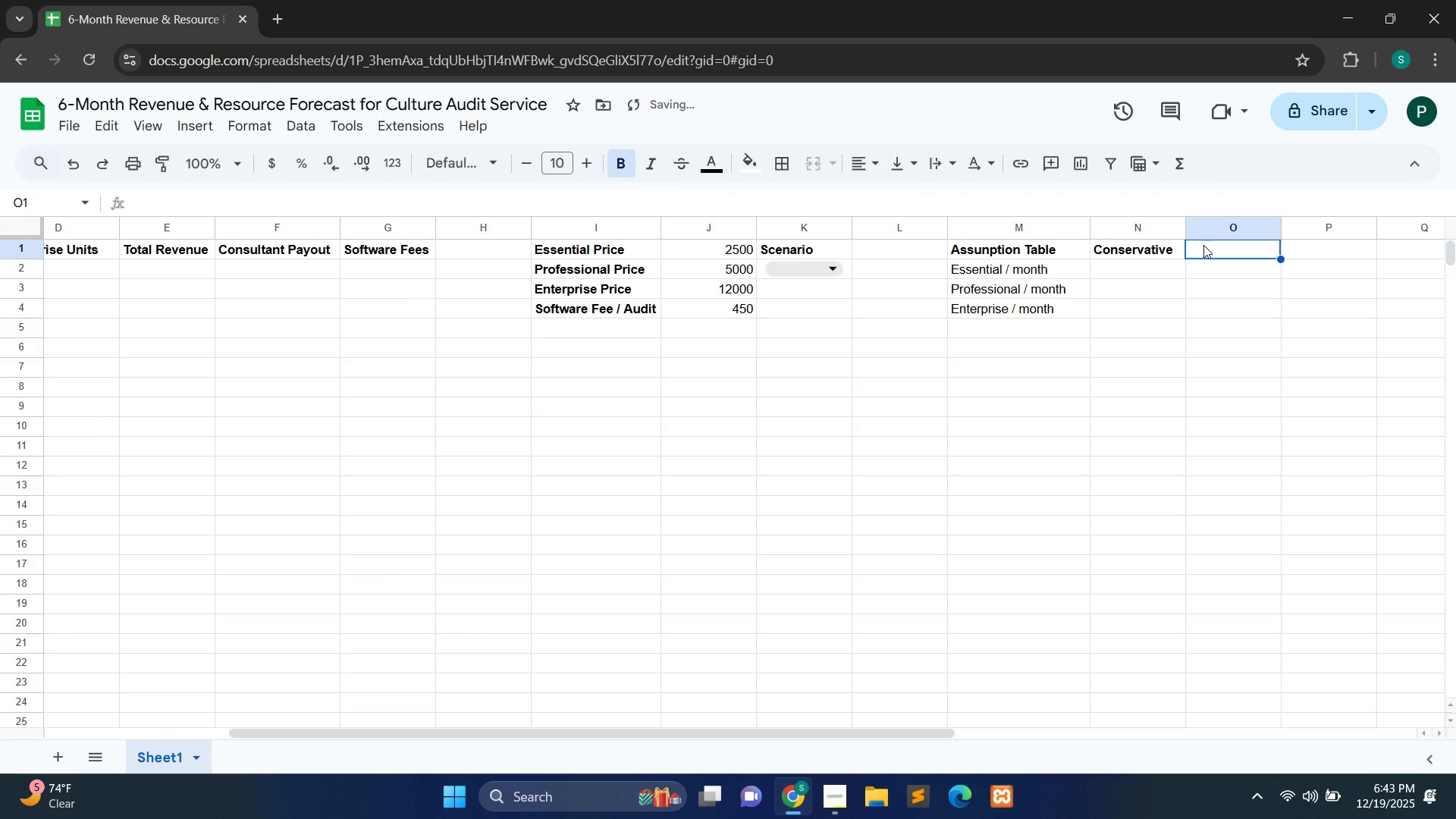 
double_click([1203, 245])
 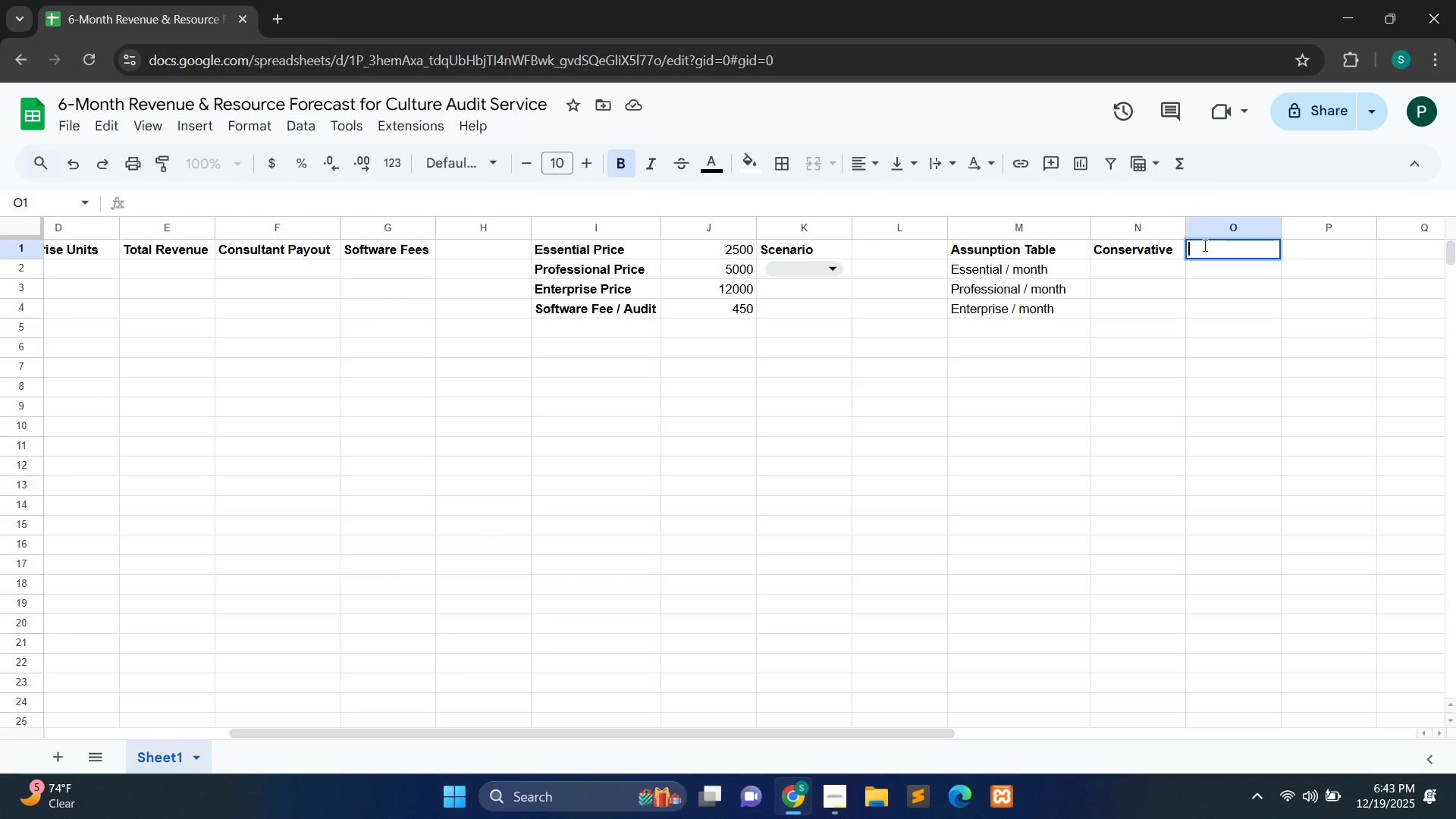 
wait(7.92)
 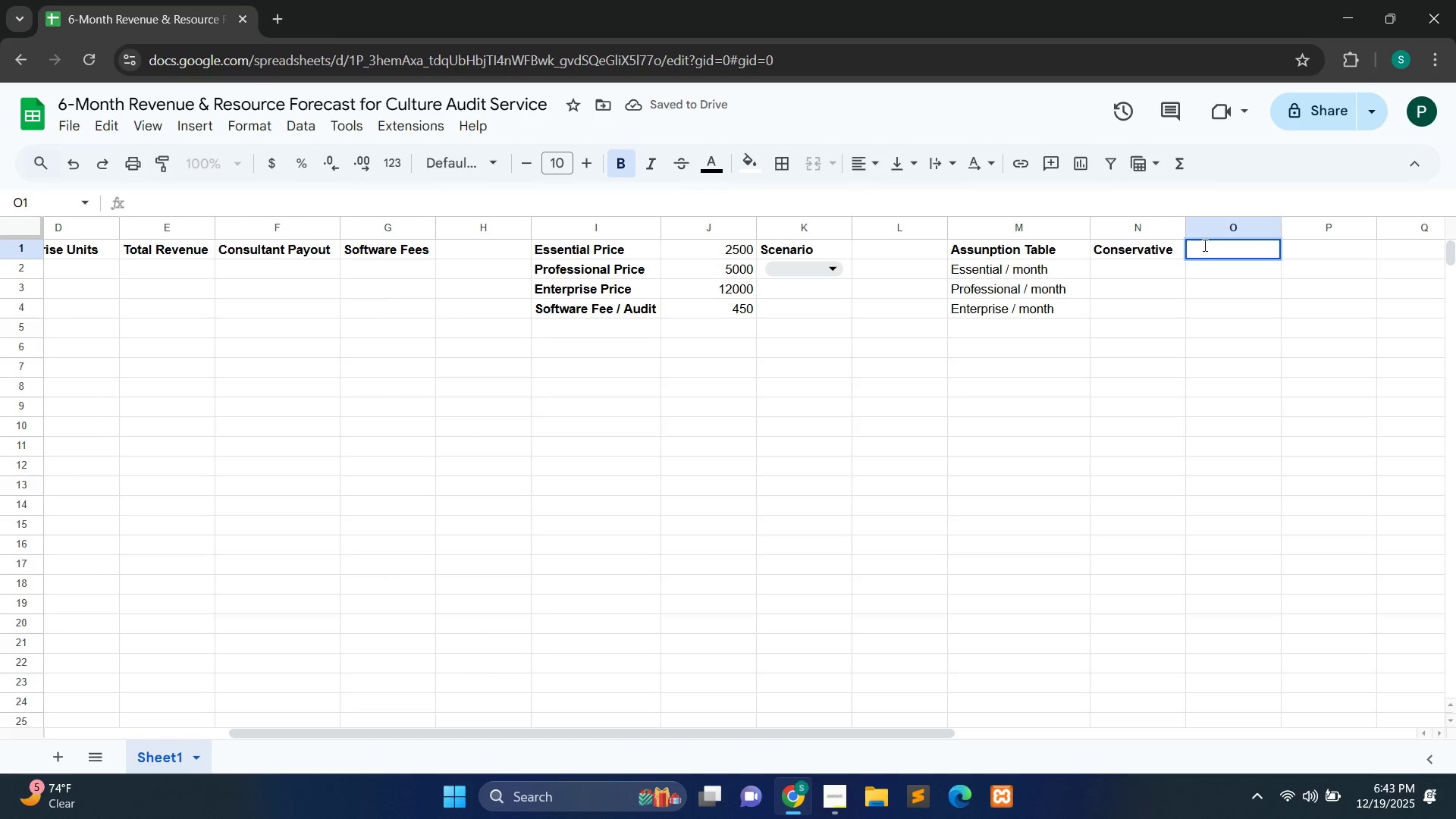 
type(Aggressive)
 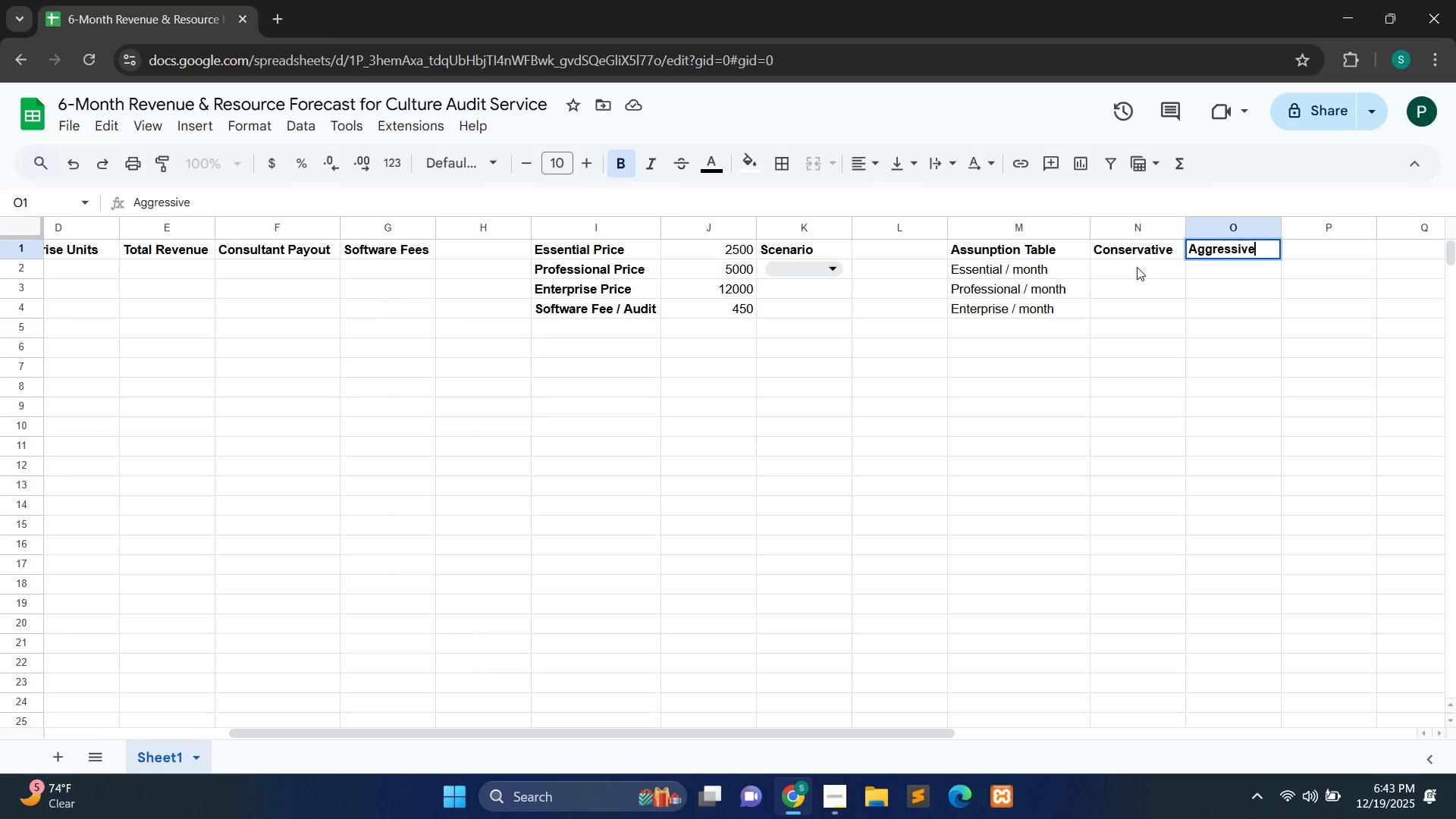 
double_click([1137, 267])
 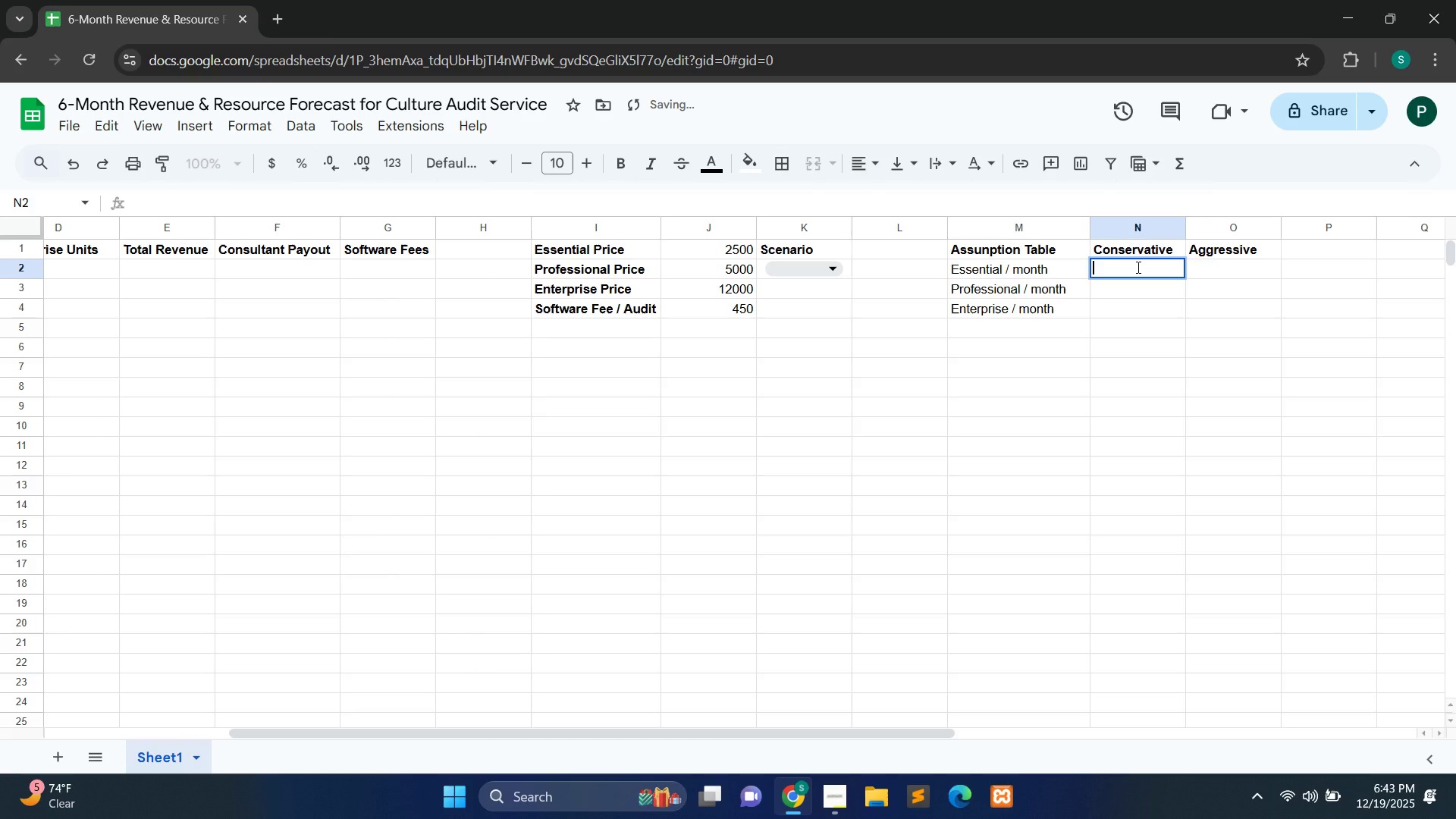 
key(1)
 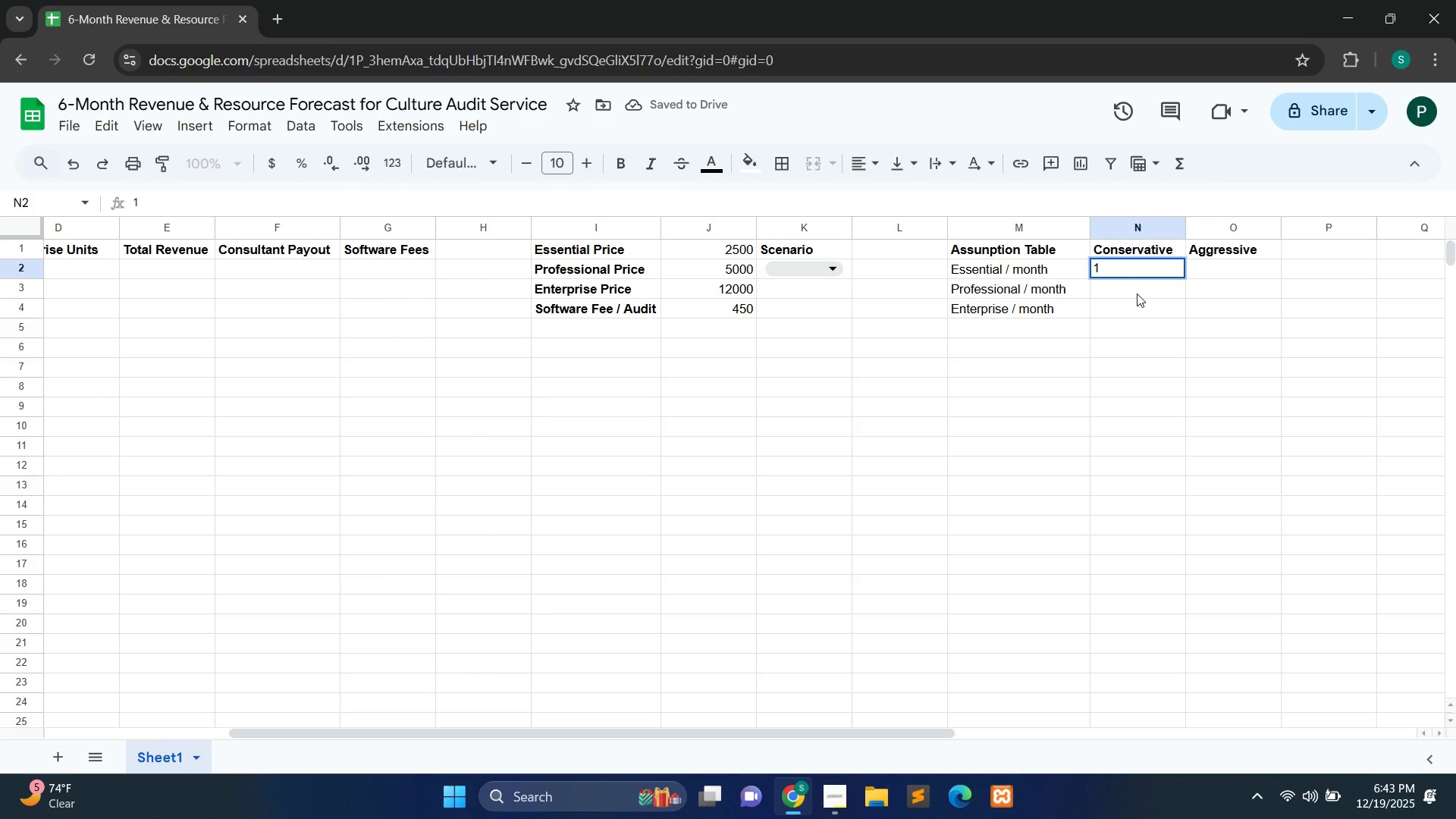 
double_click([1137, 293])
 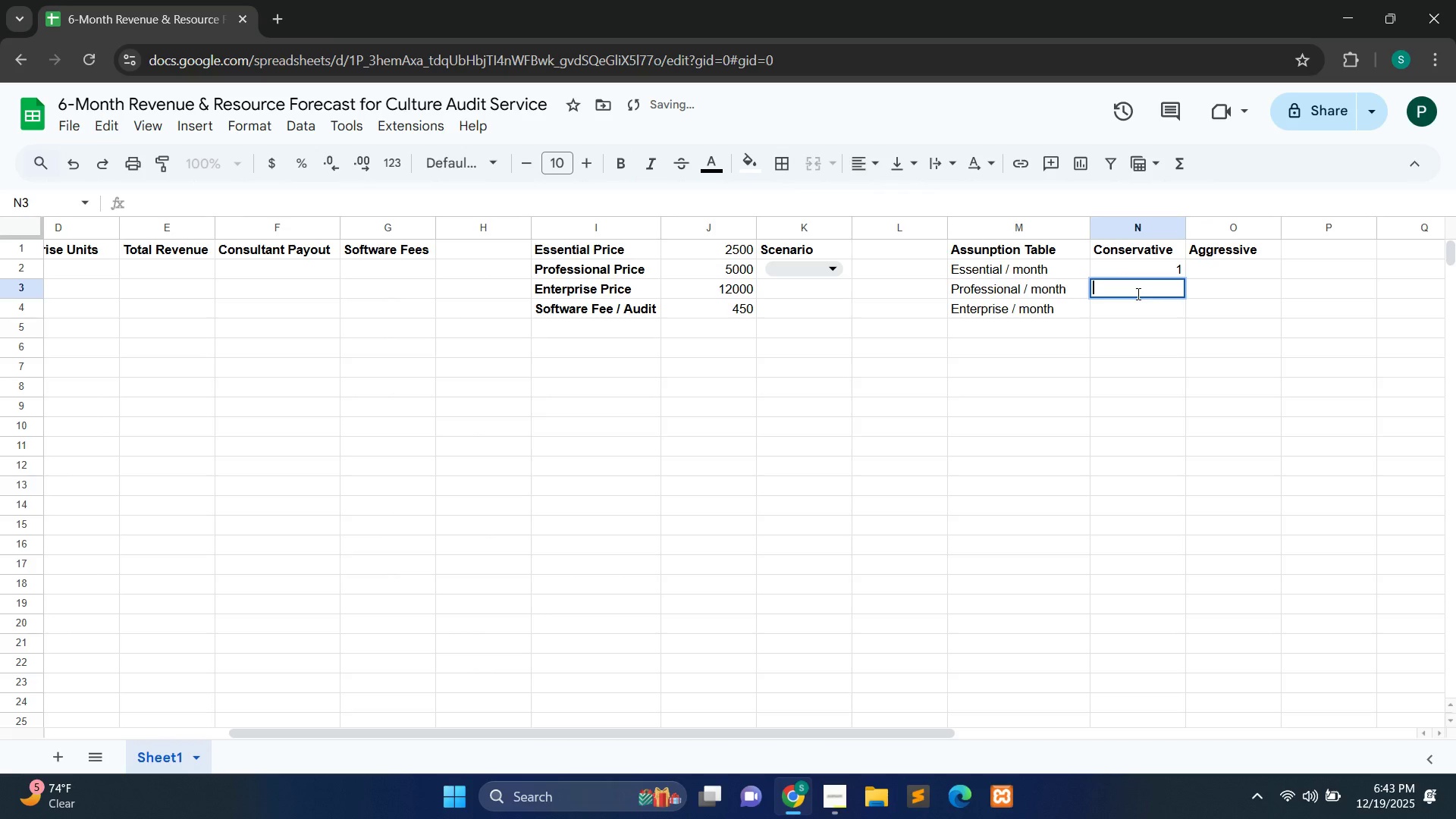 
key(1)
 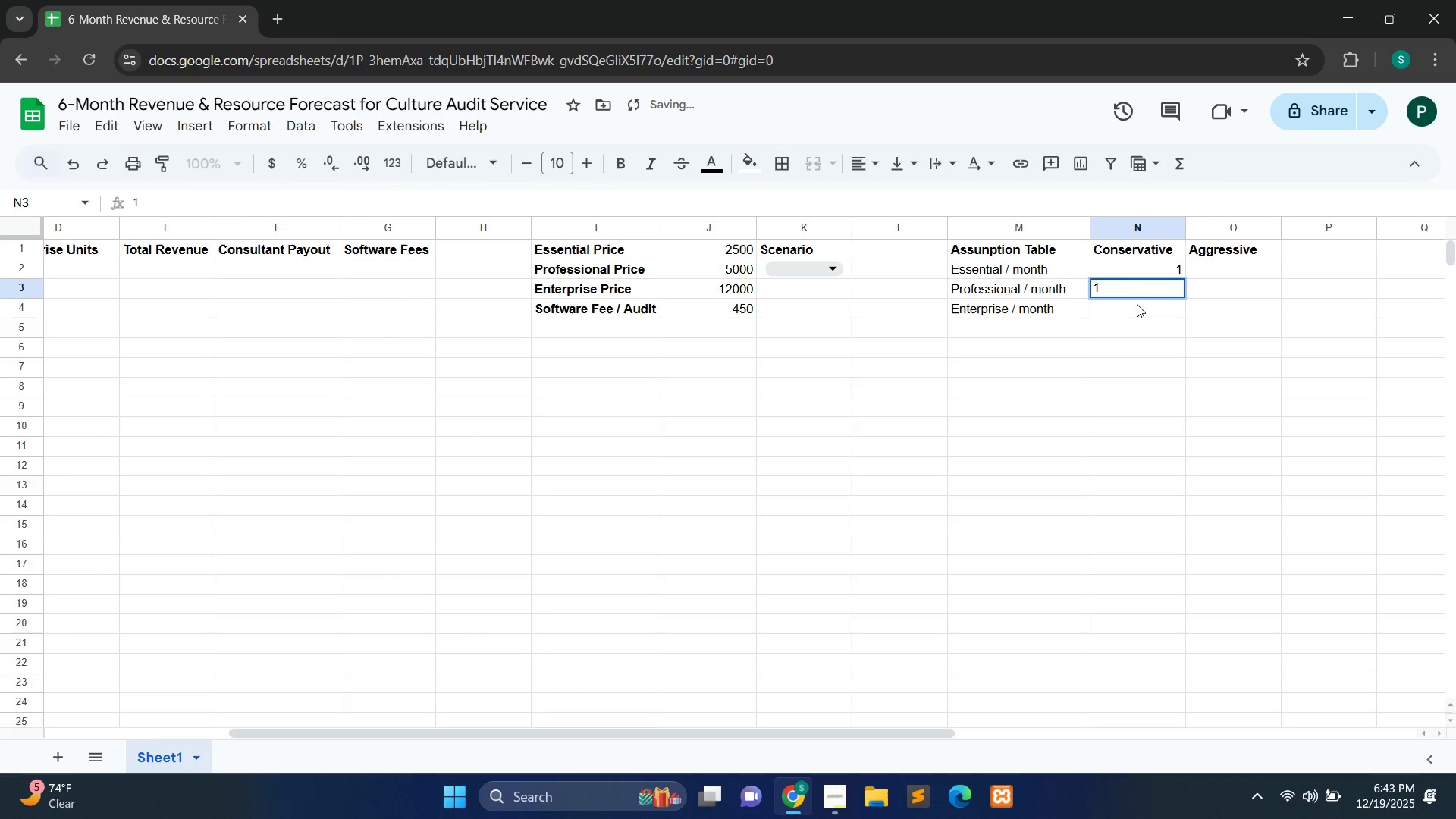 
double_click([1137, 304])
 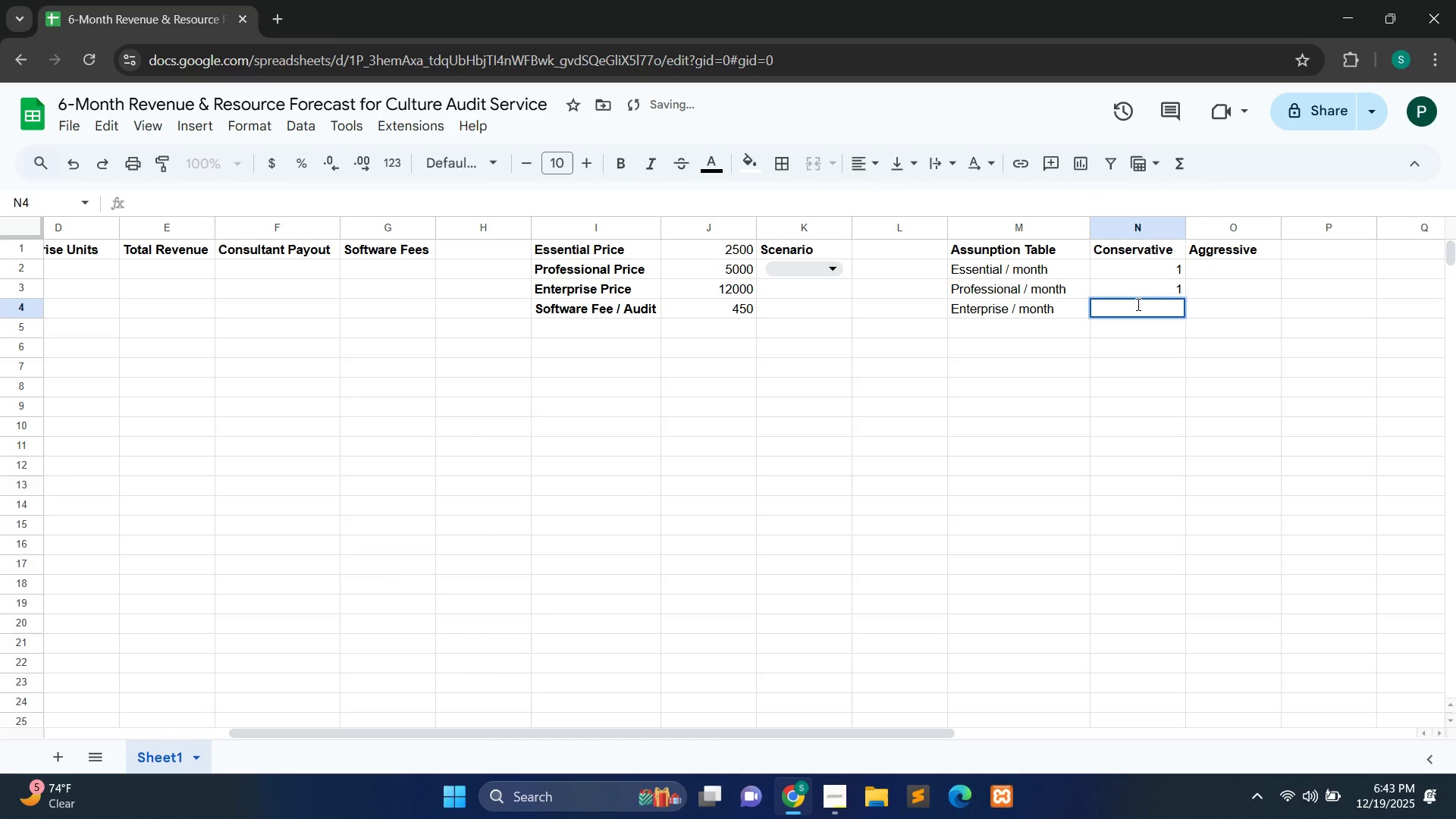 
key(Insert)
 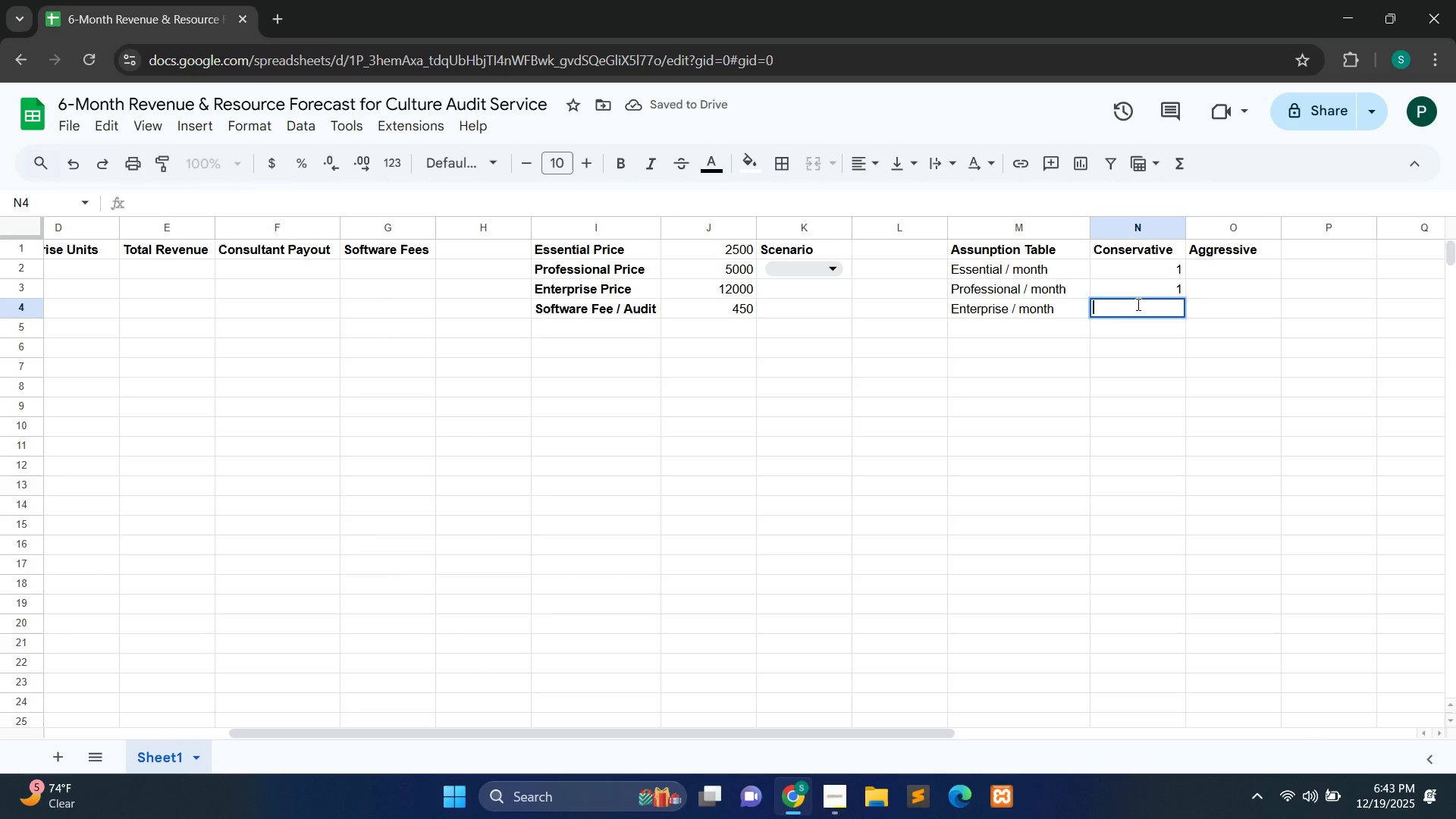 
key(0)
 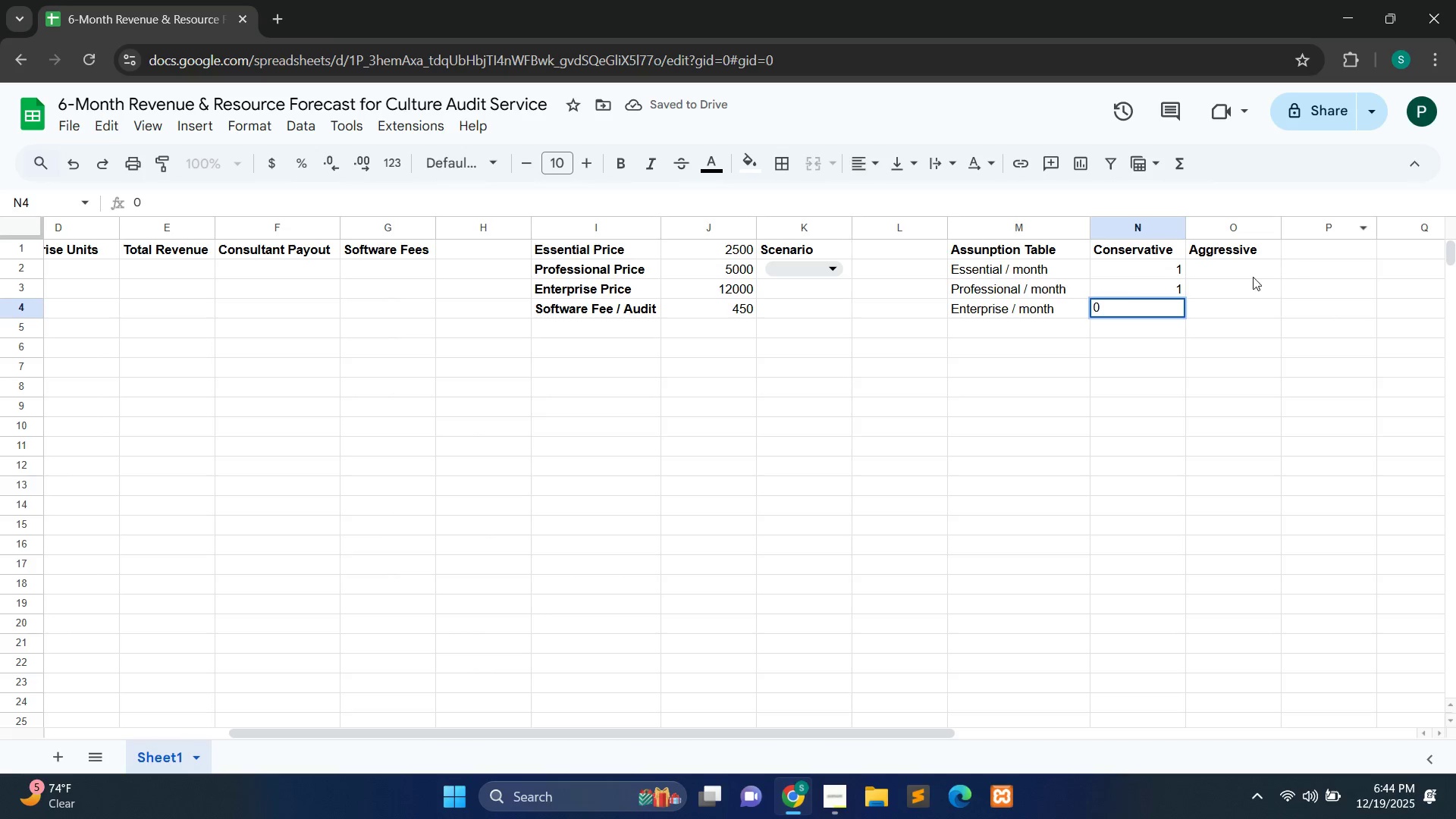 
double_click([1230, 272])
 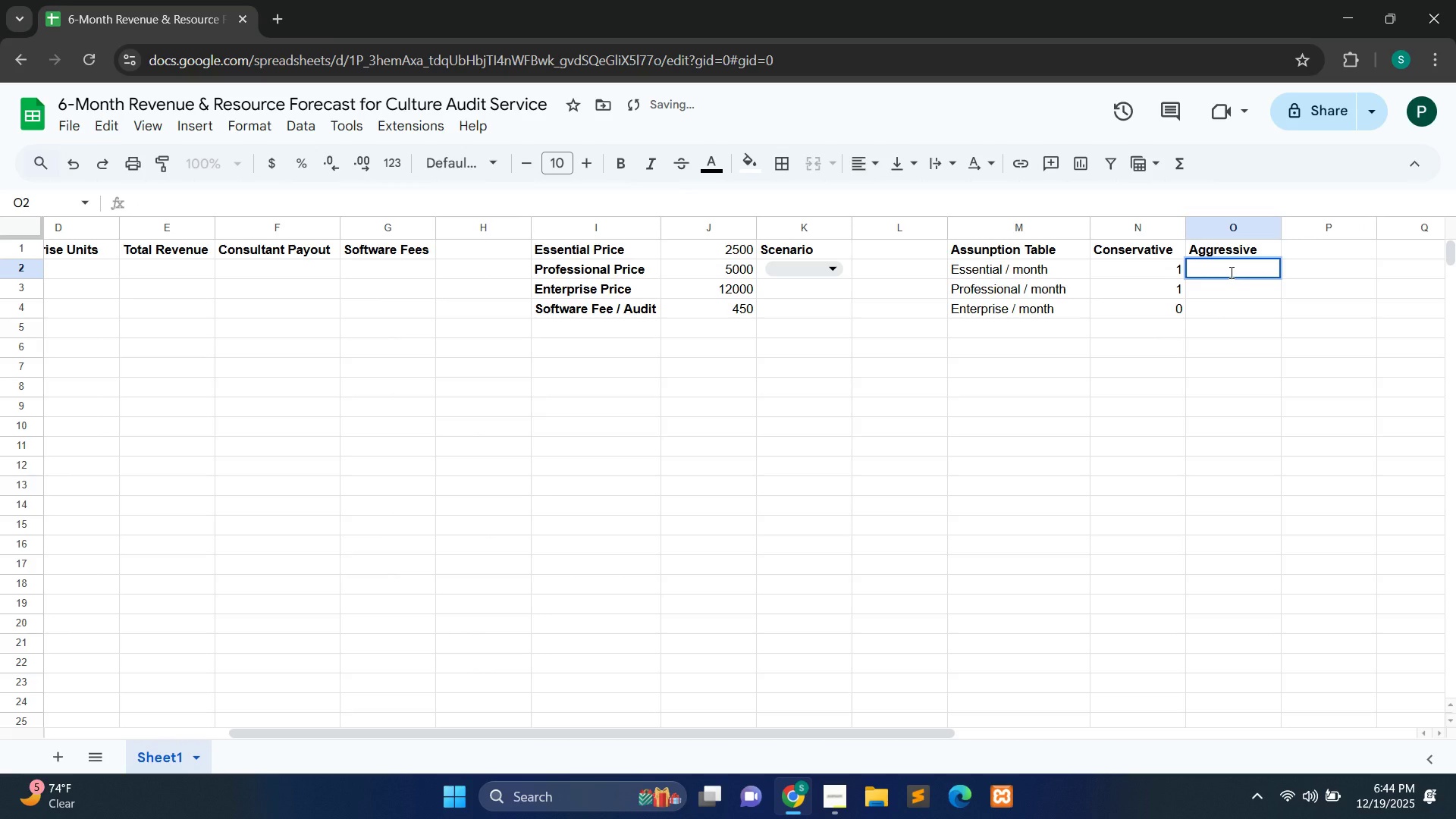 
key(3)
 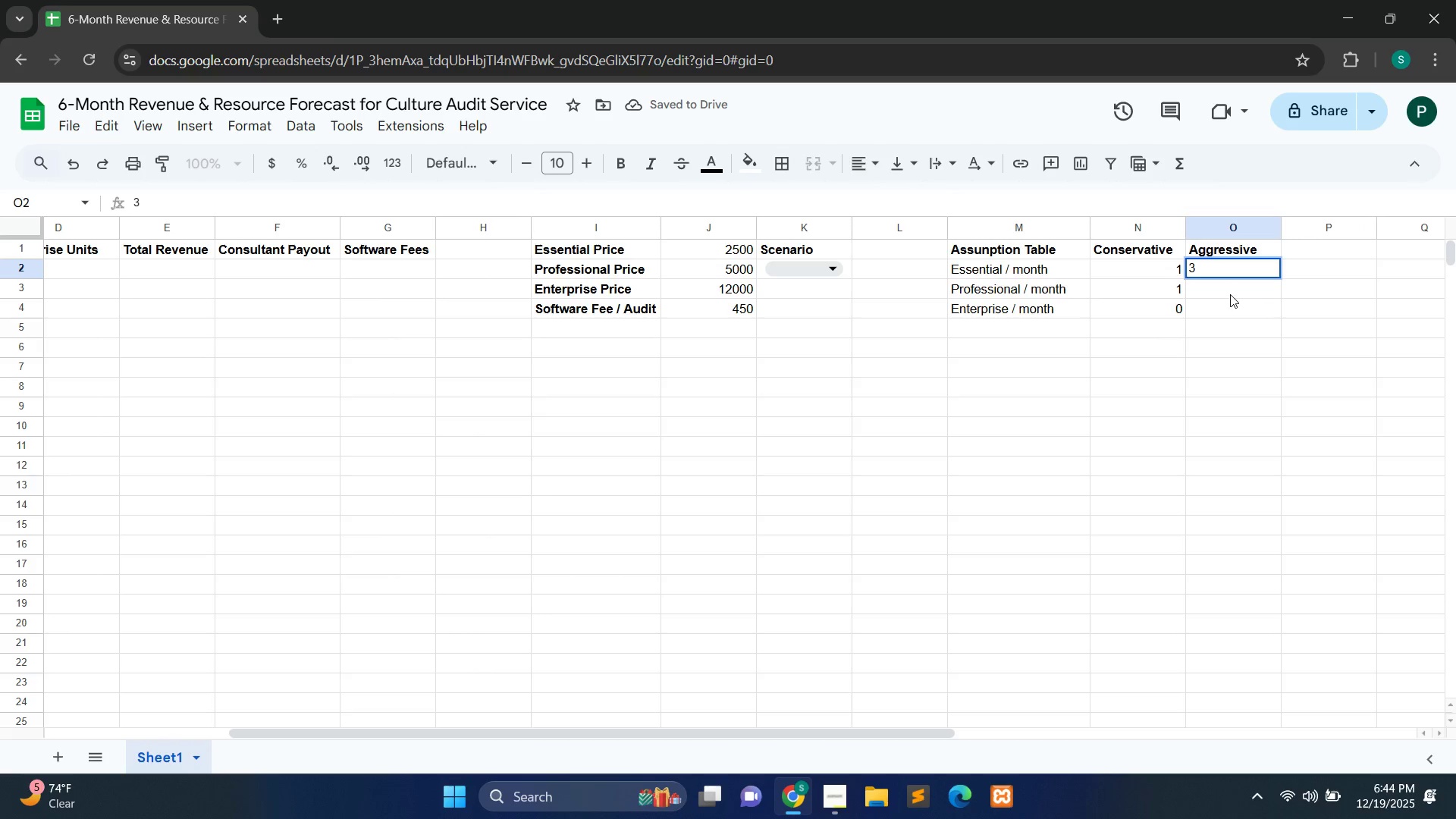 
double_click([1230, 294])
 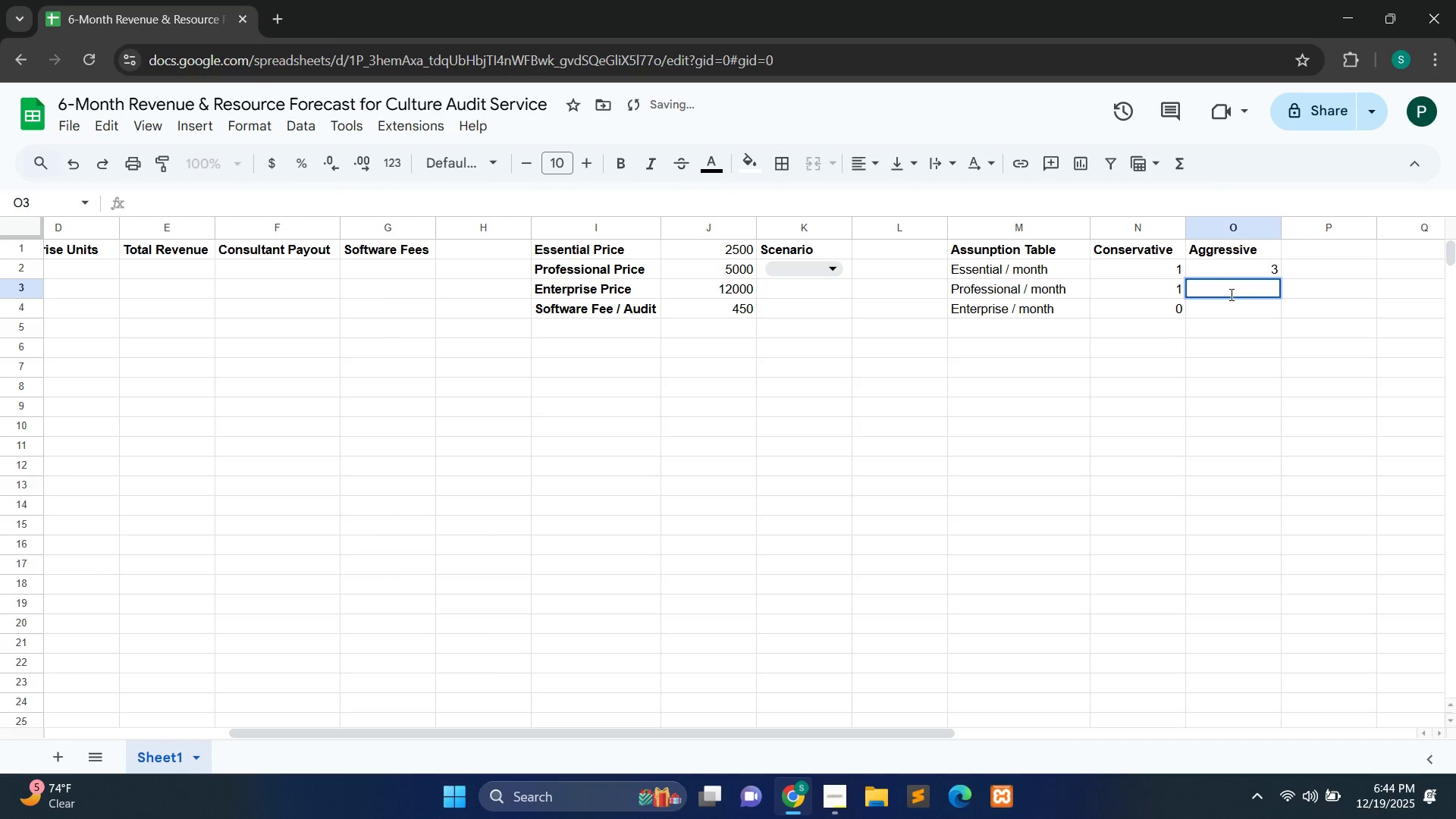 
key(2)
 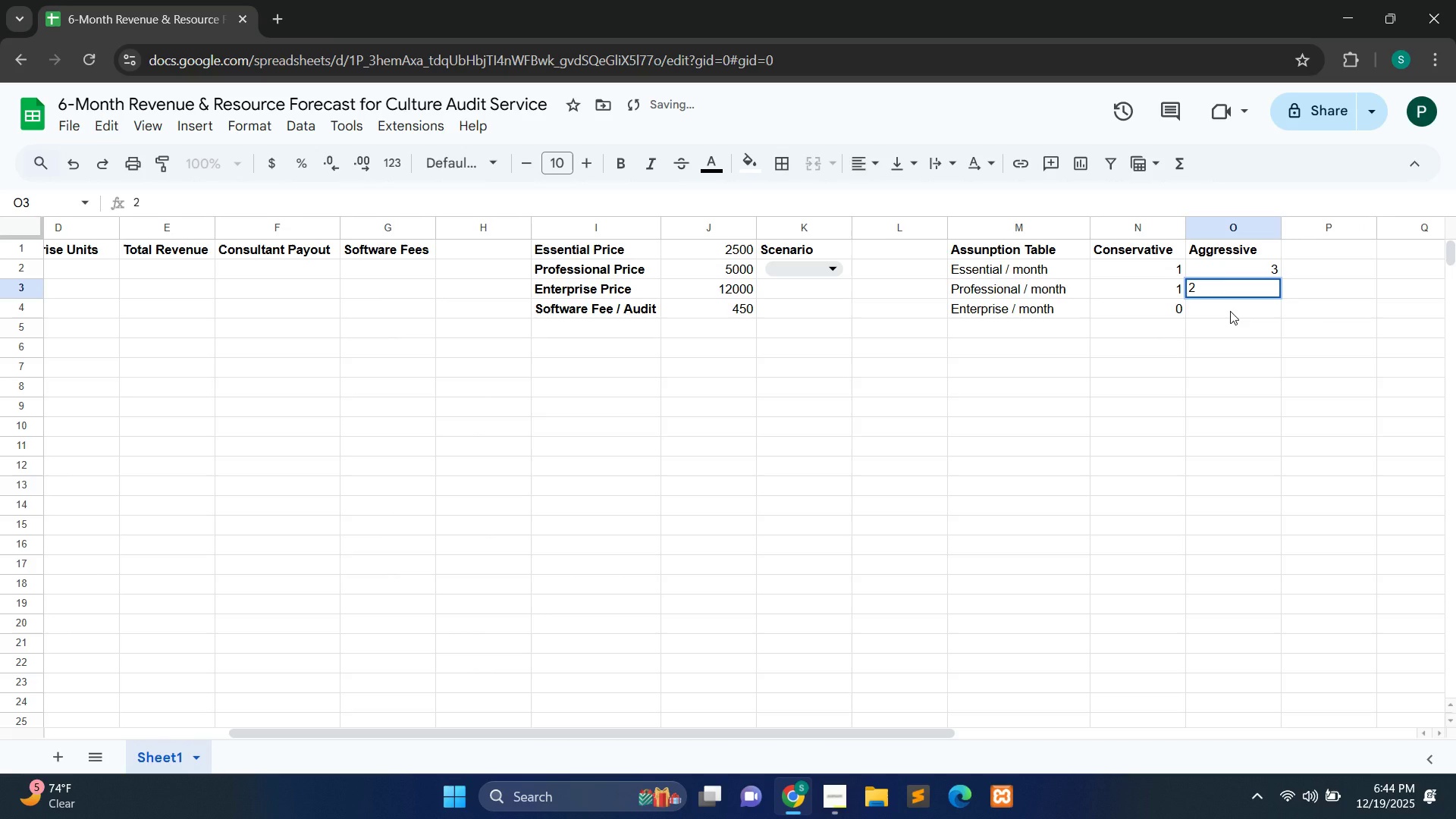 
double_click([1230, 311])
 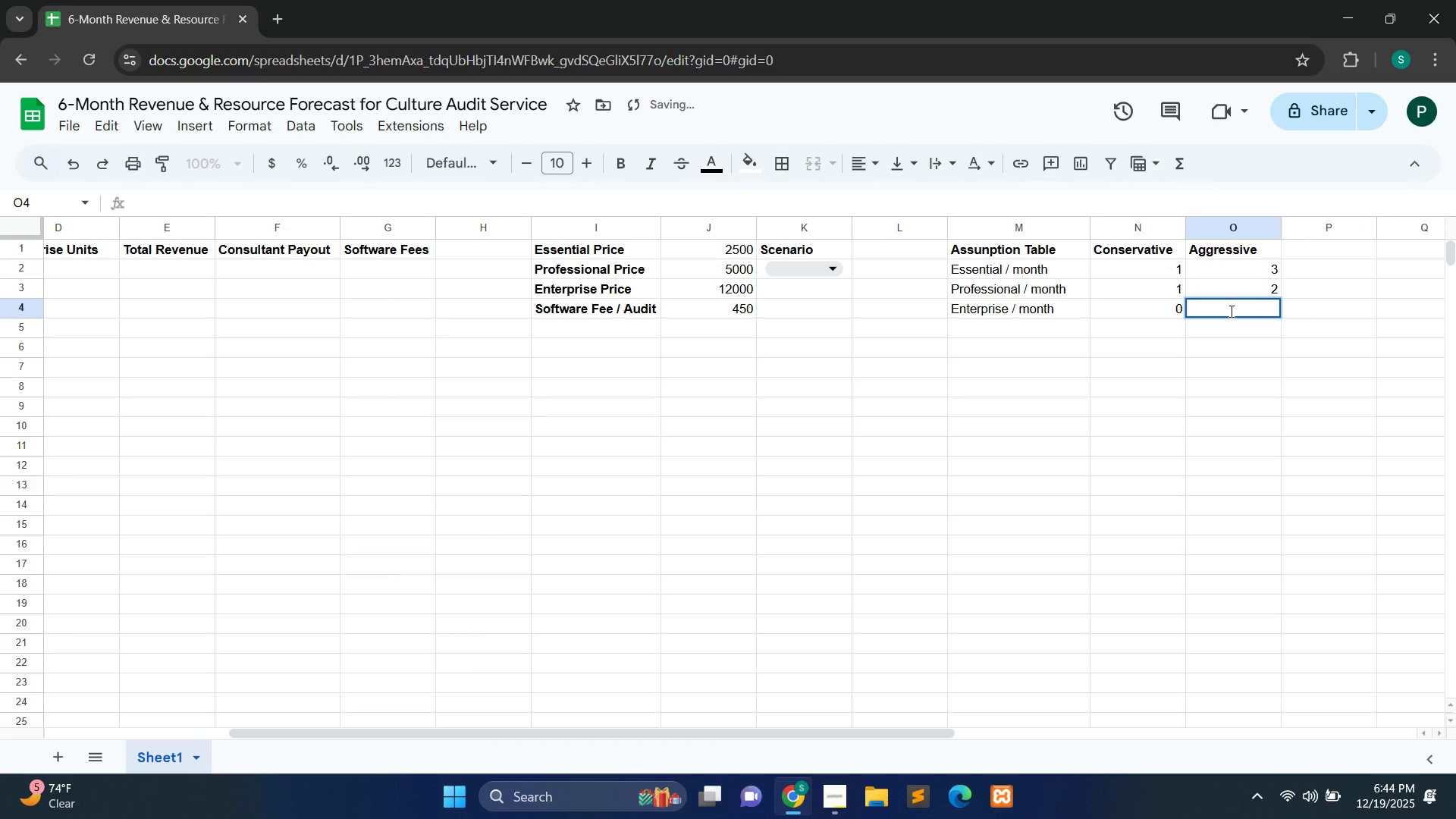 
key(1)
 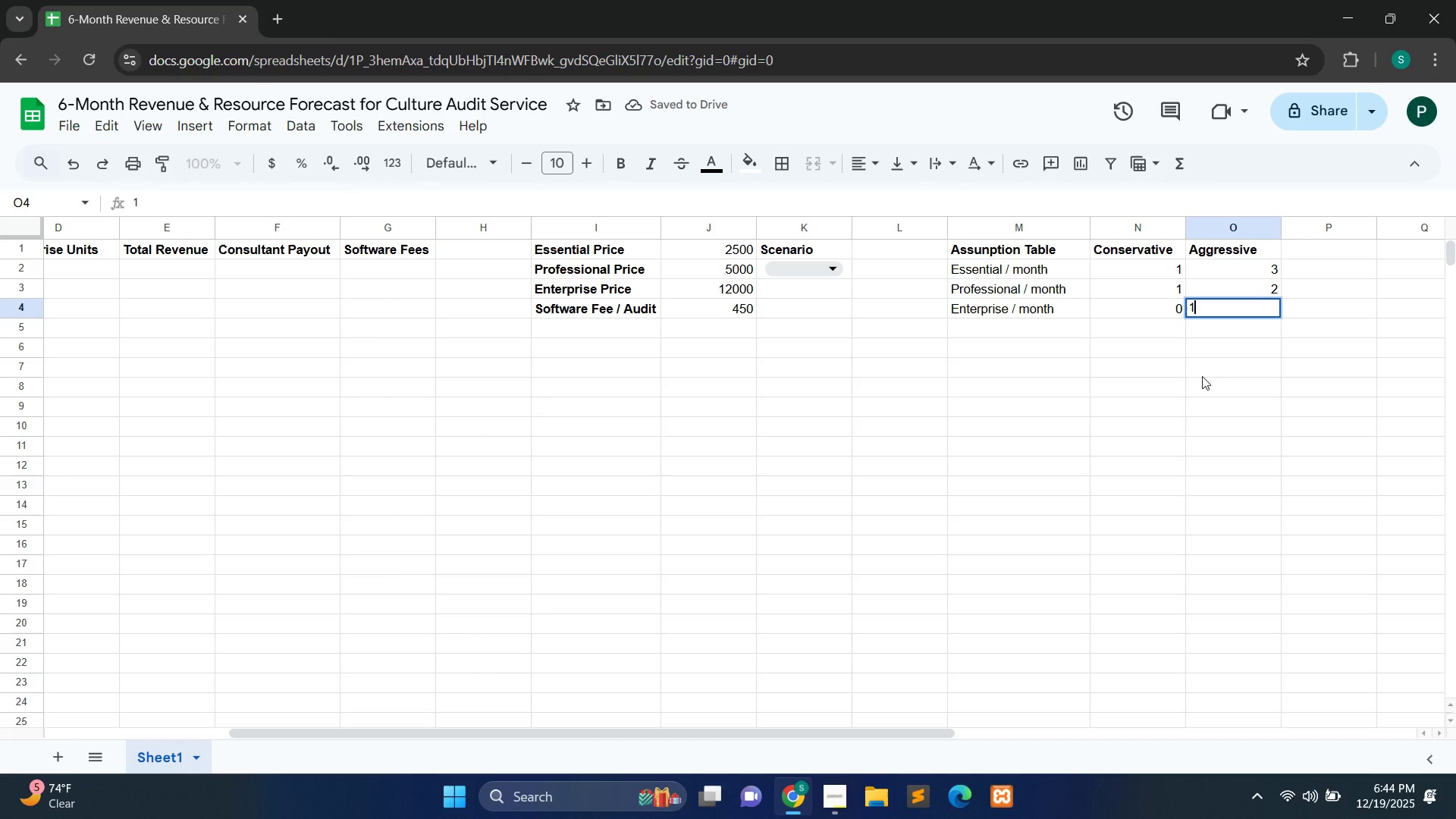 
left_click([1197, 389])
 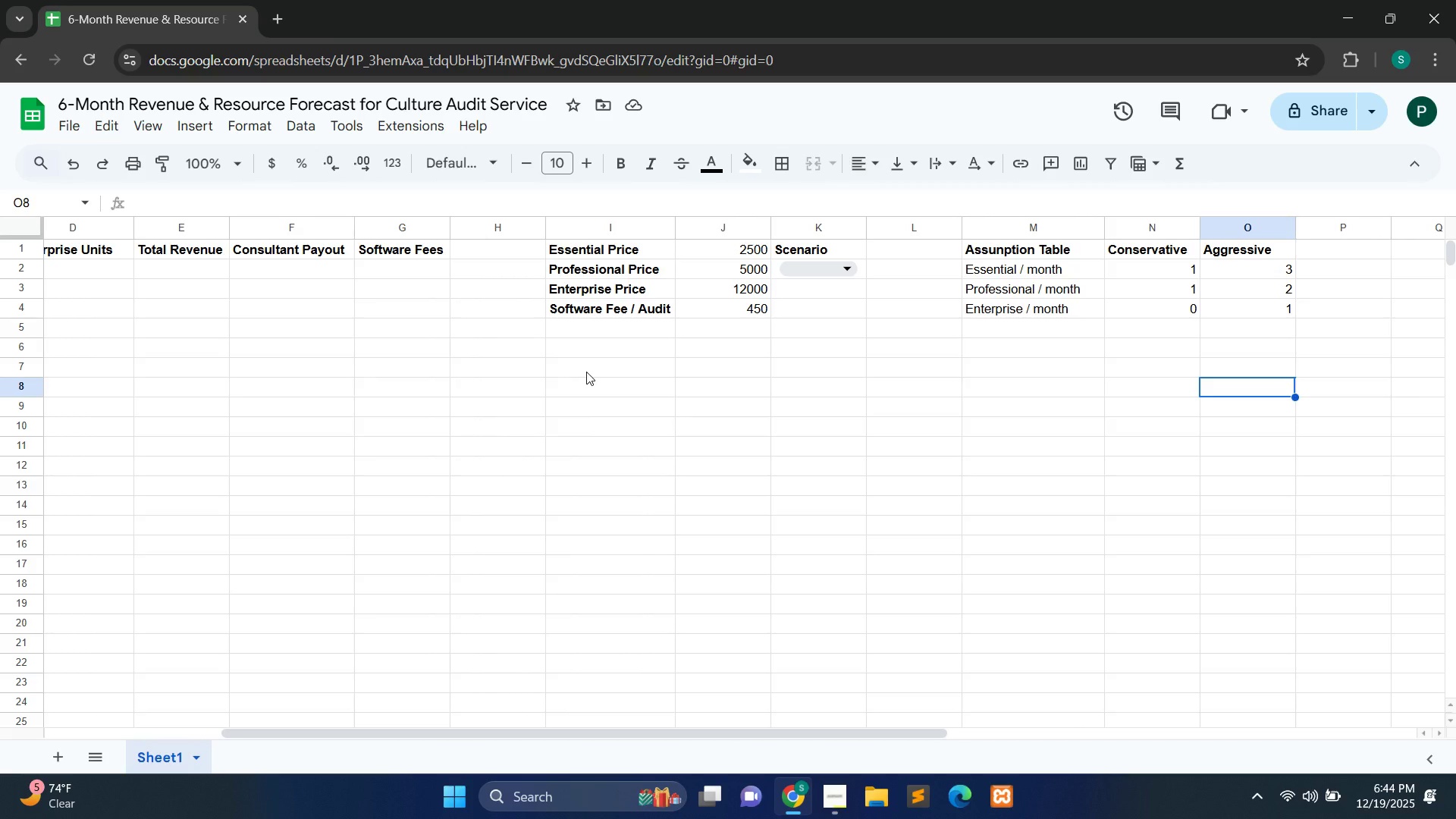 
wait(28.33)
 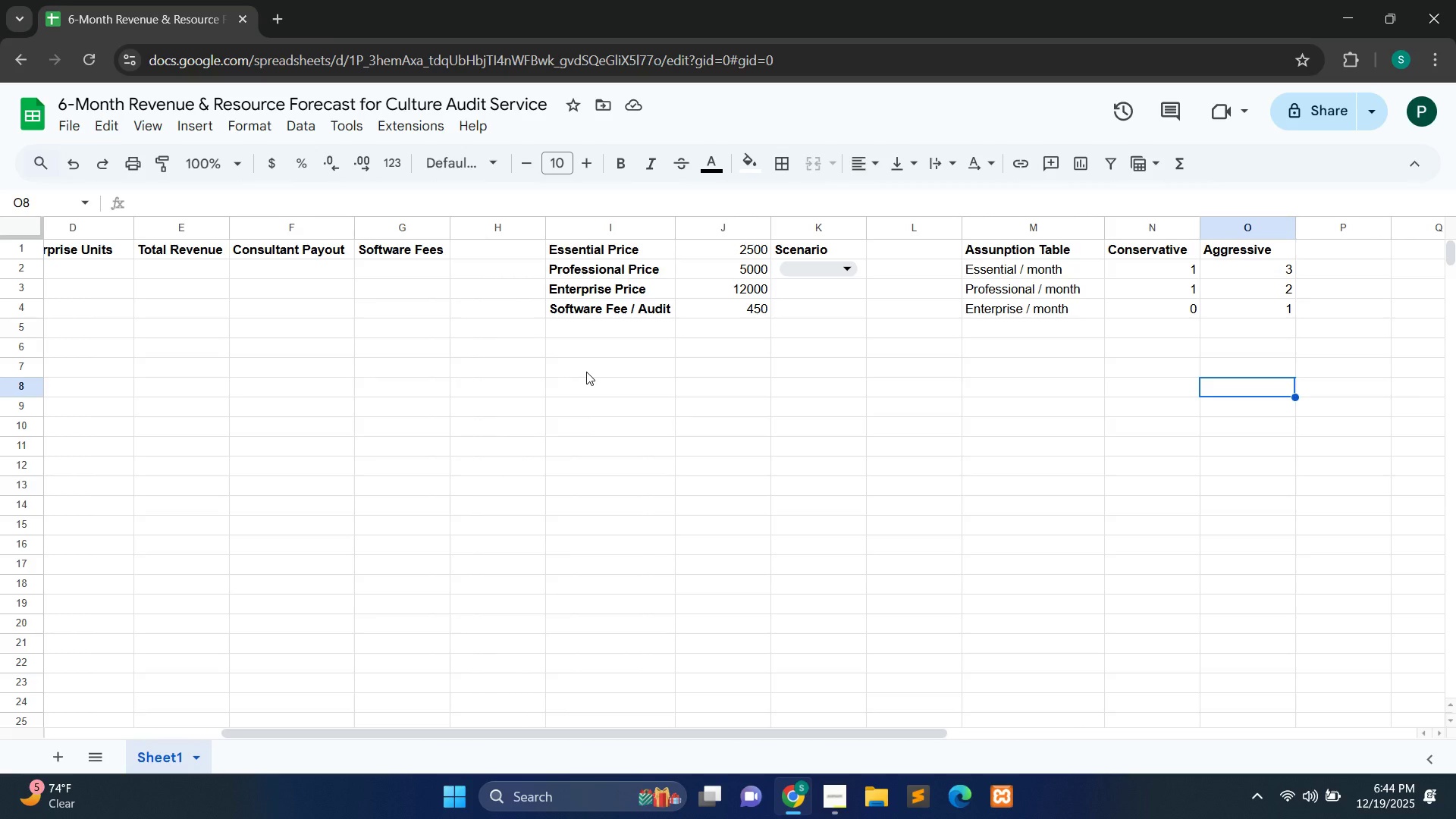 
left_click([161, 270])
 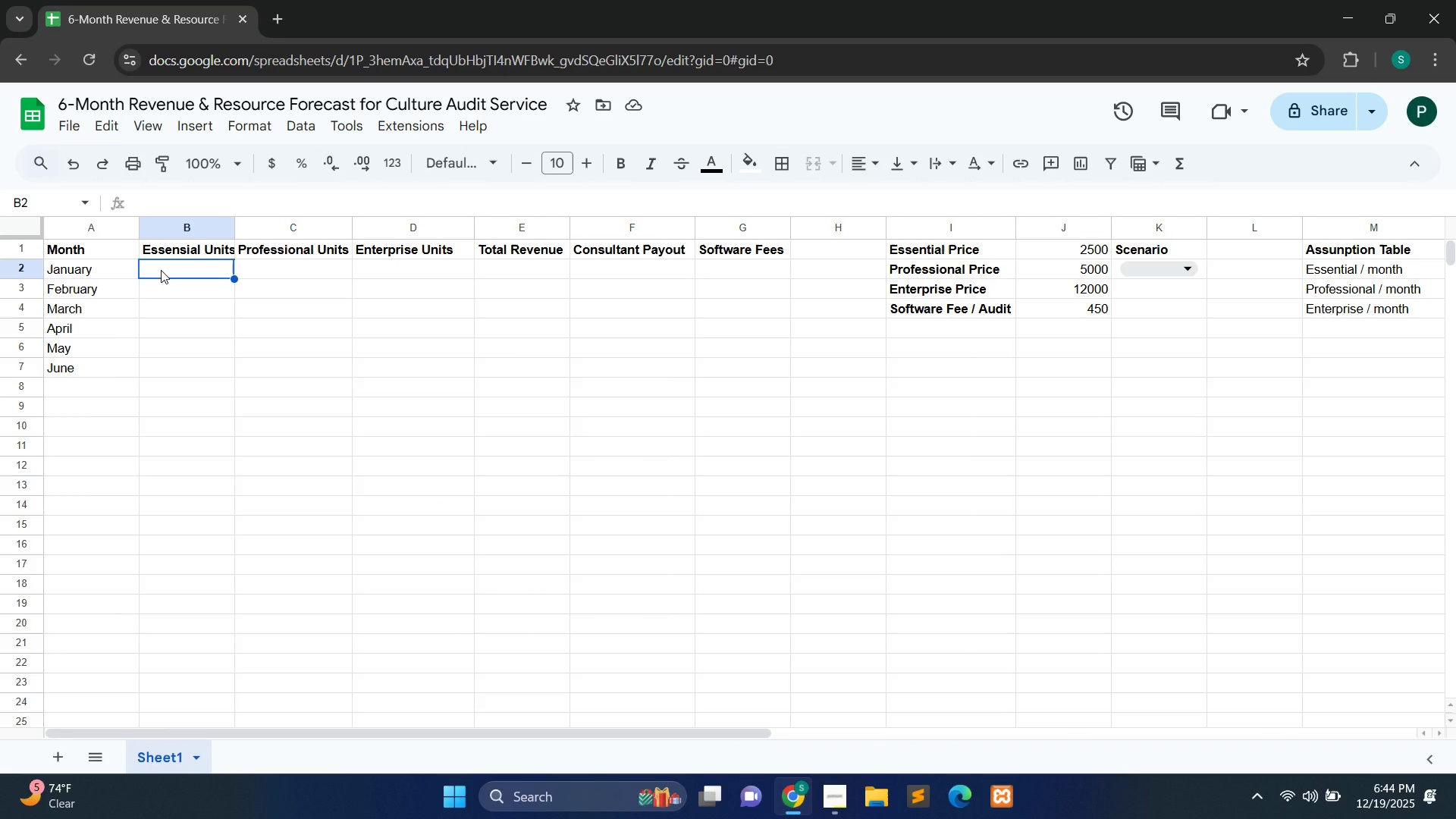 
double_click([161, 270])
 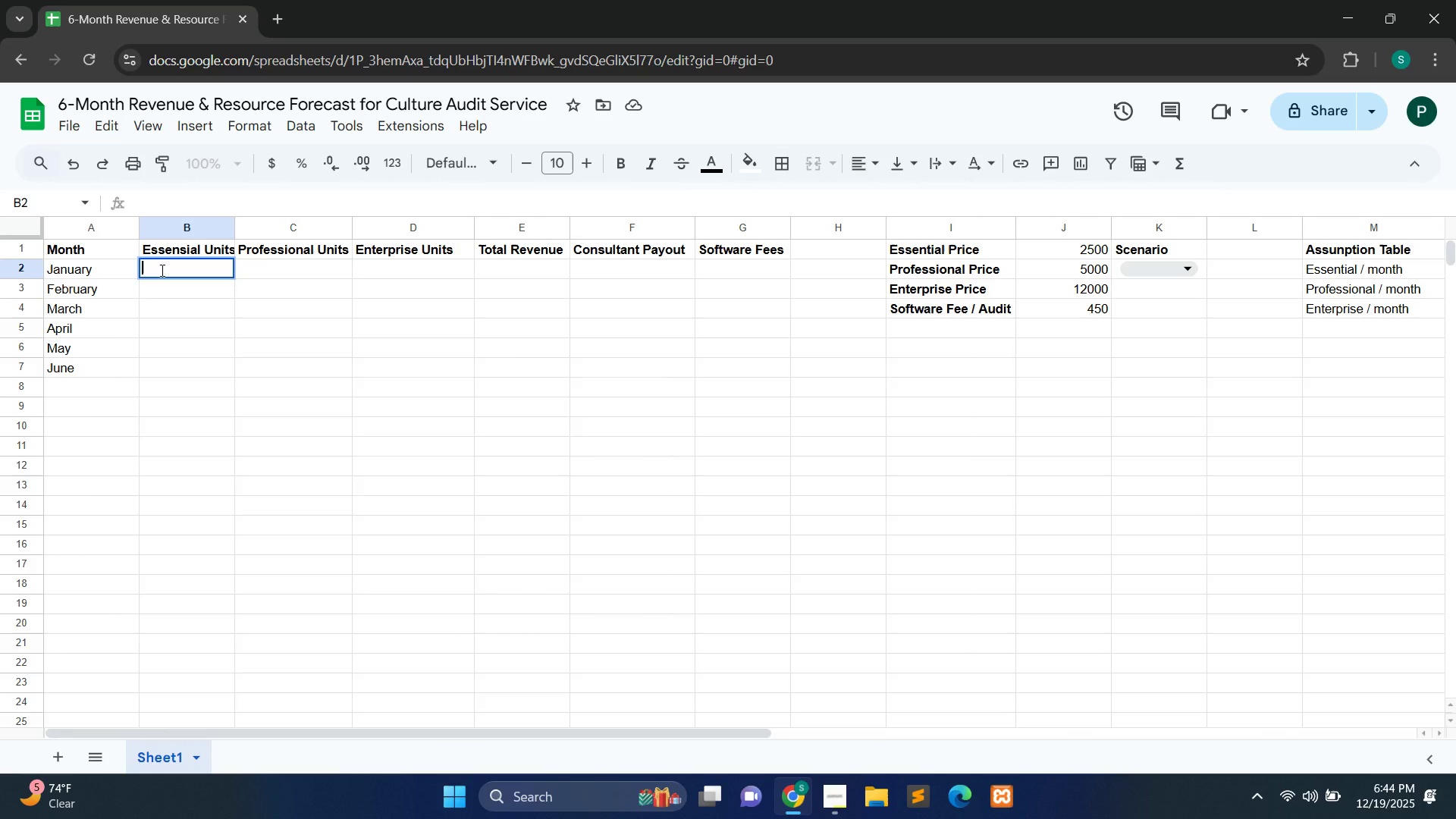 
type(=IF()
 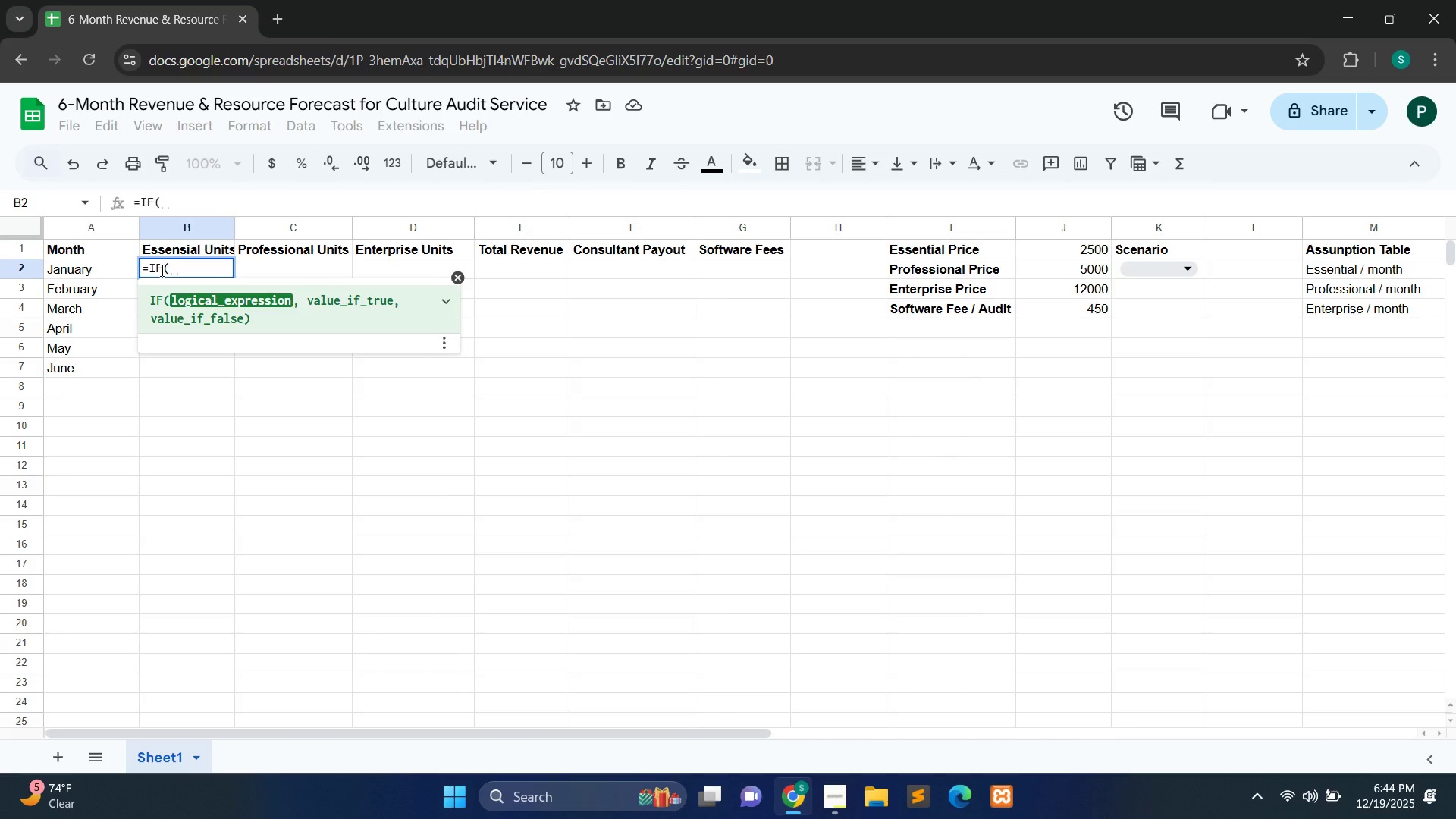 
hold_key(key=ShiftLeft, duration=1.5)
 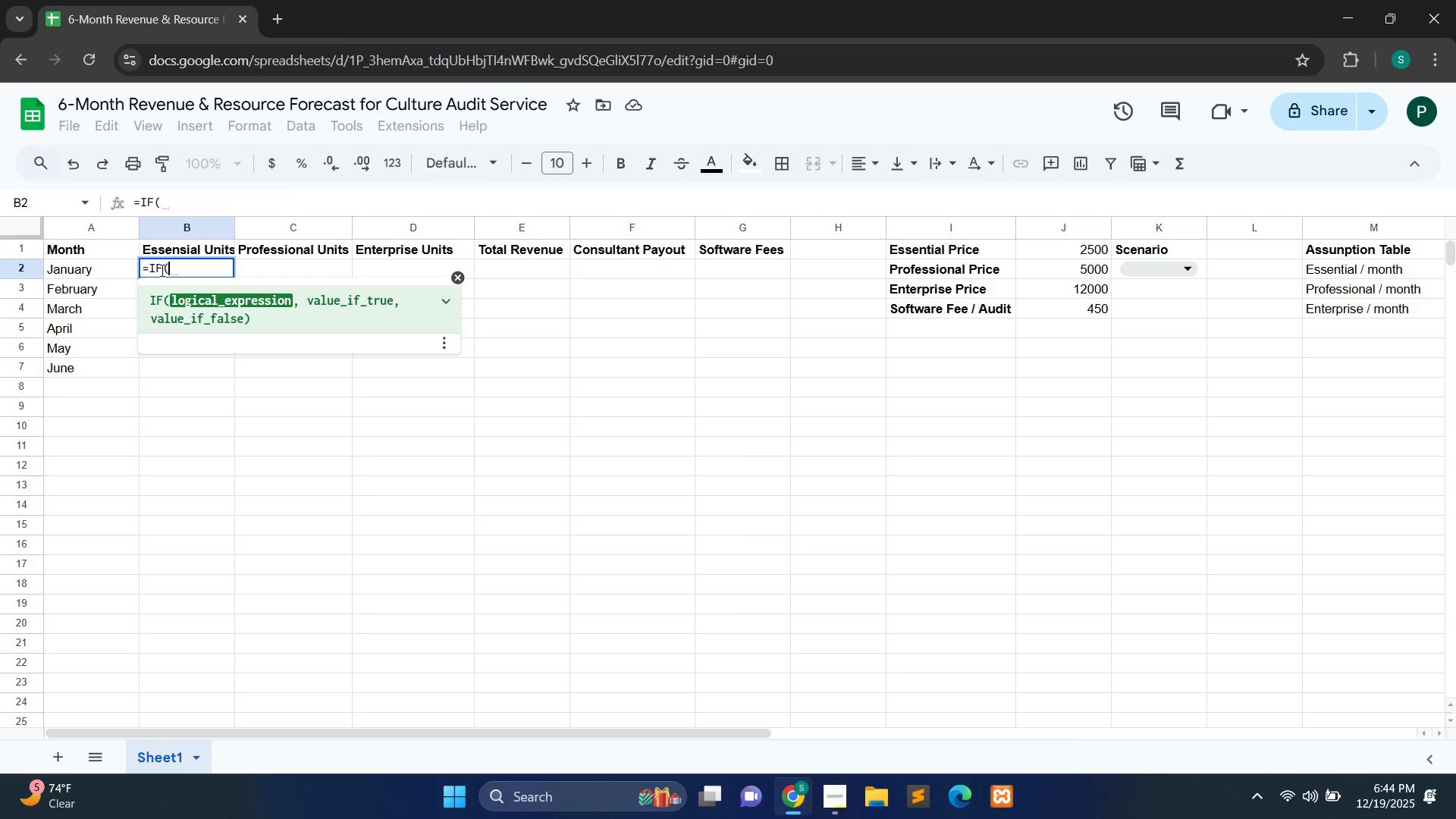 
key(Shift+0)
 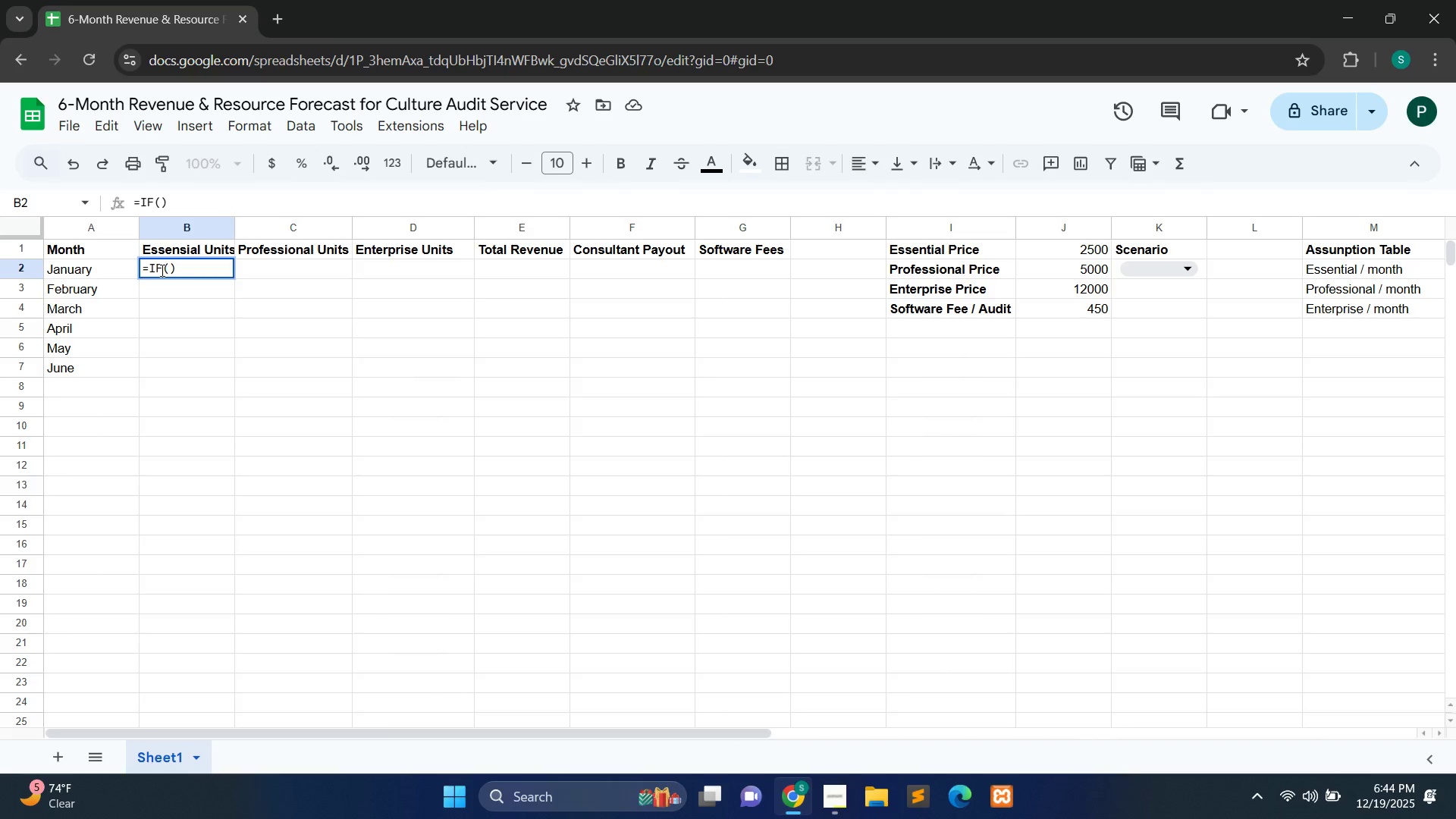 
key(ArrowLeft)
 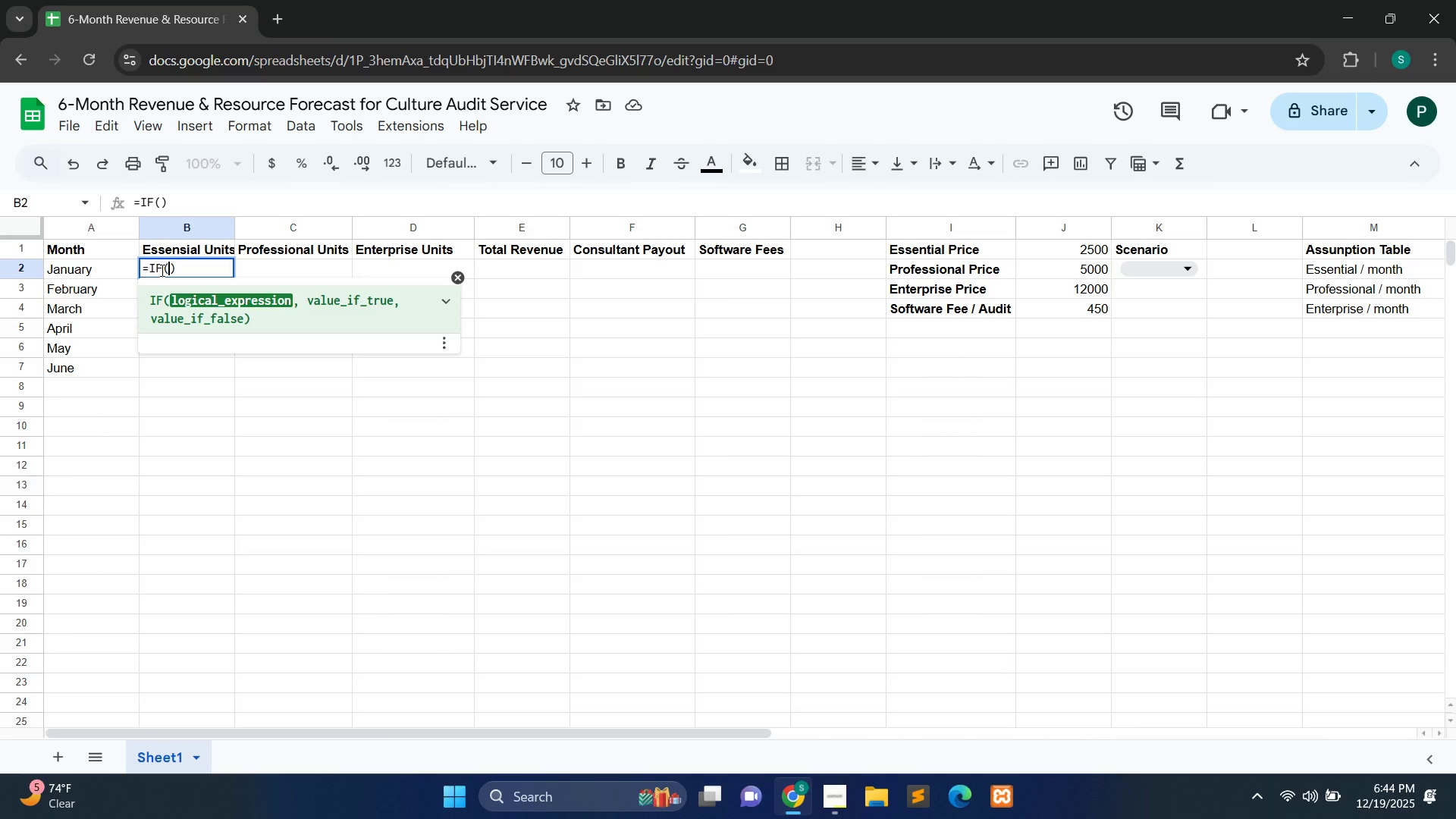 
key(Shift+4)
 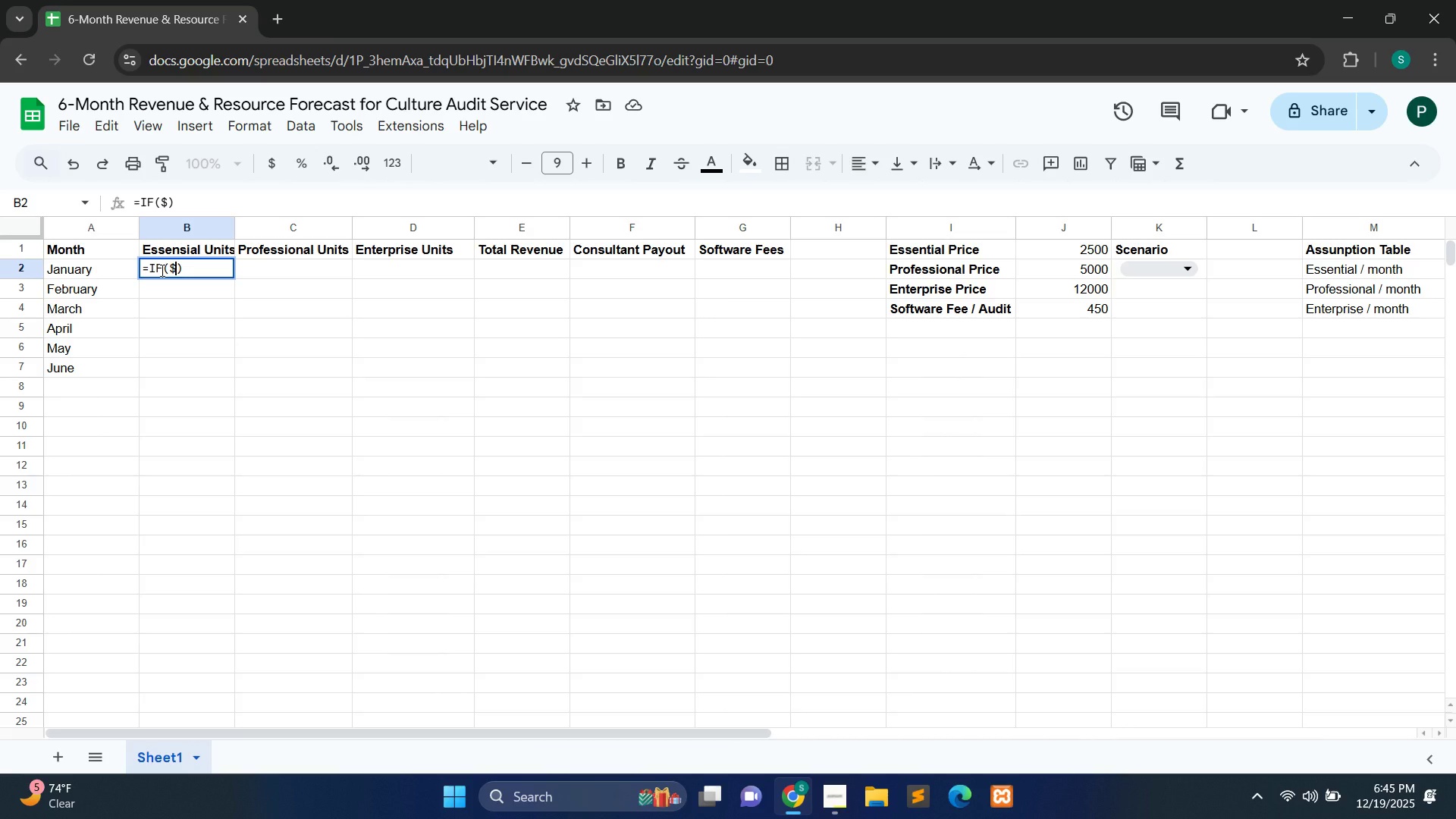 
type(K$2="")
 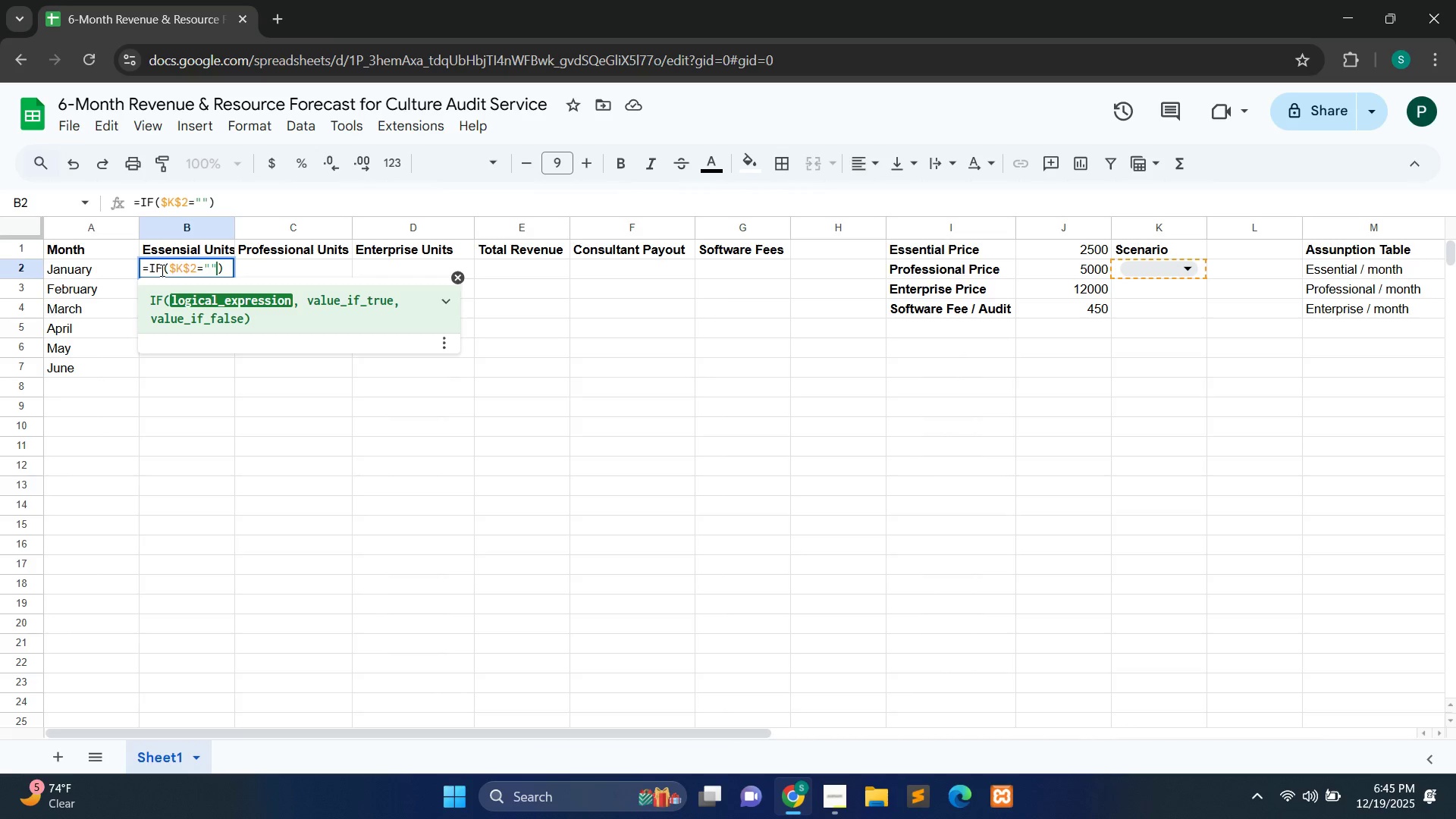 
key(ArrowLeft)
 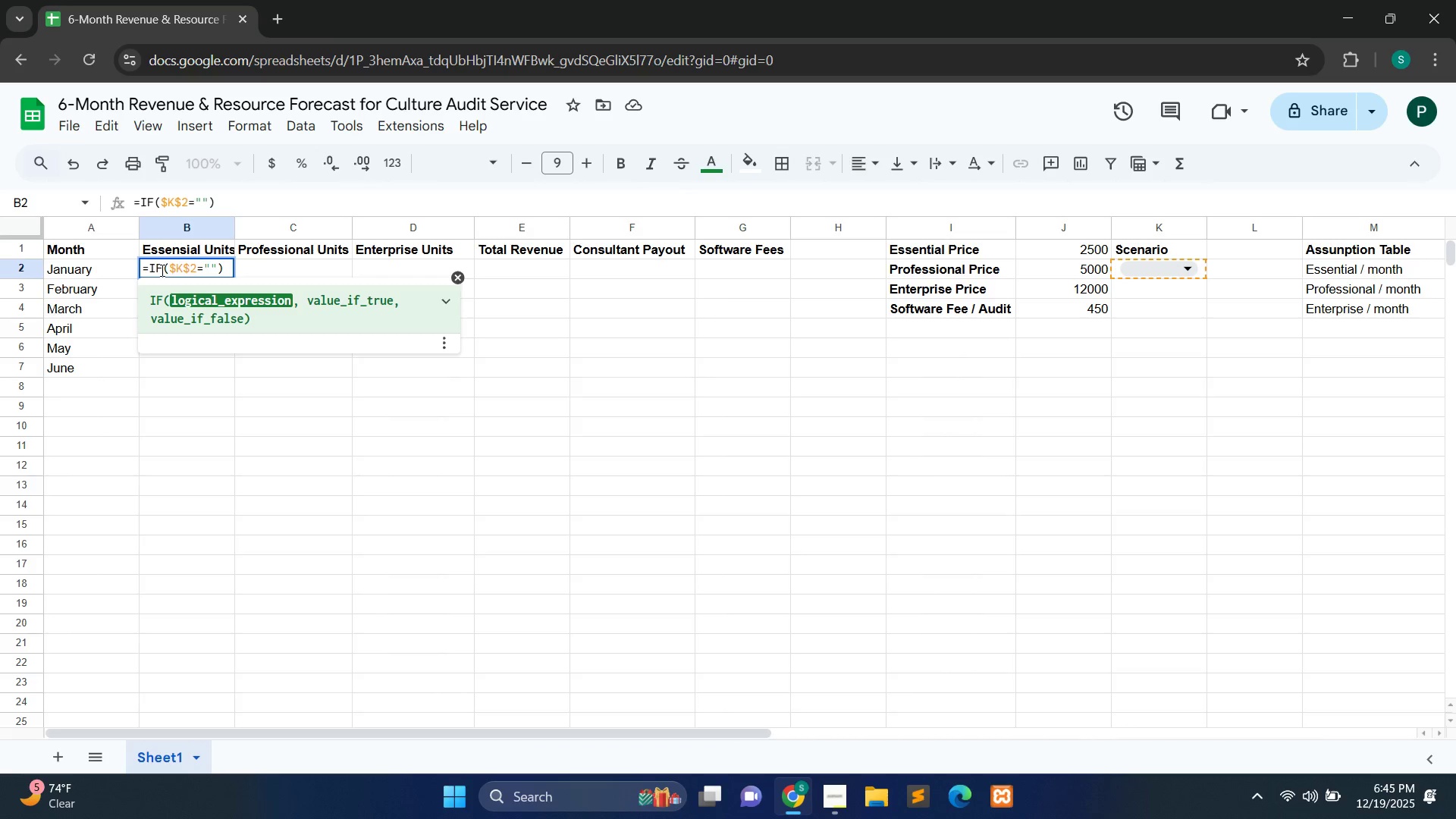 
type(Conservative)
 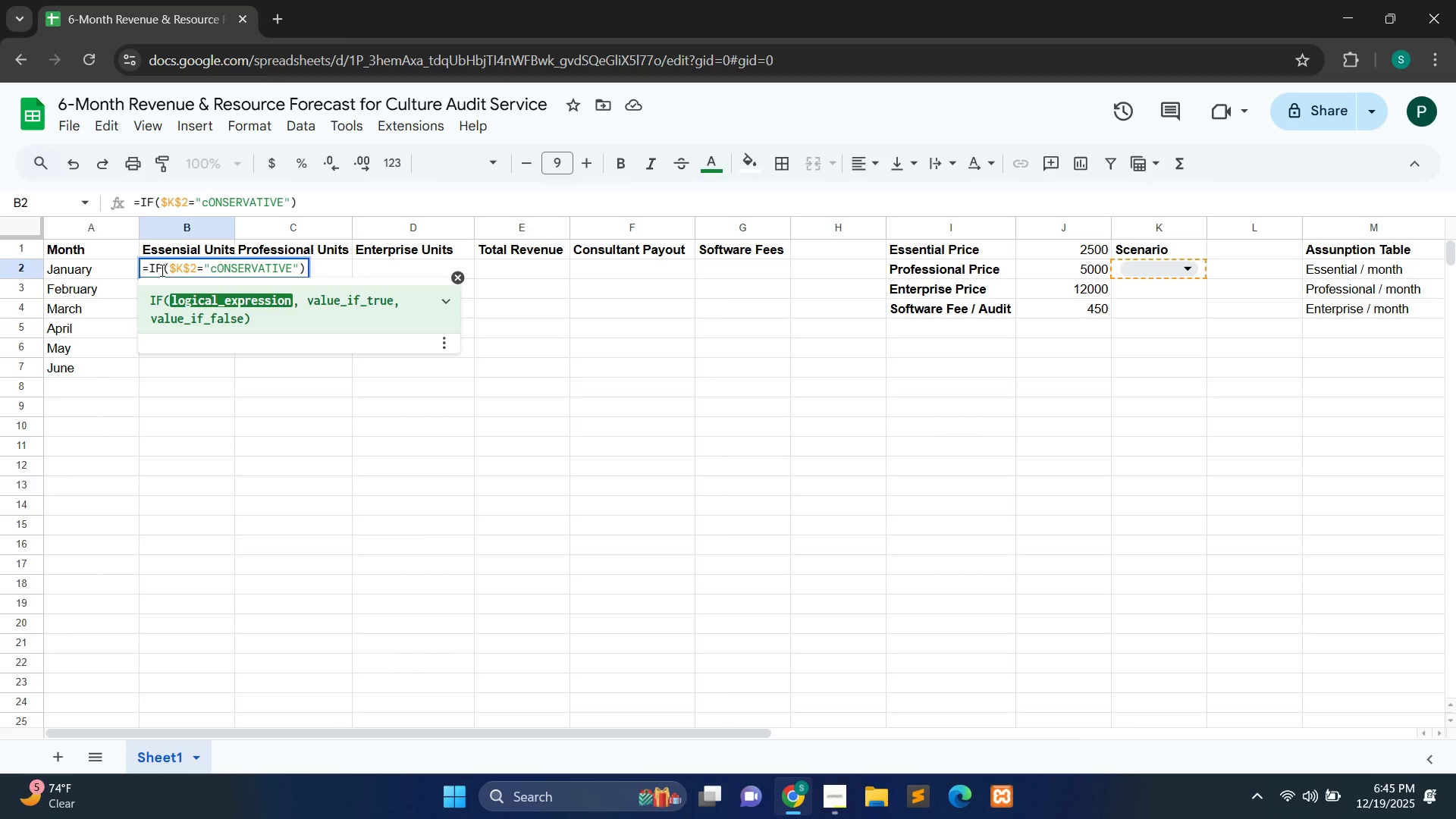 
key(ArrowRight)
 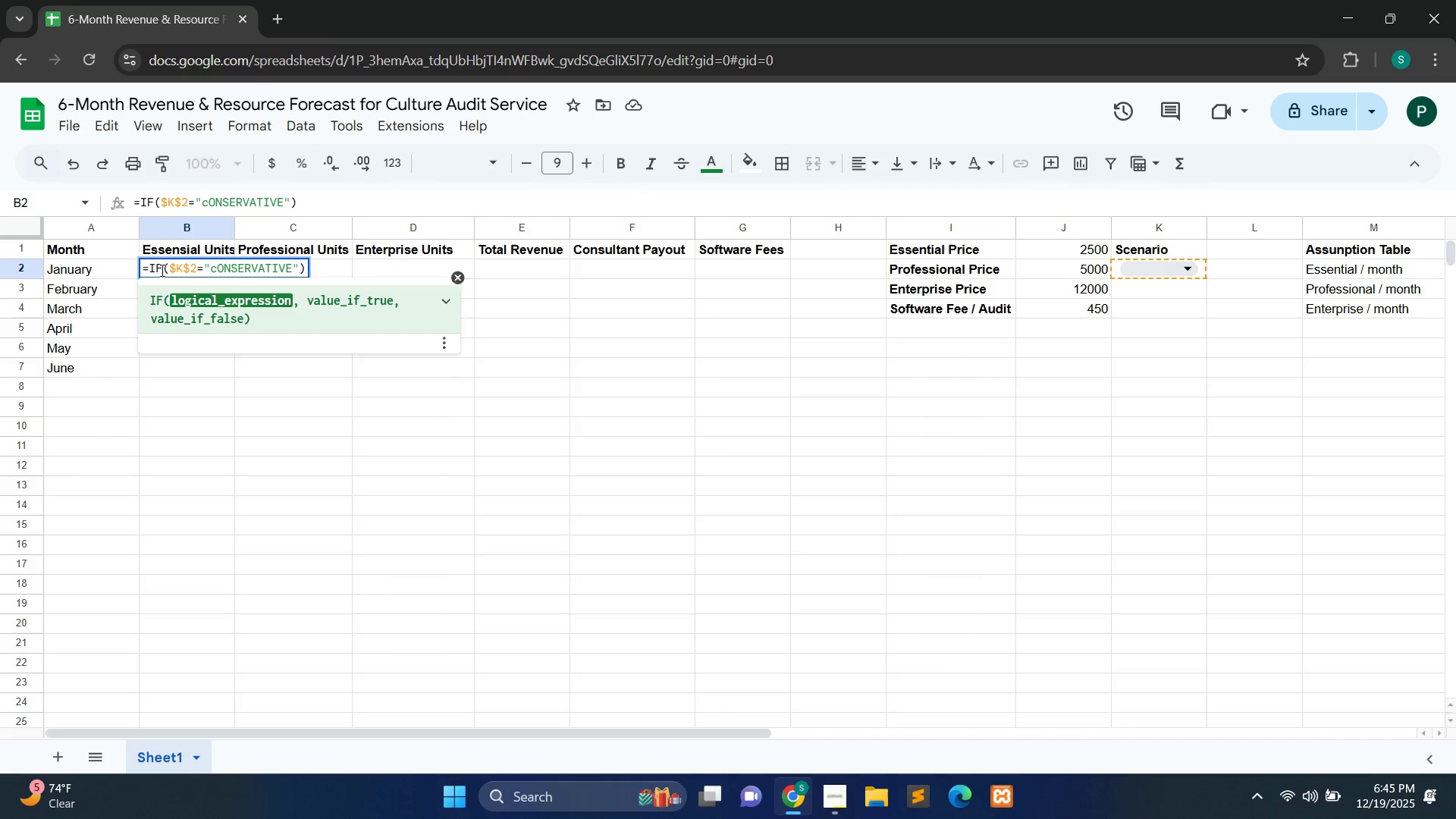 
type(, $m$2,)
 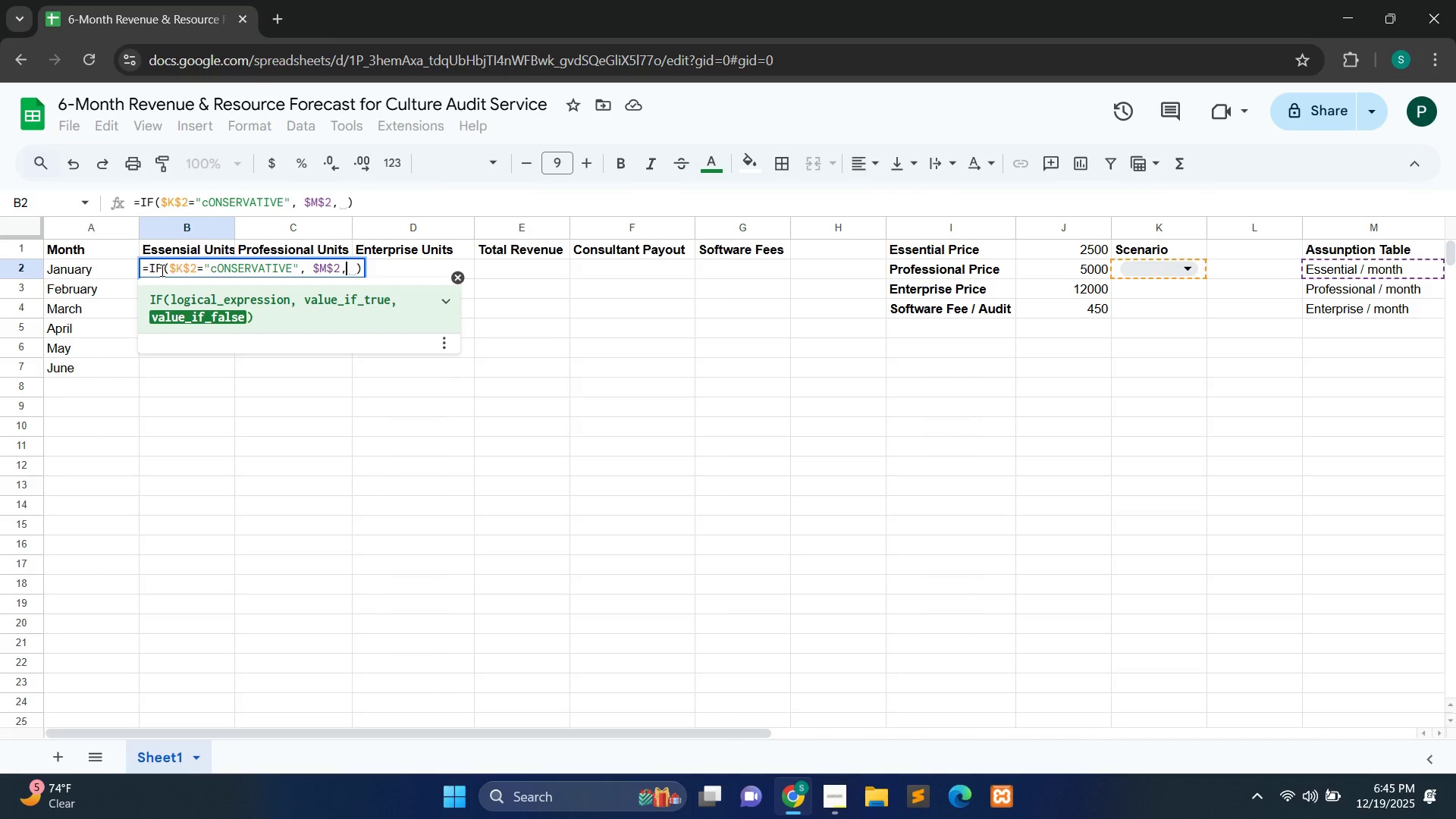 
type($m$2*1)
 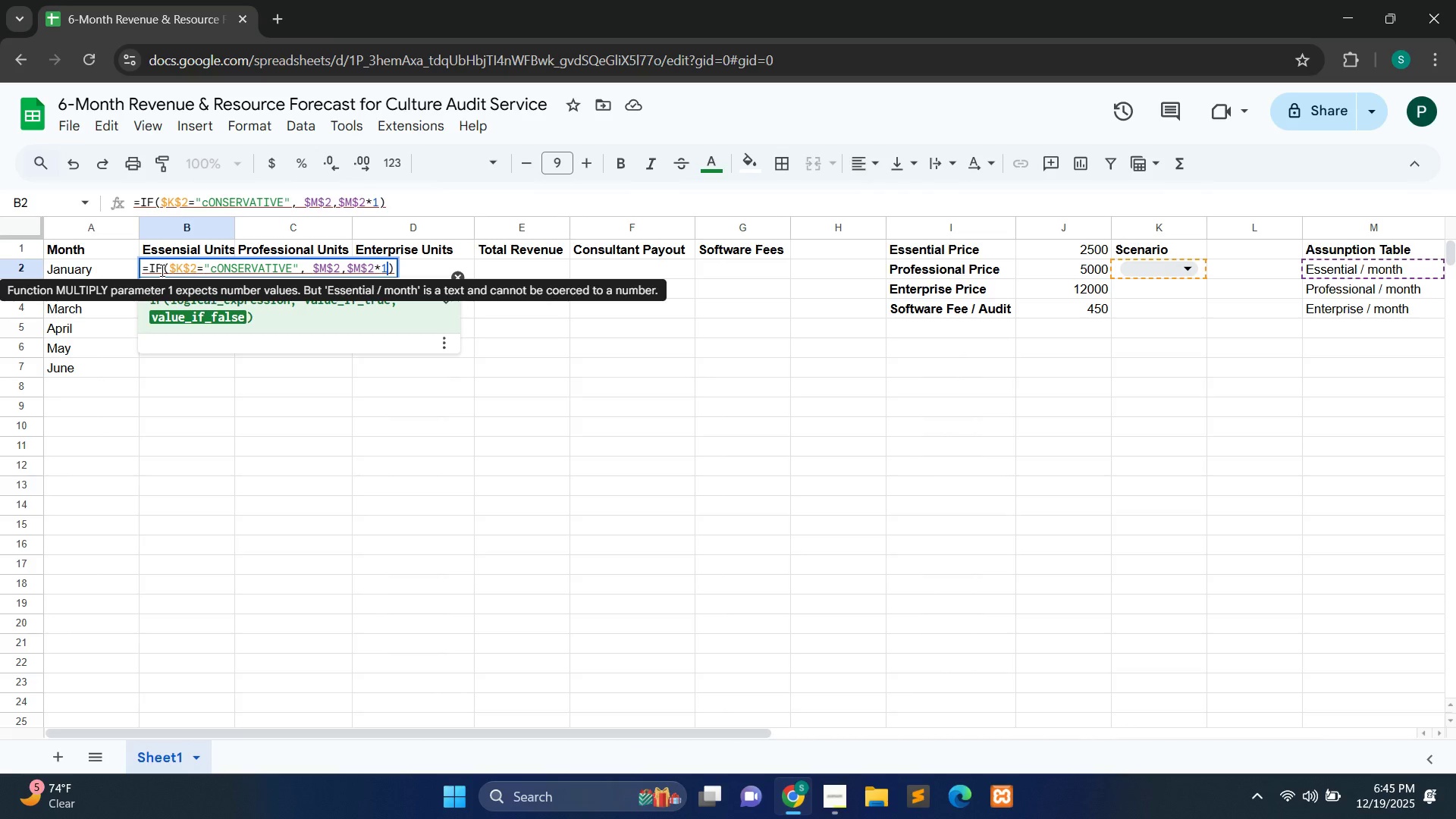 
wait(6.42)
 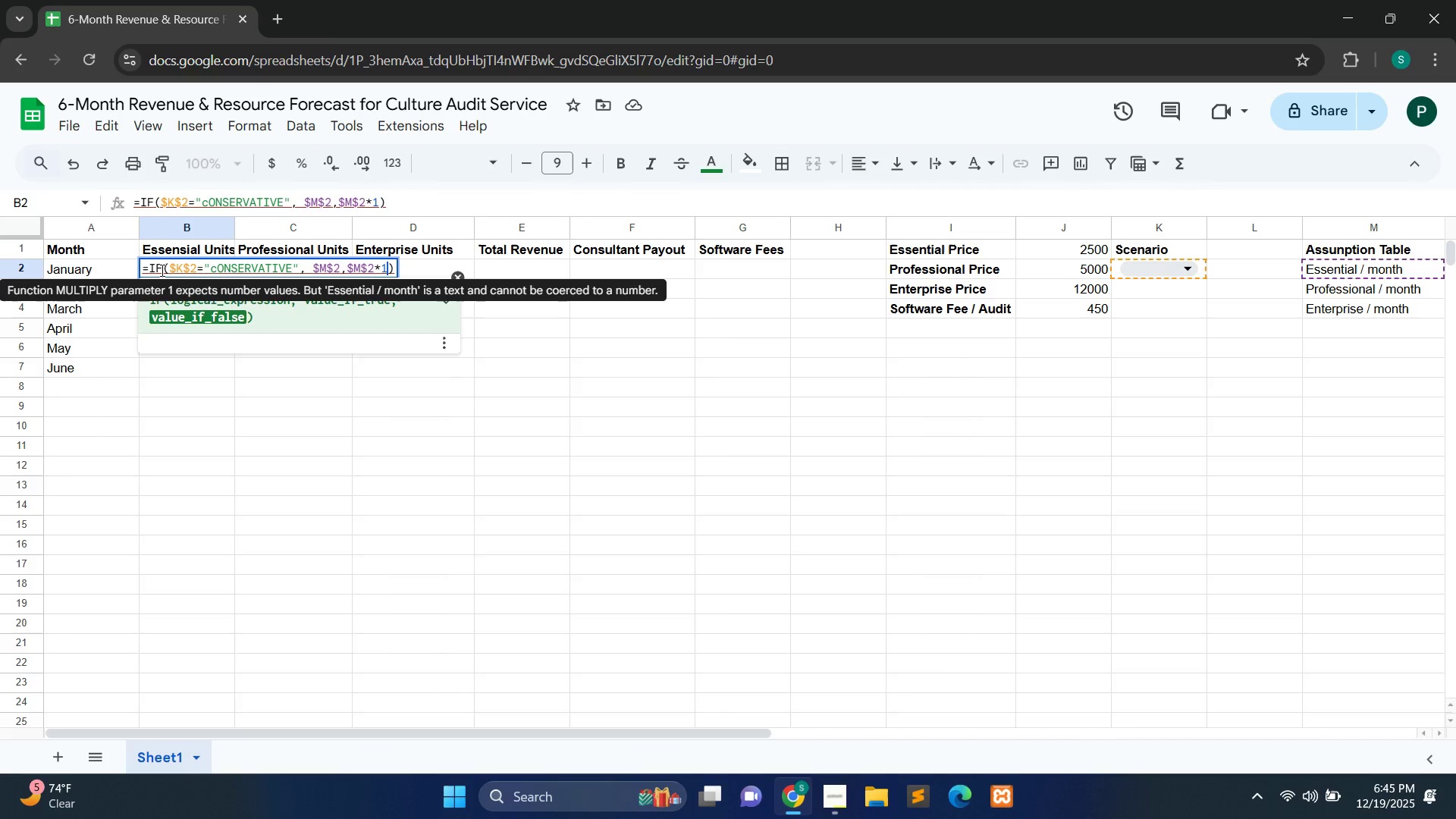 
key(Enter)
 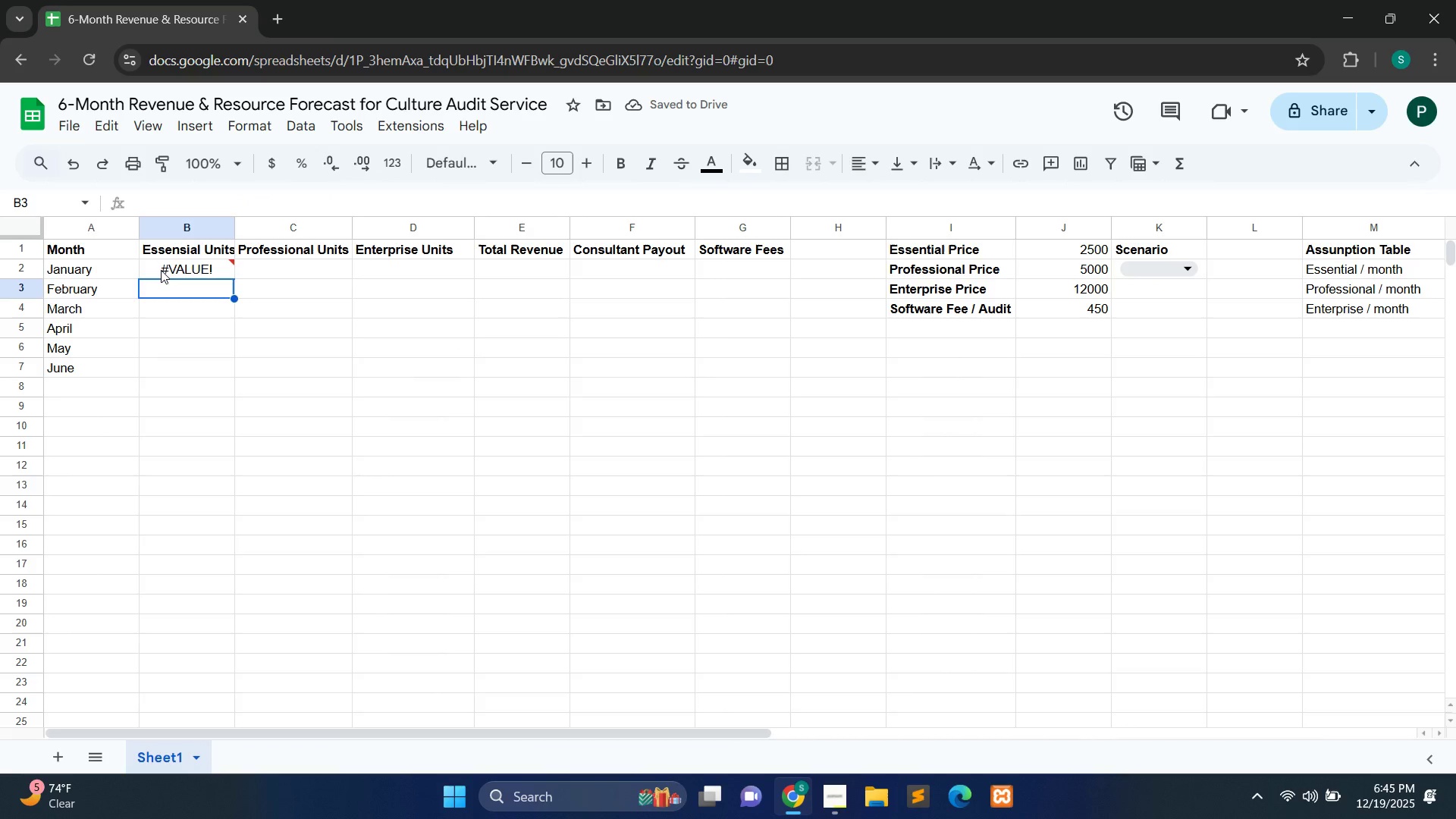 
left_click([185, 265])
 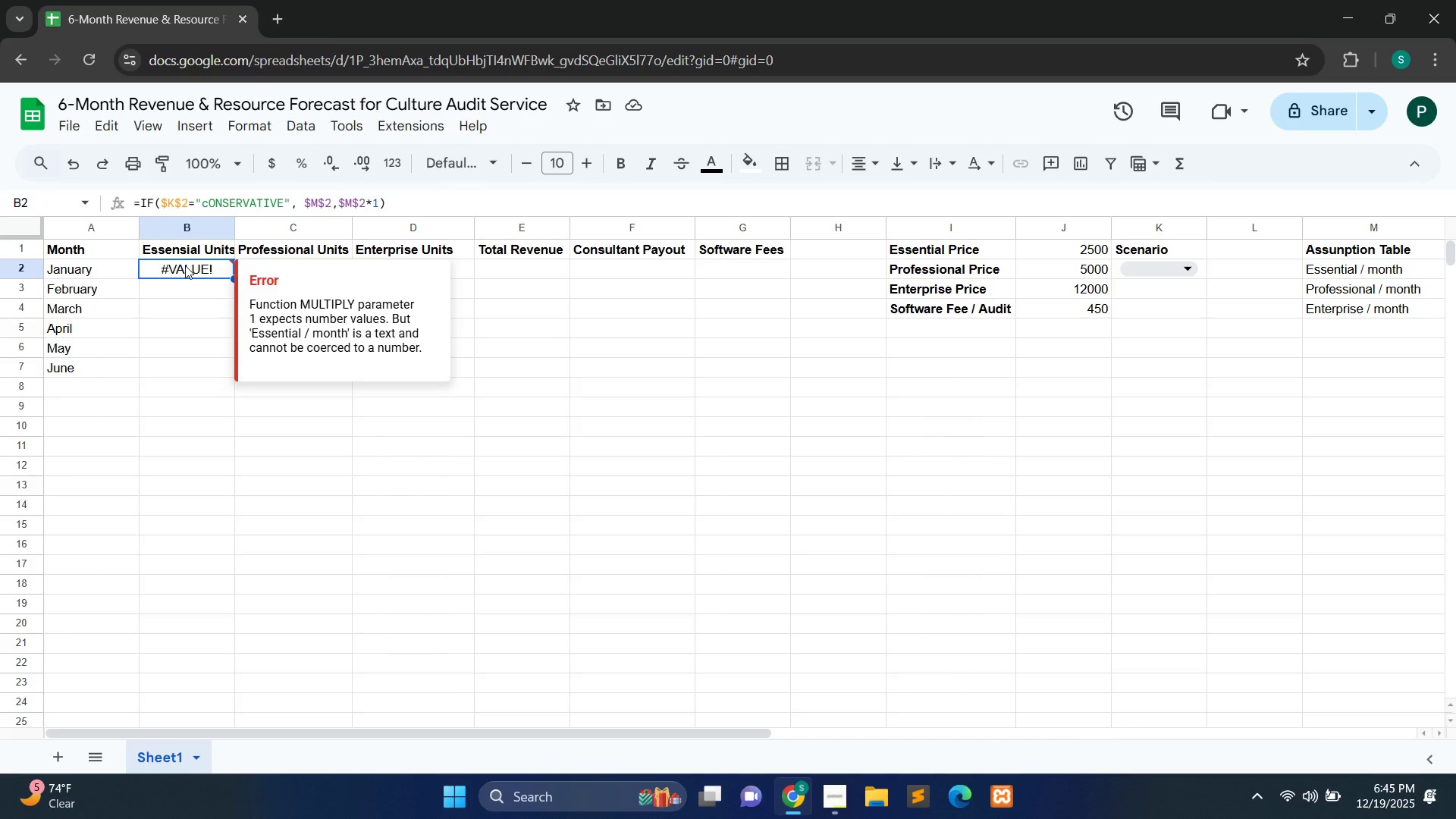 
wait(14.91)
 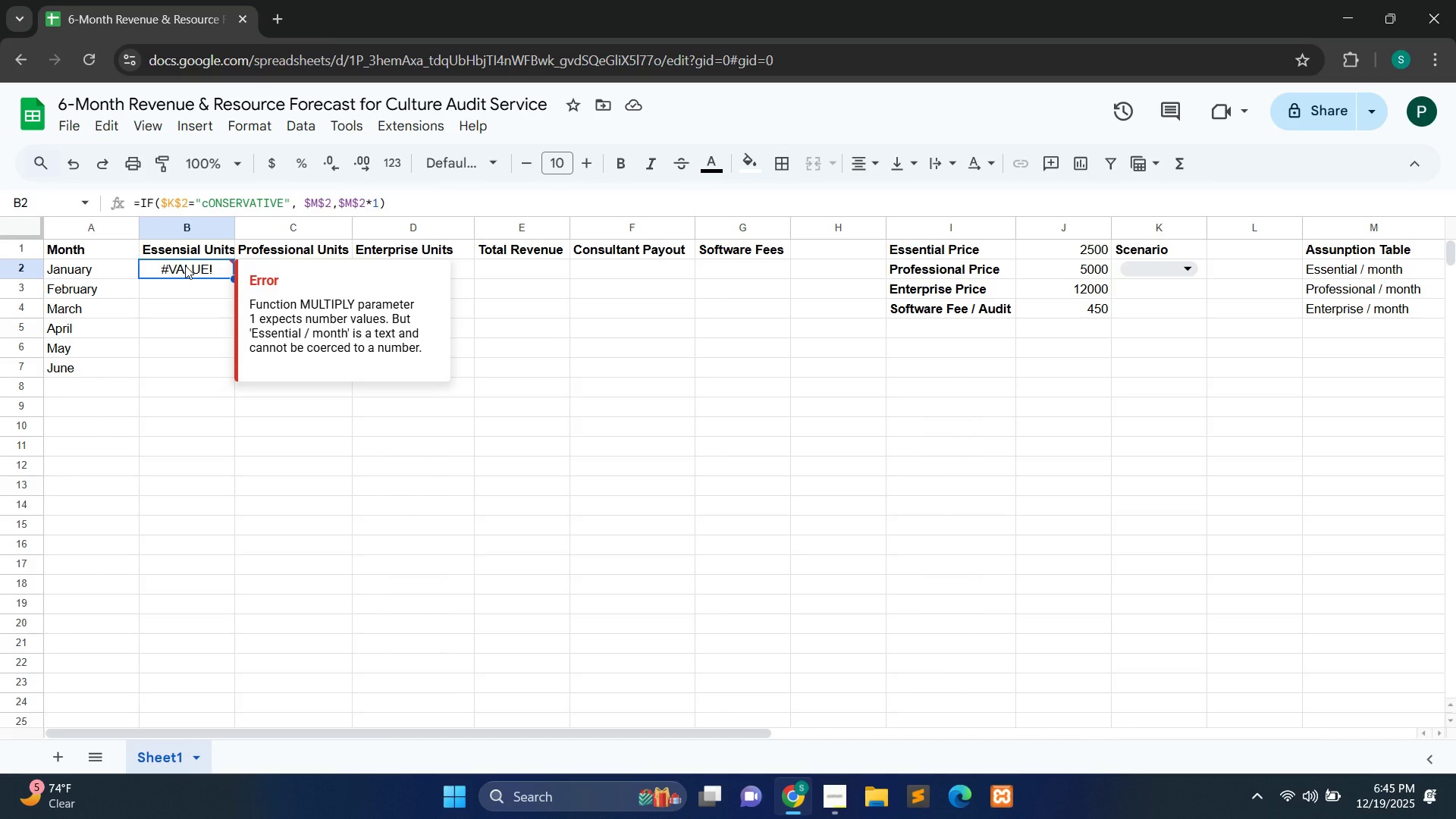 
double_click([185, 265])
 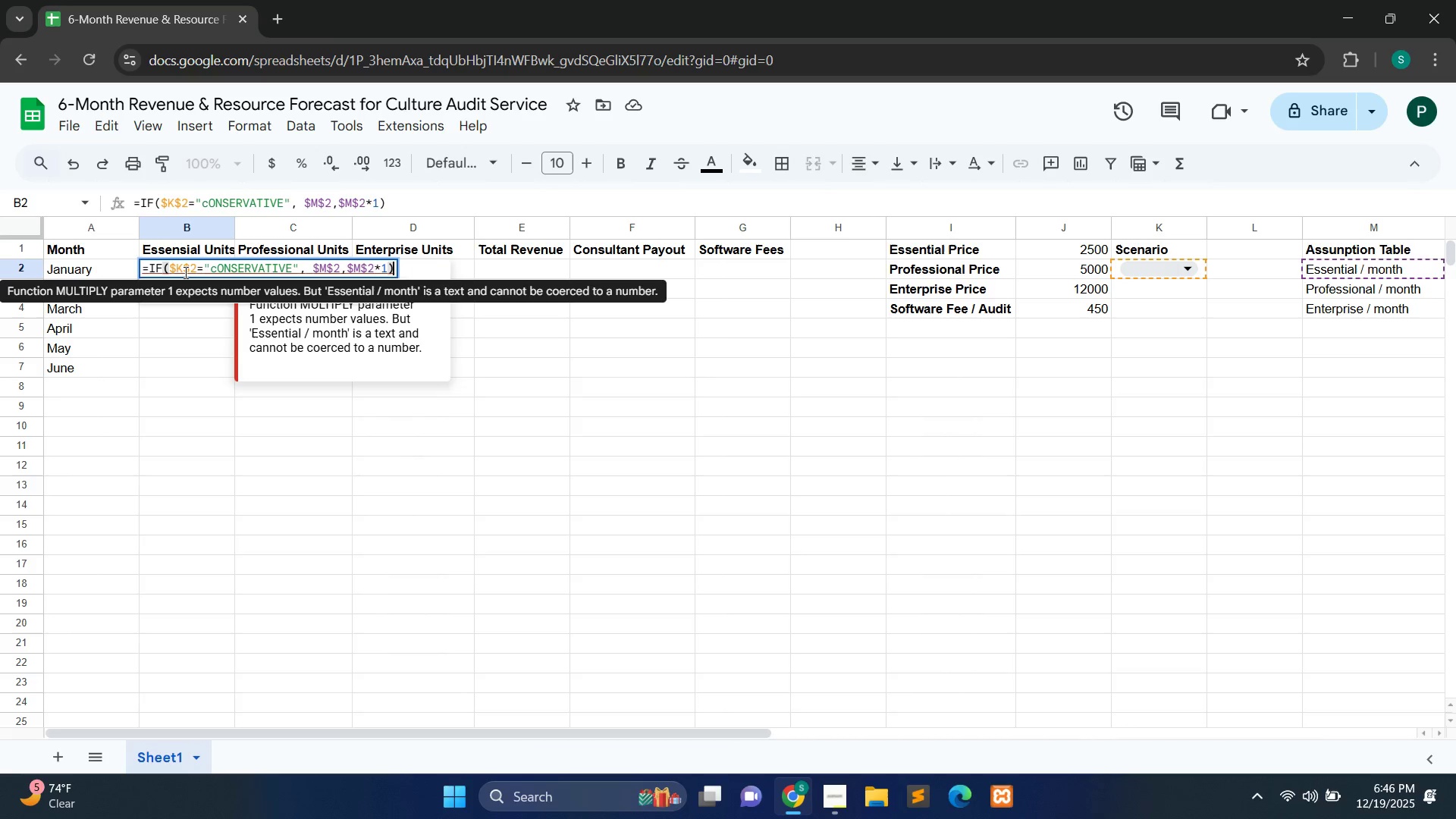 
wait(8.62)
 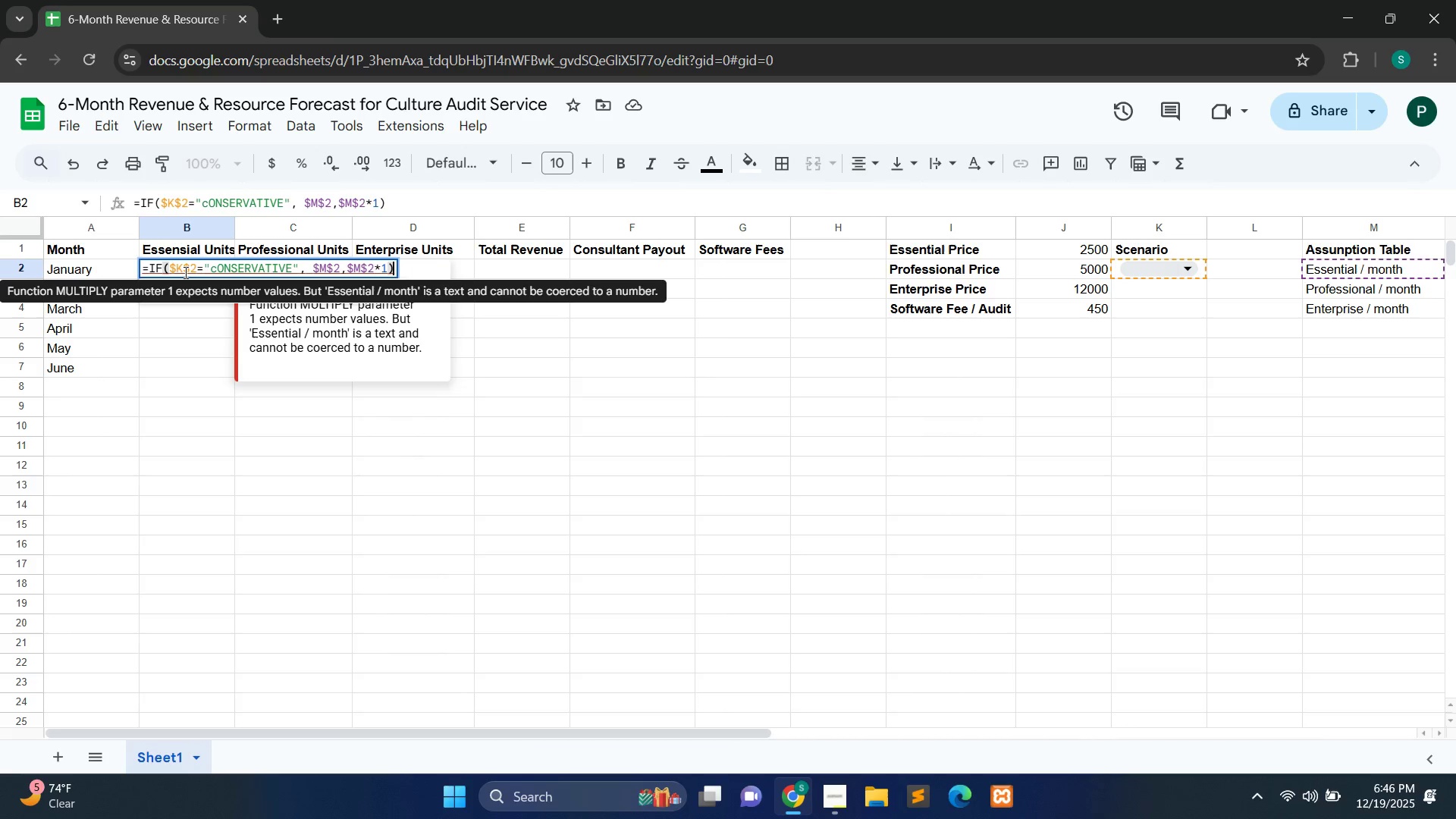 
key(ArrowLeft)
 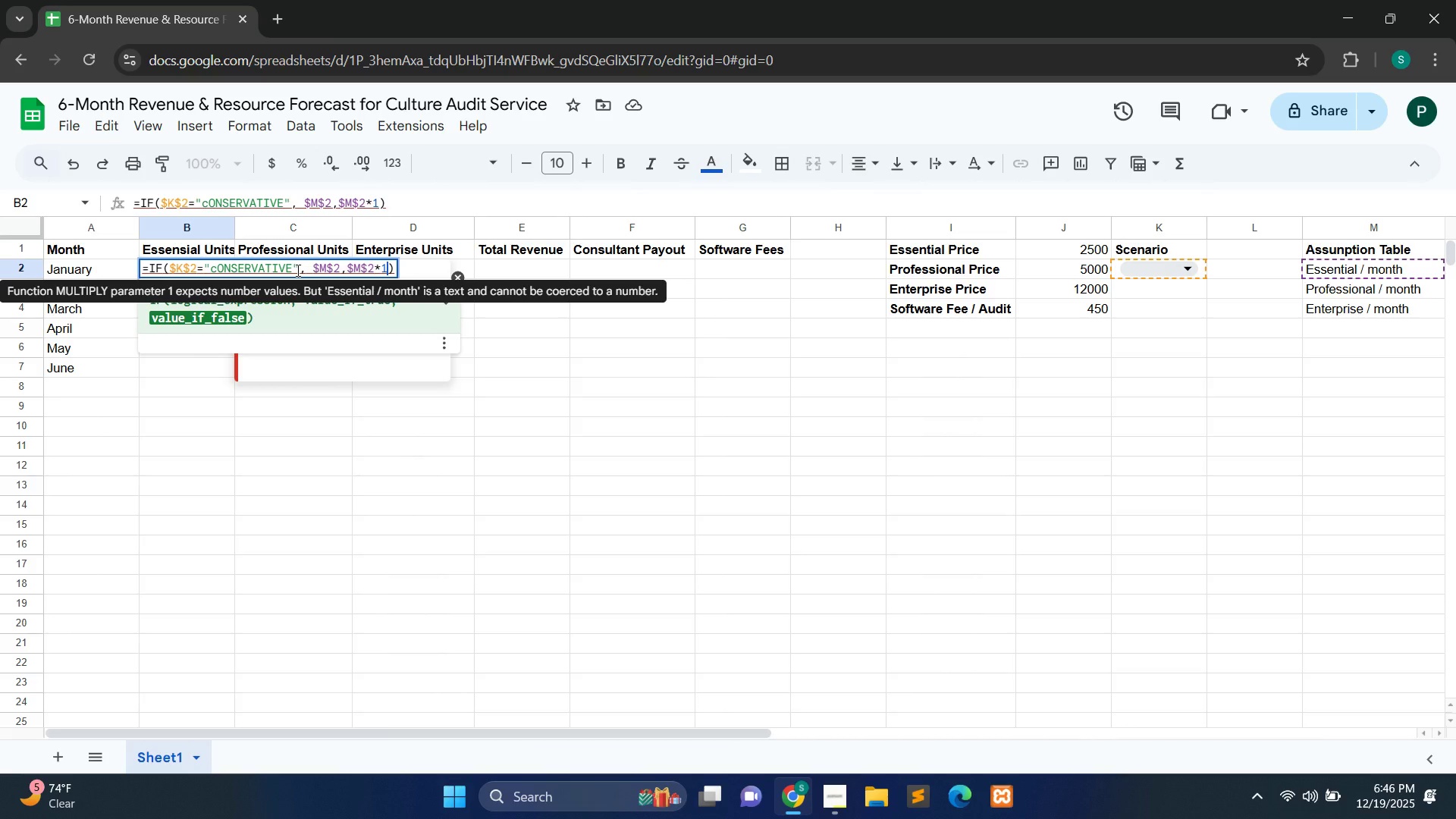 
hold_key(key=Backspace, duration=0.62)
 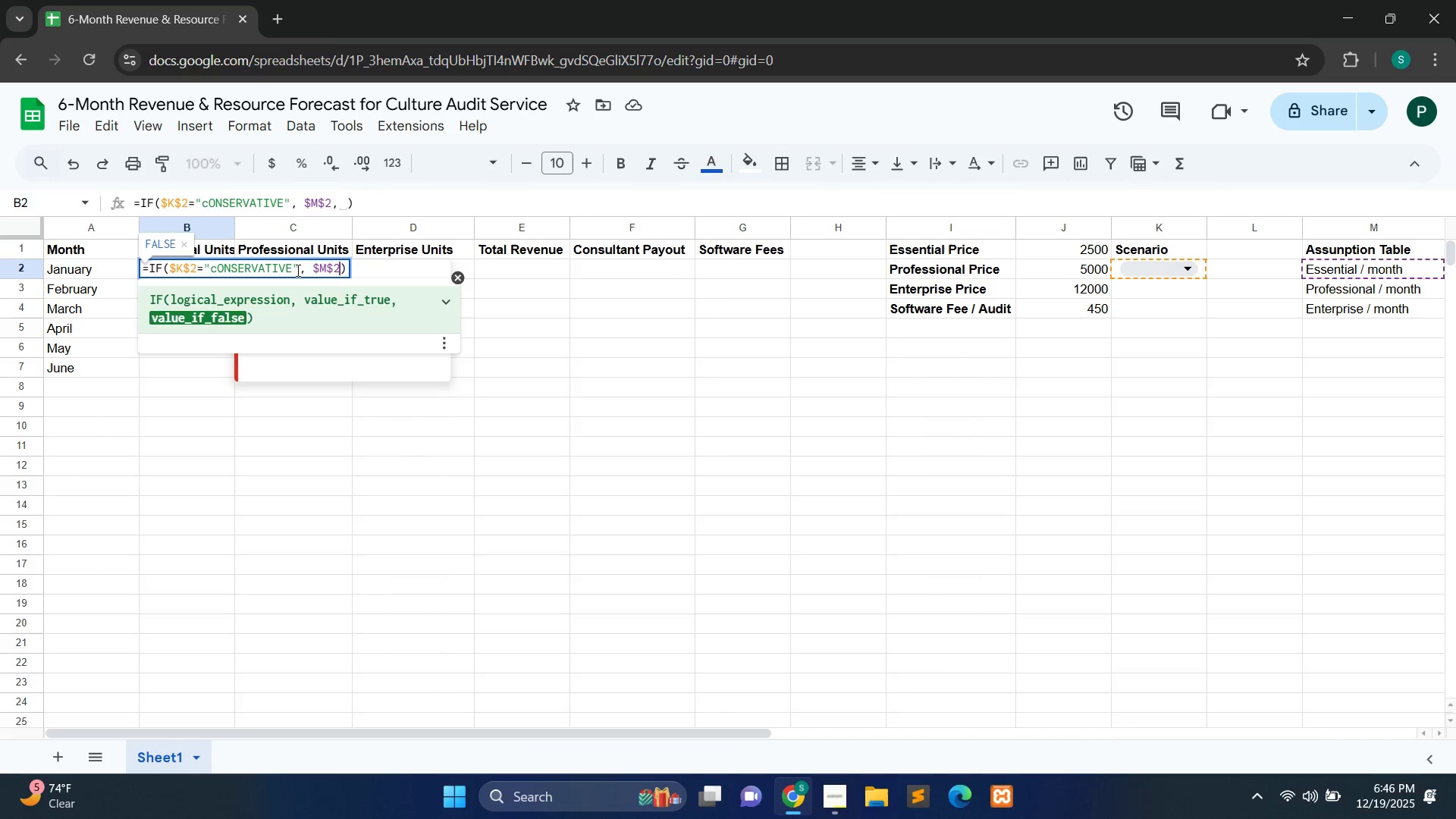 
key(Backspace)
key(Backspace)
key(Backspace)
key(Backspace)
key(Backspace)
type($m$2)
 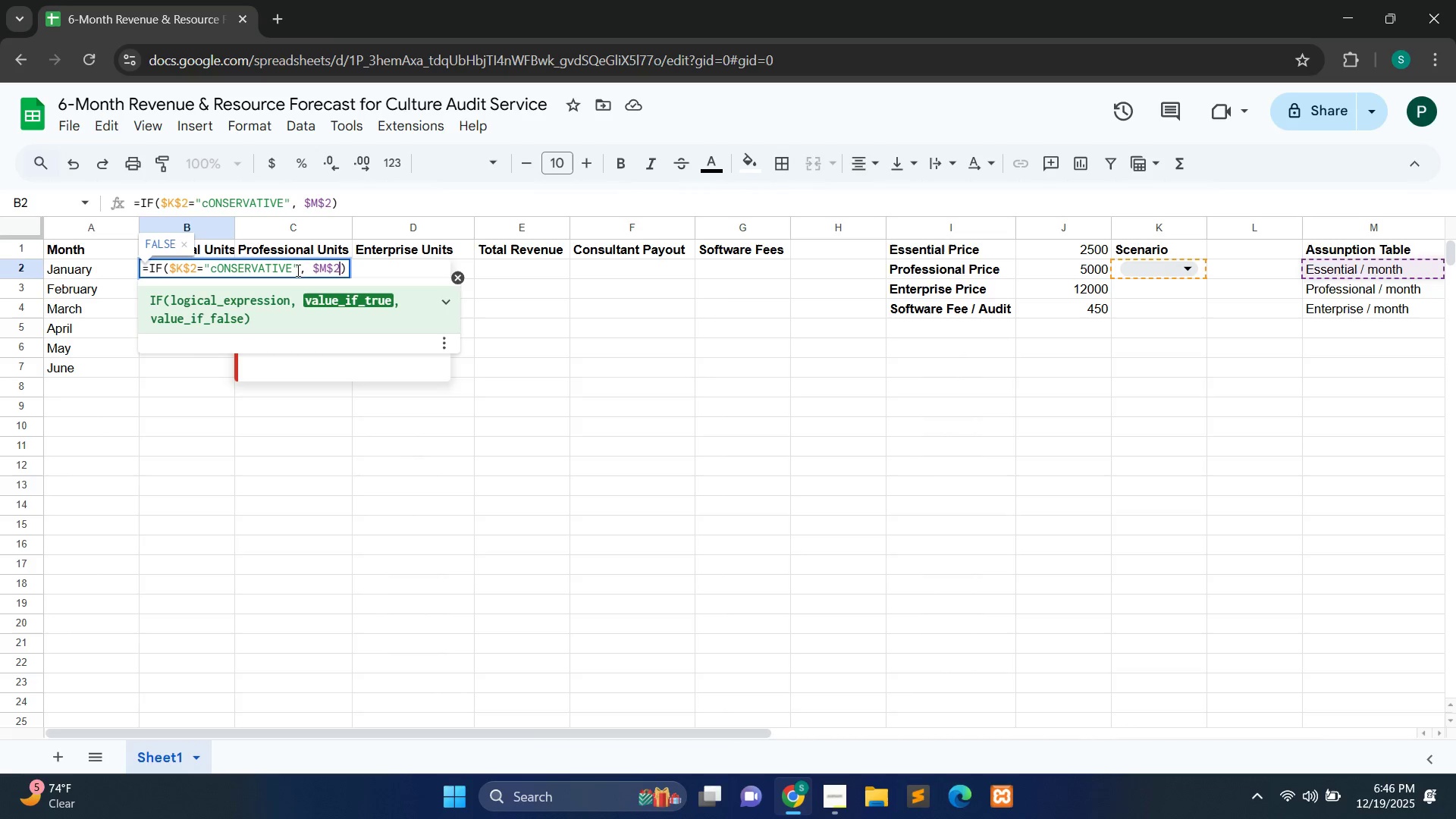 
type(,$m$2*3)
 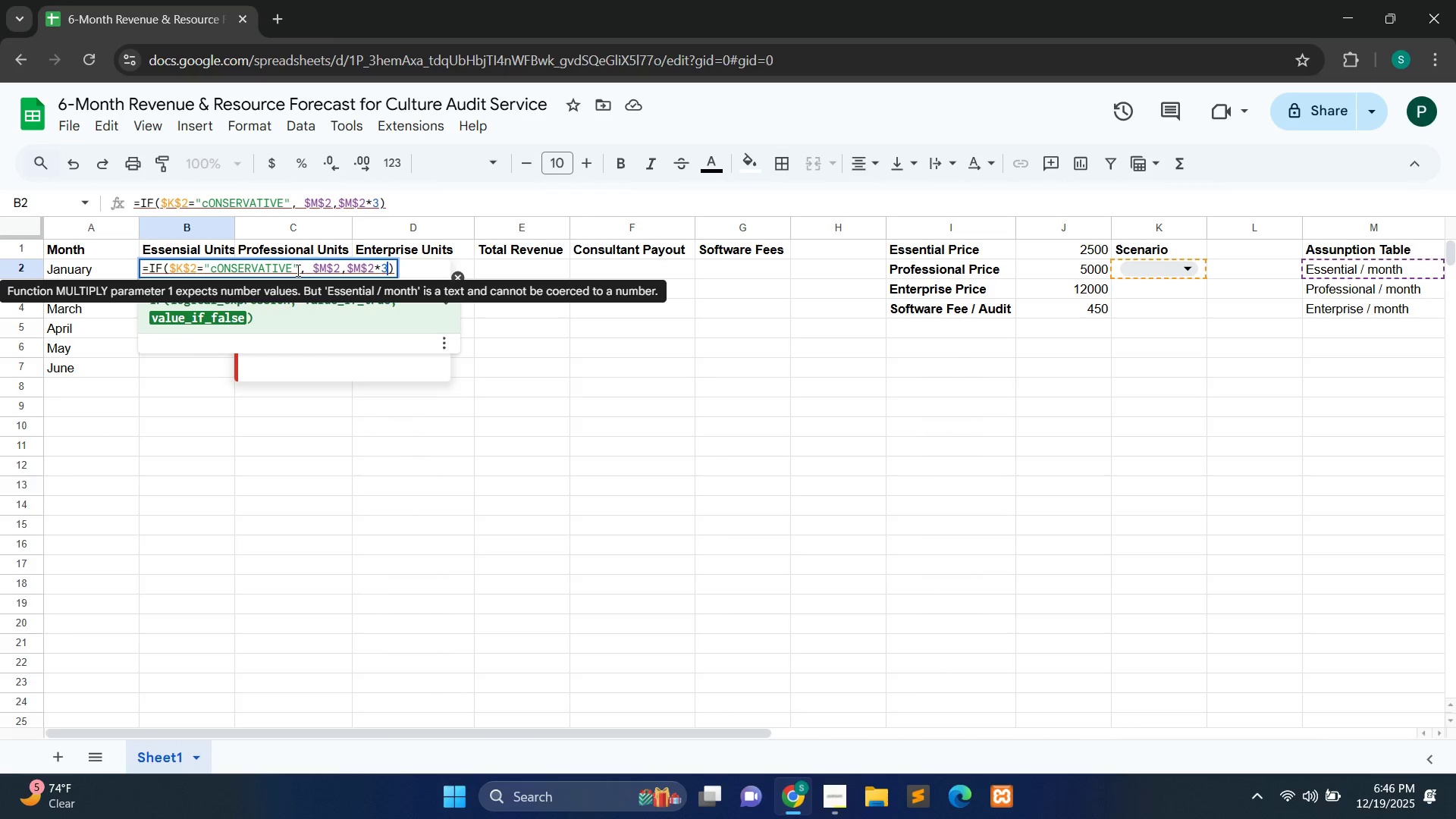 
wait(6.25)
 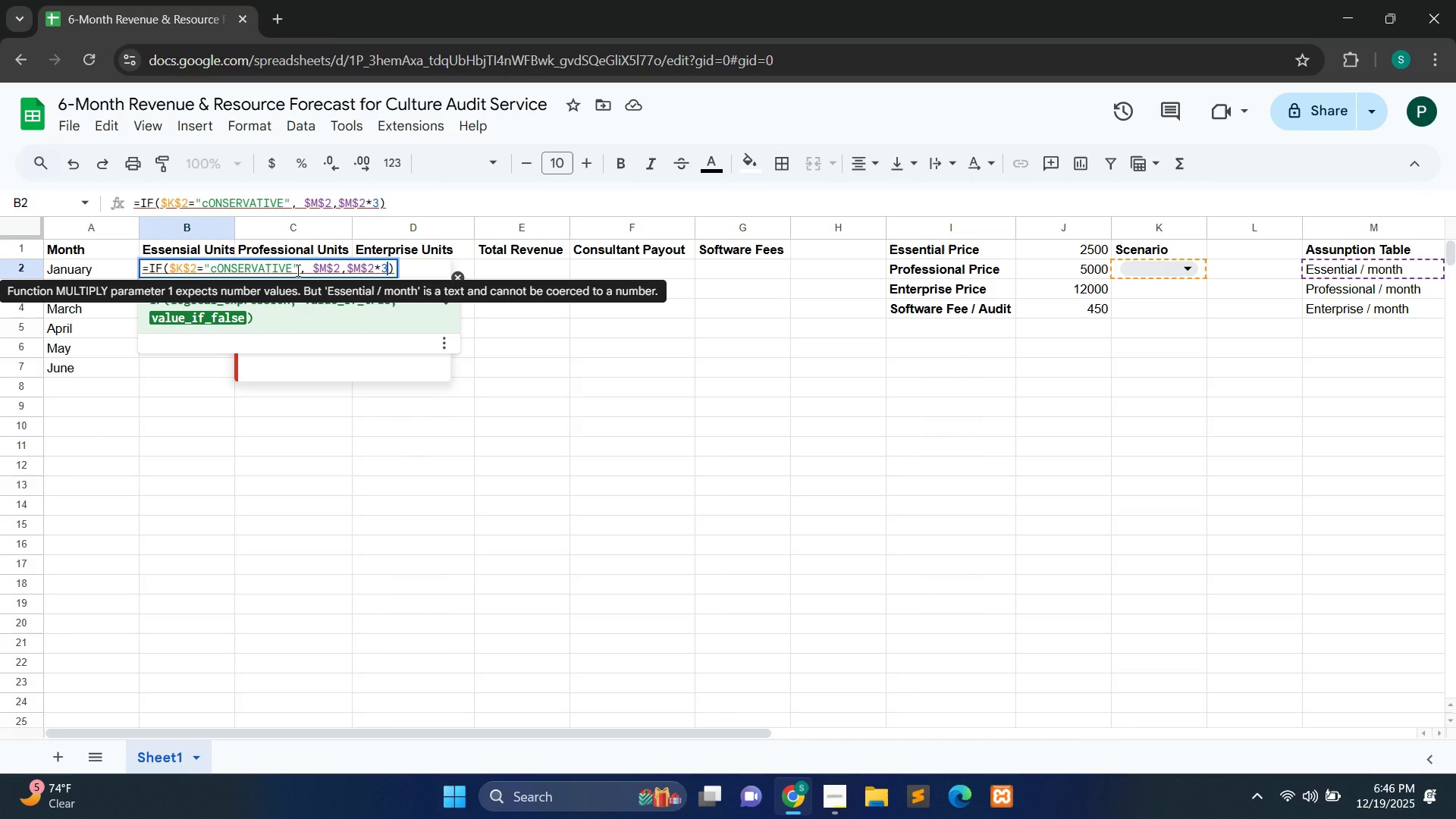 
key(Enter)
 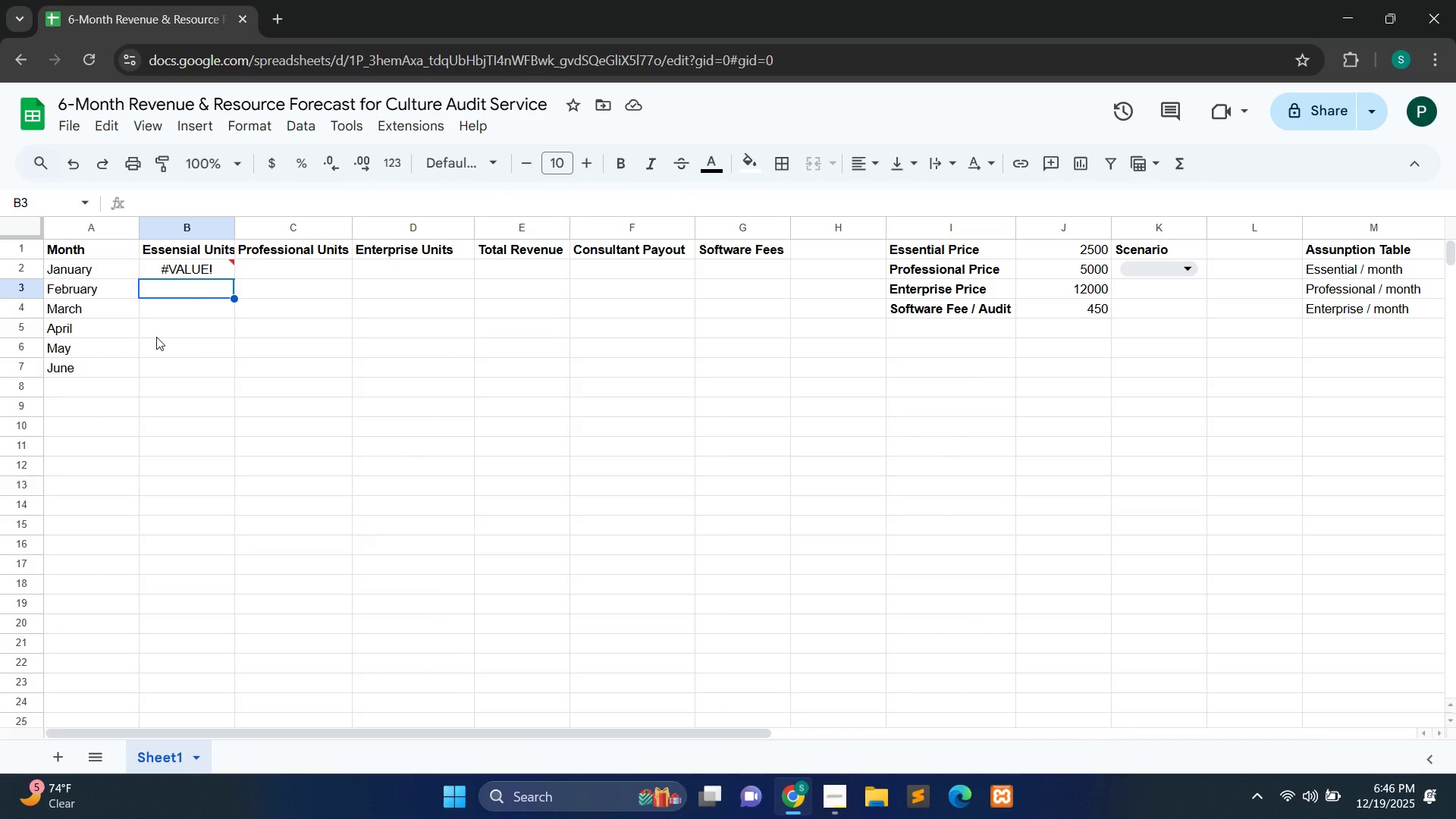 
wait(13.64)
 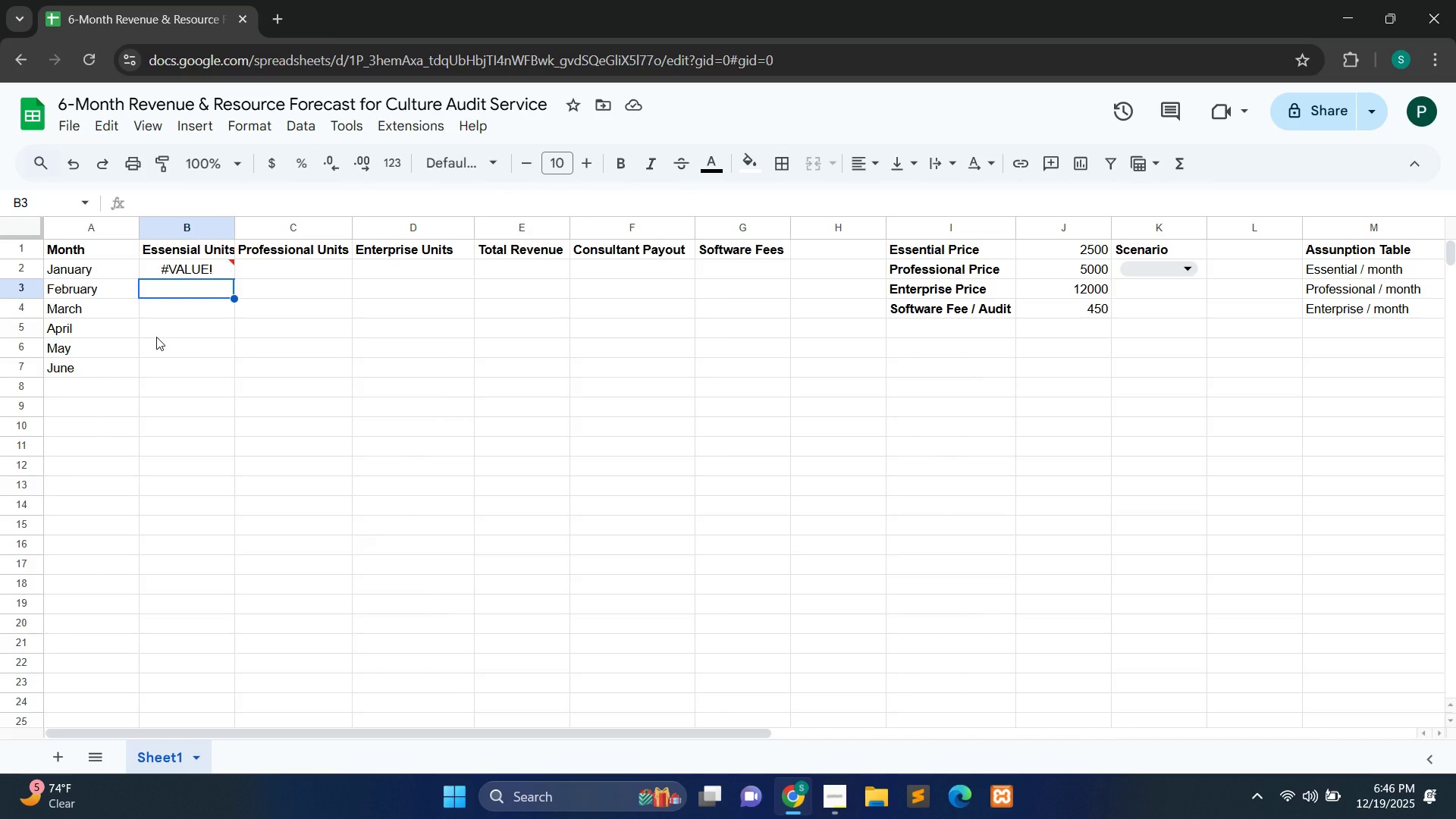 
double_click([275, 269])
 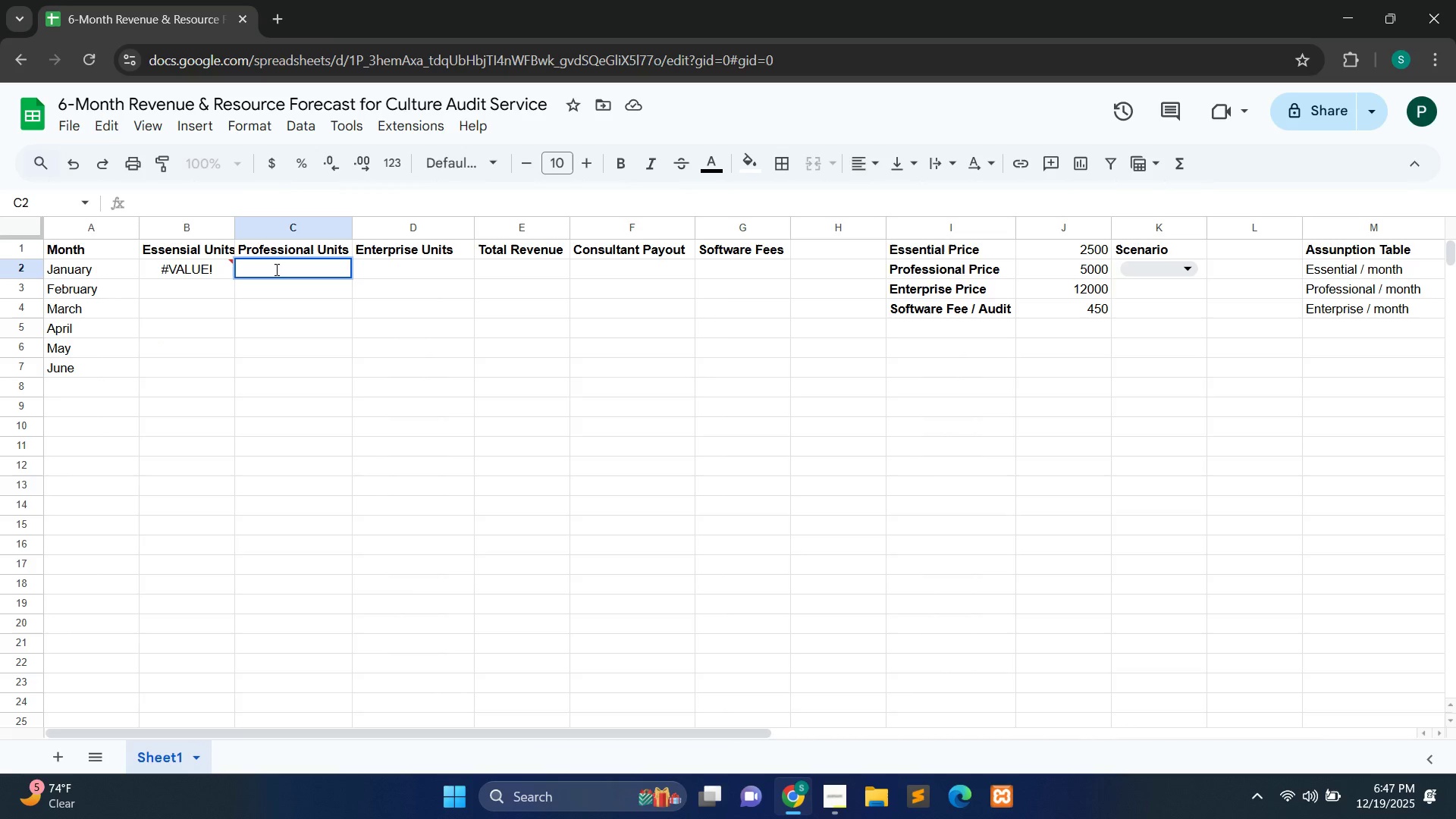 
type(I)
key(Backspace)
type(=if(k2)
 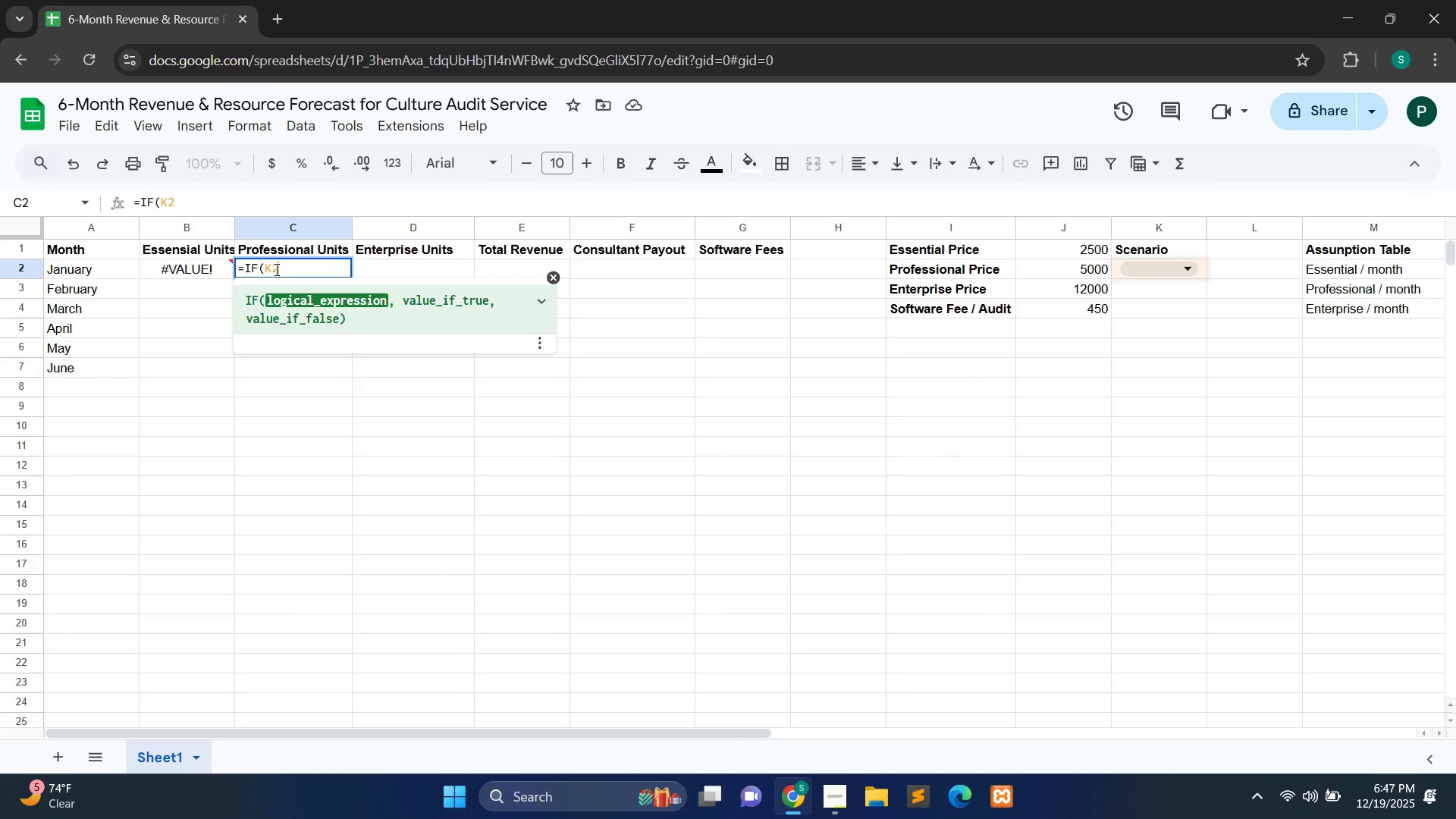 
key(Backspace)
key(Backspace)
type($k2)
 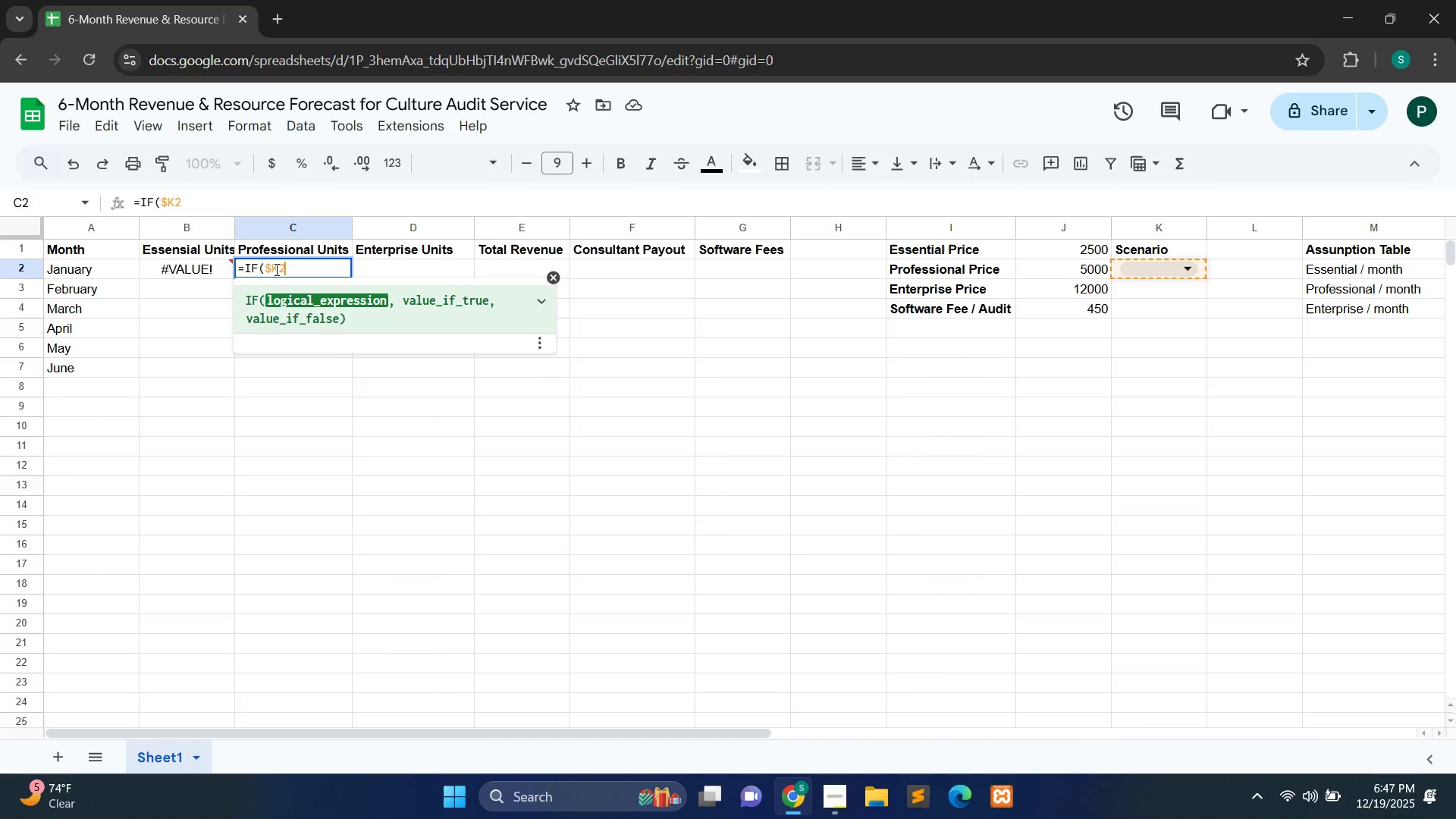 
wait(7.25)
 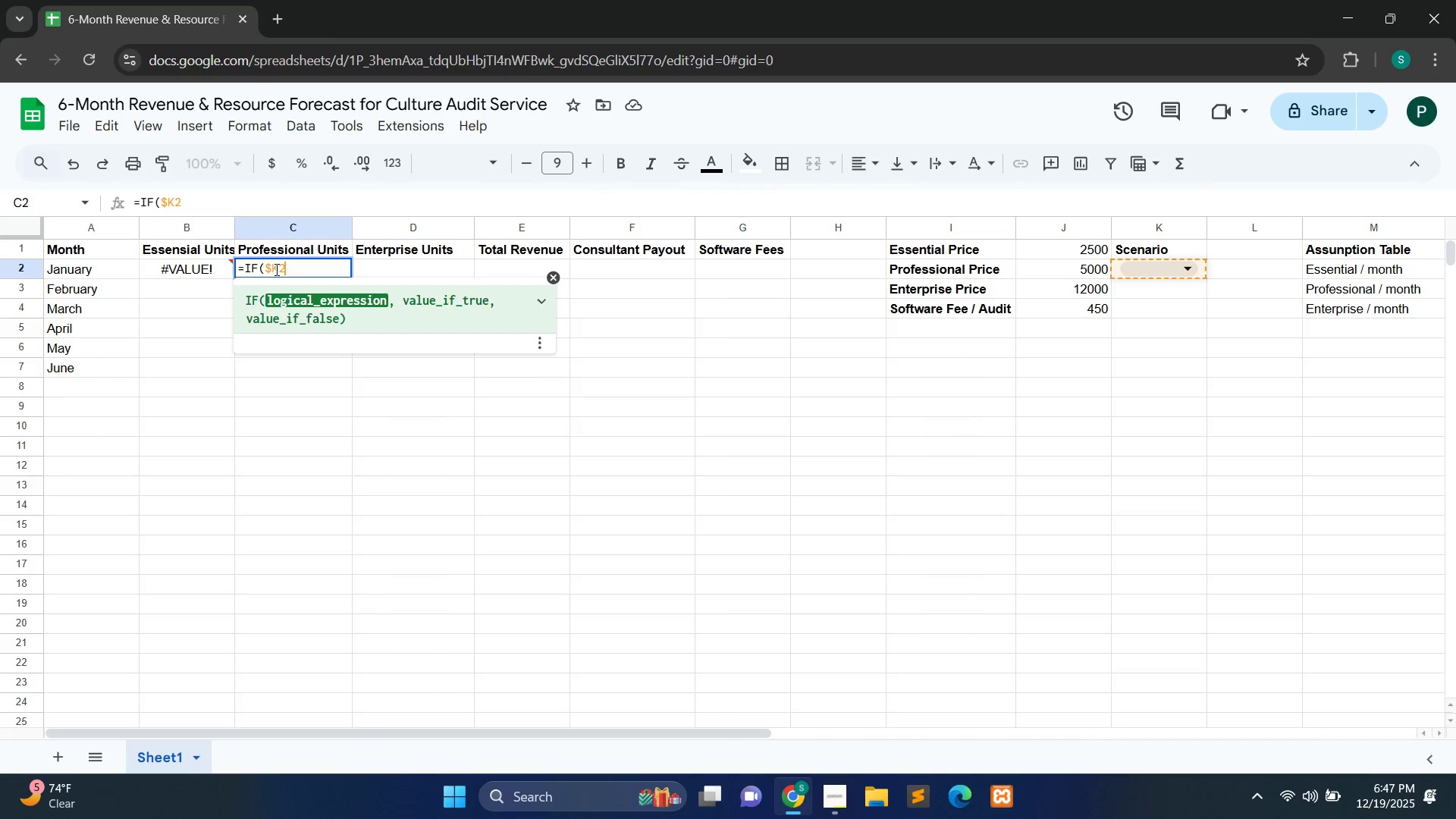 
left_click([194, 266])
 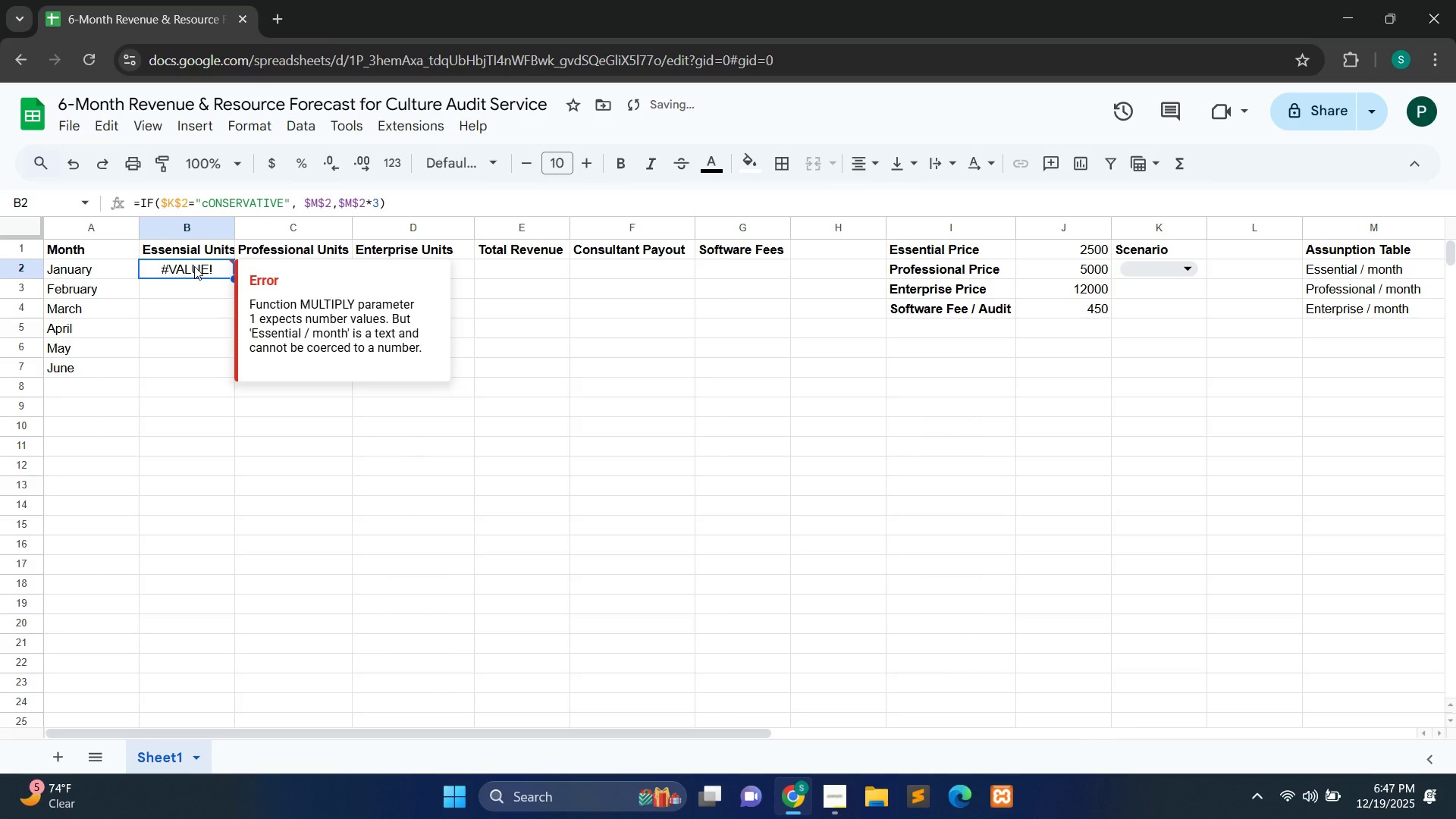 
double_click([194, 266])
 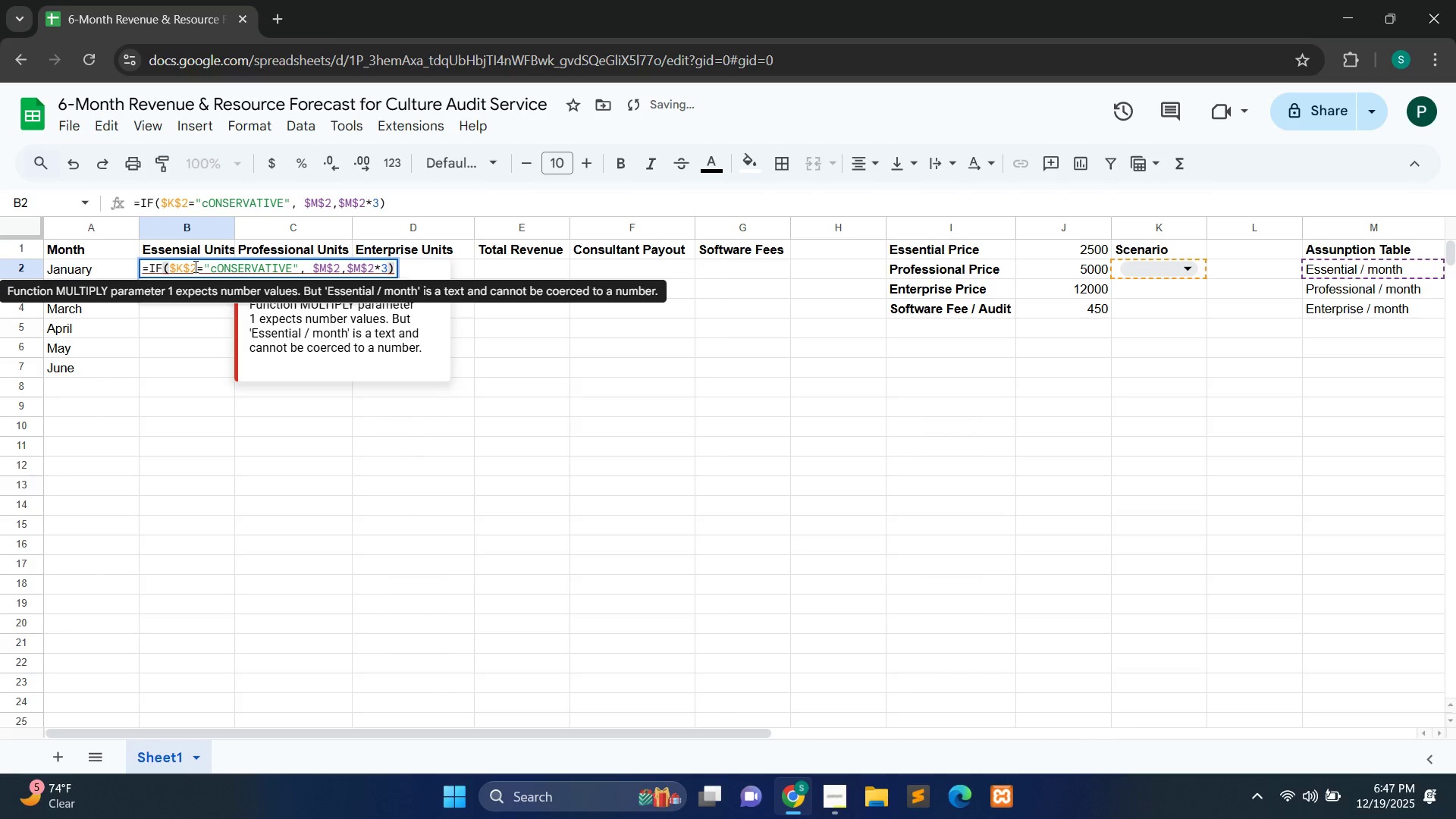 
key(Control+A)
 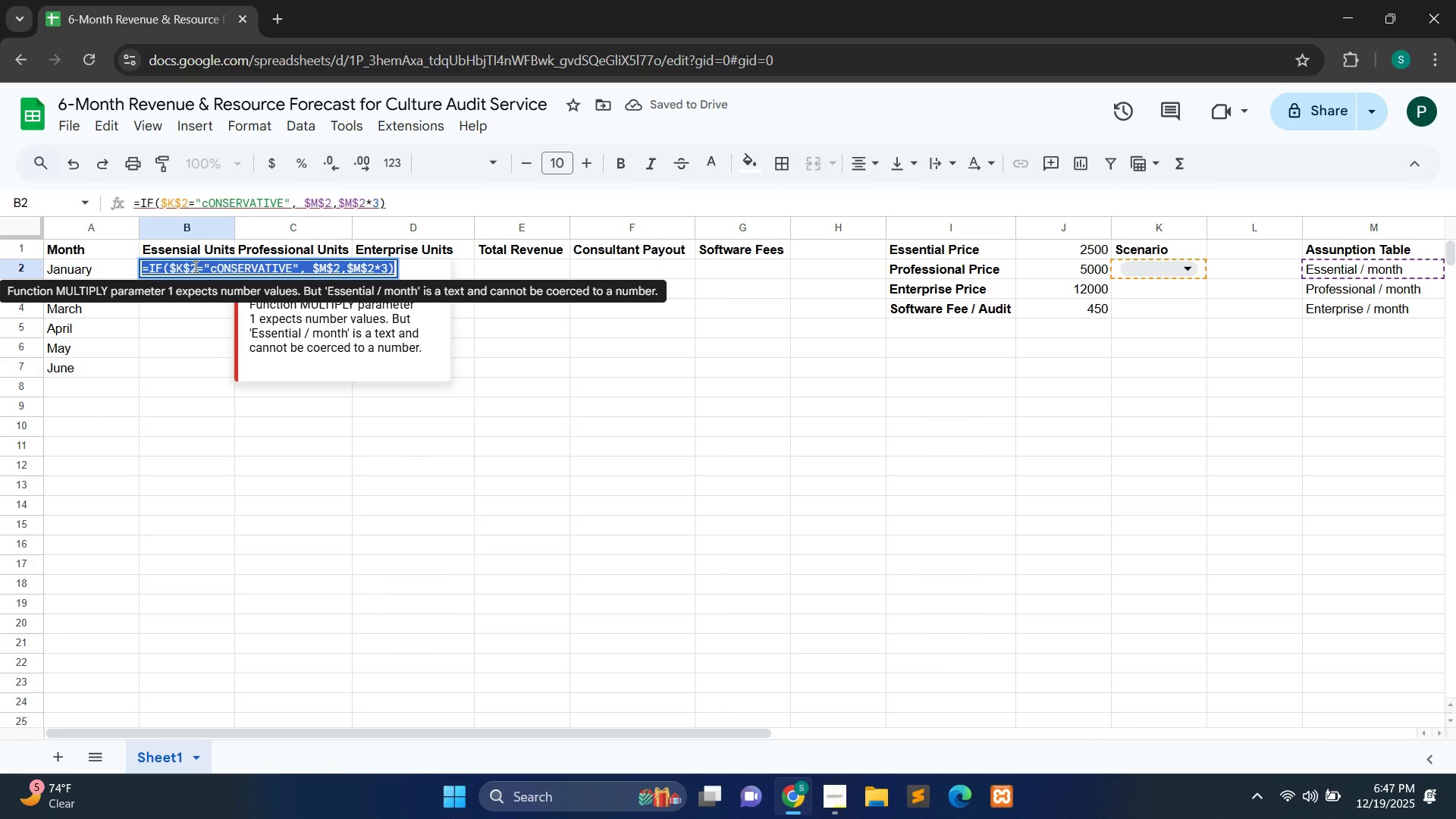 
key(Control+C)
 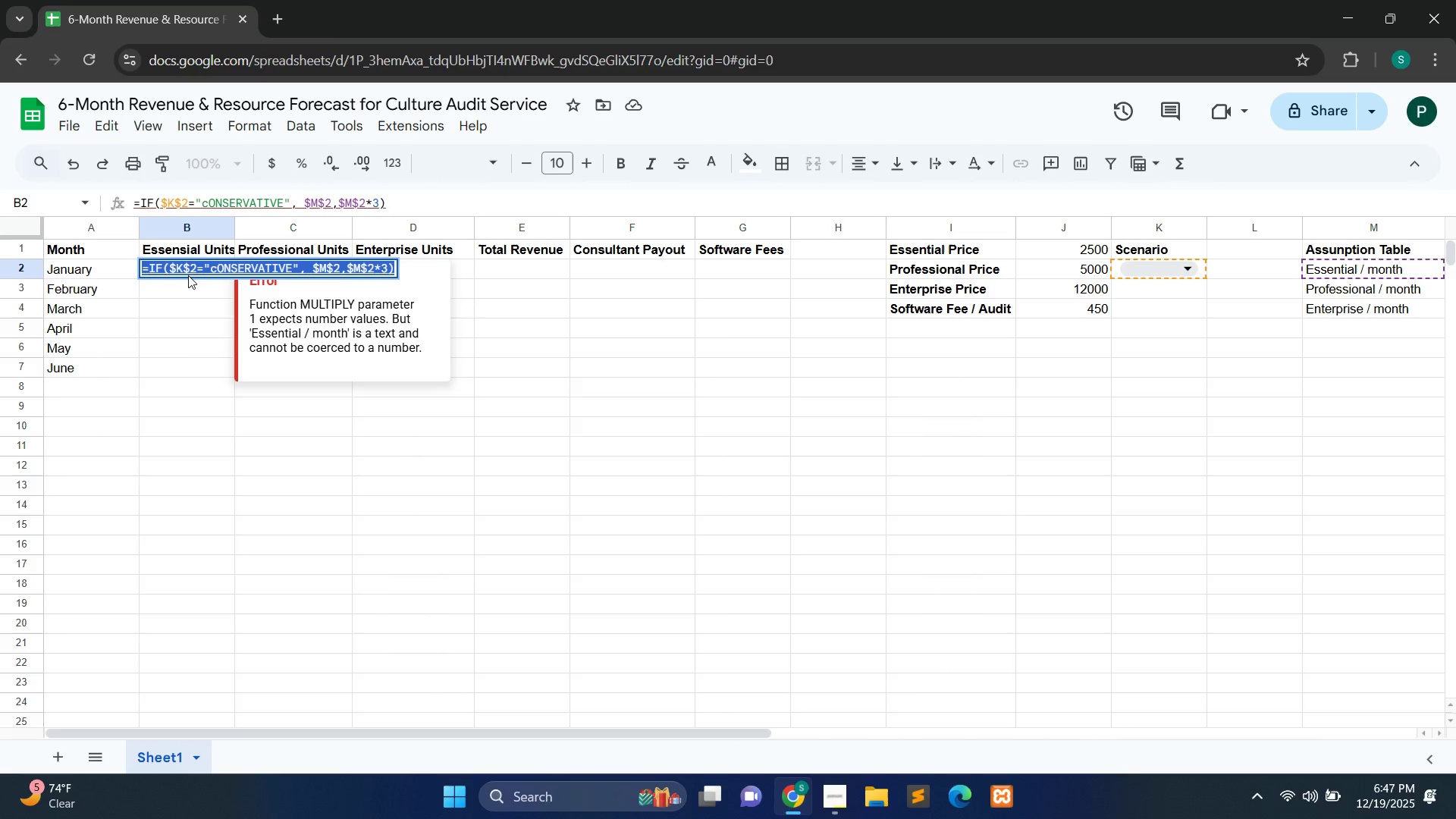 
wait(10.0)
 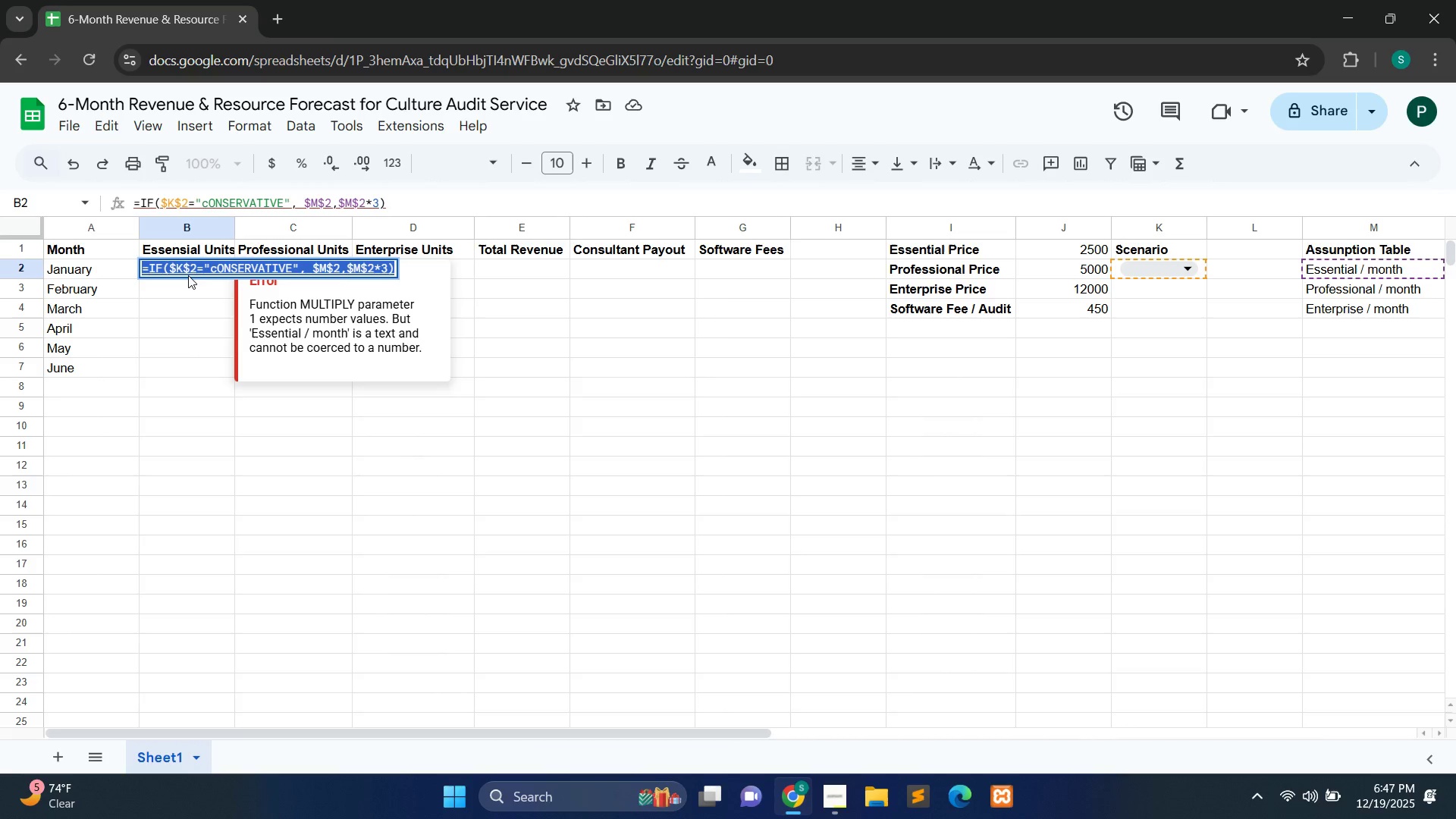 
double_click([224, 263])
 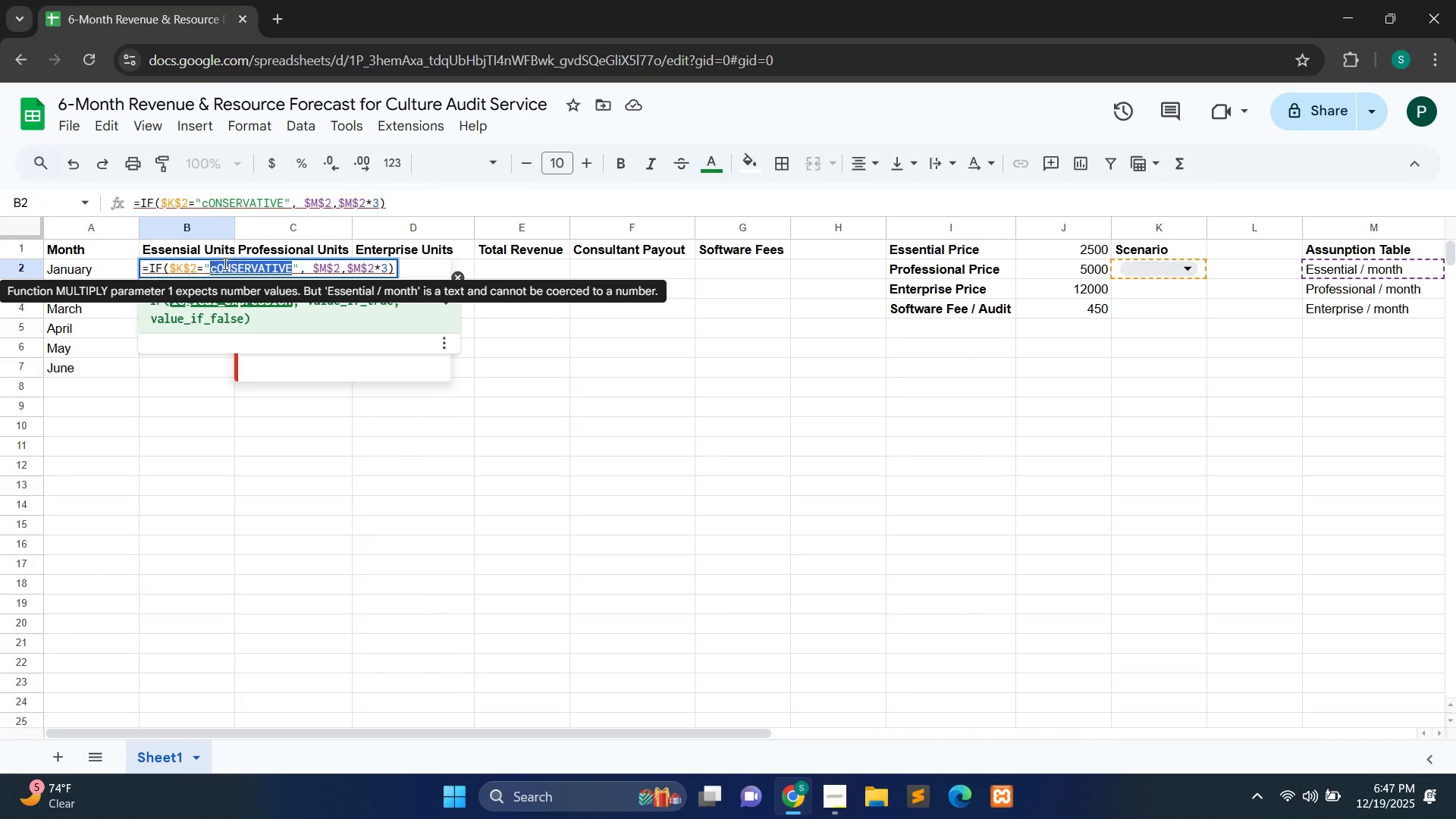 
key(Backspace)
type(Conservative)
 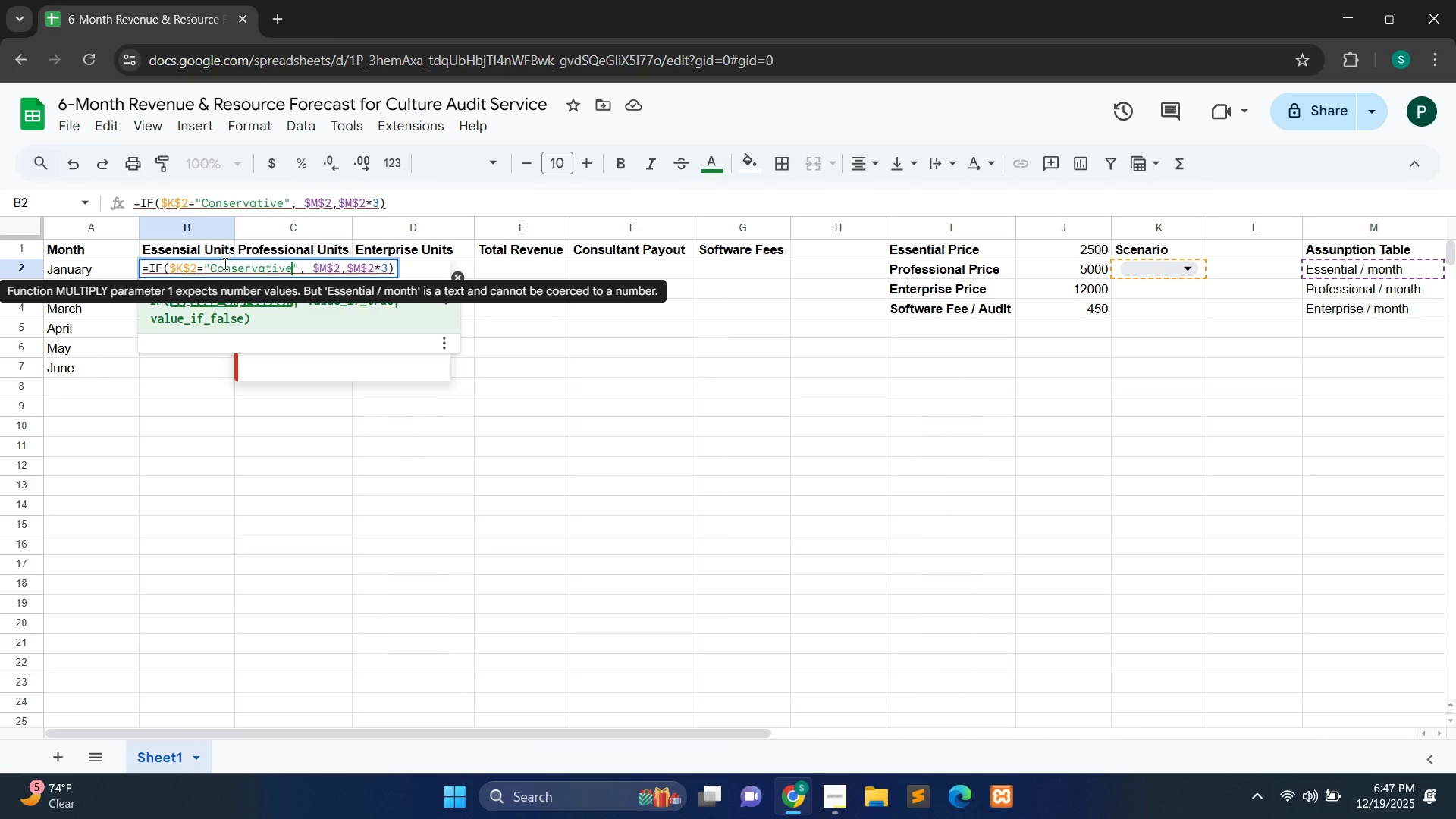 
wait(6.3)
 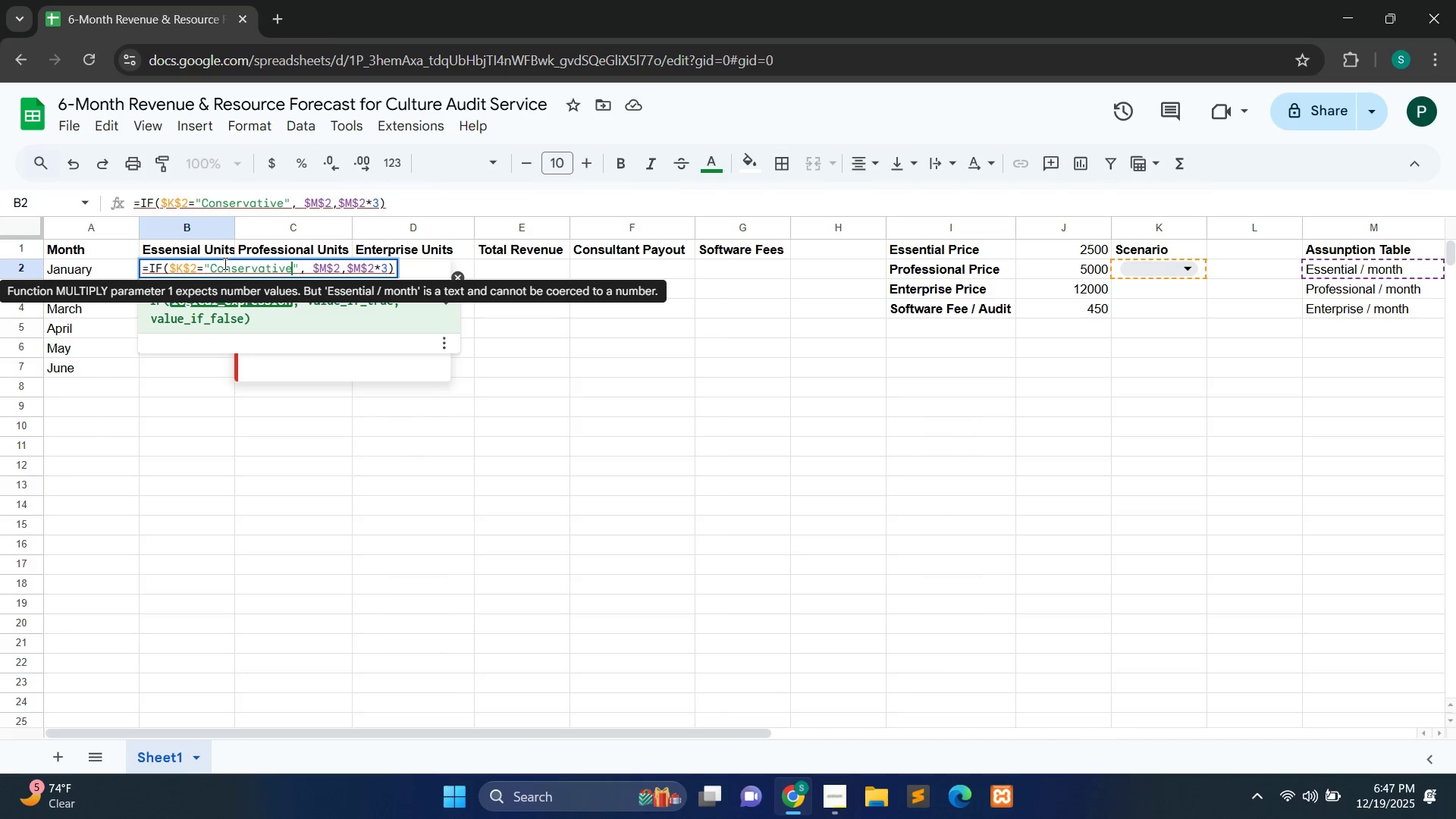 
key(Enter)
 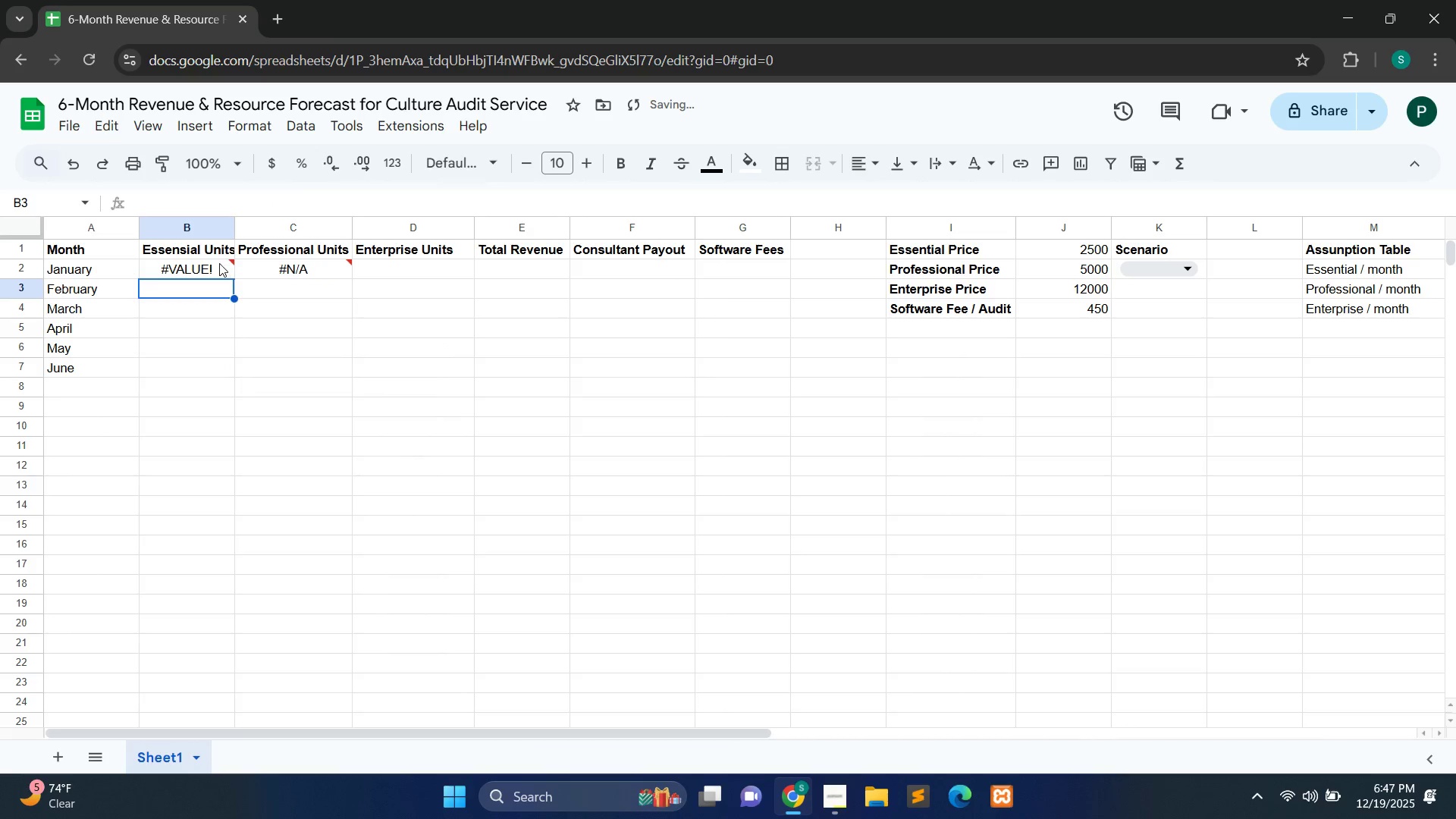 
double_click([215, 262])
 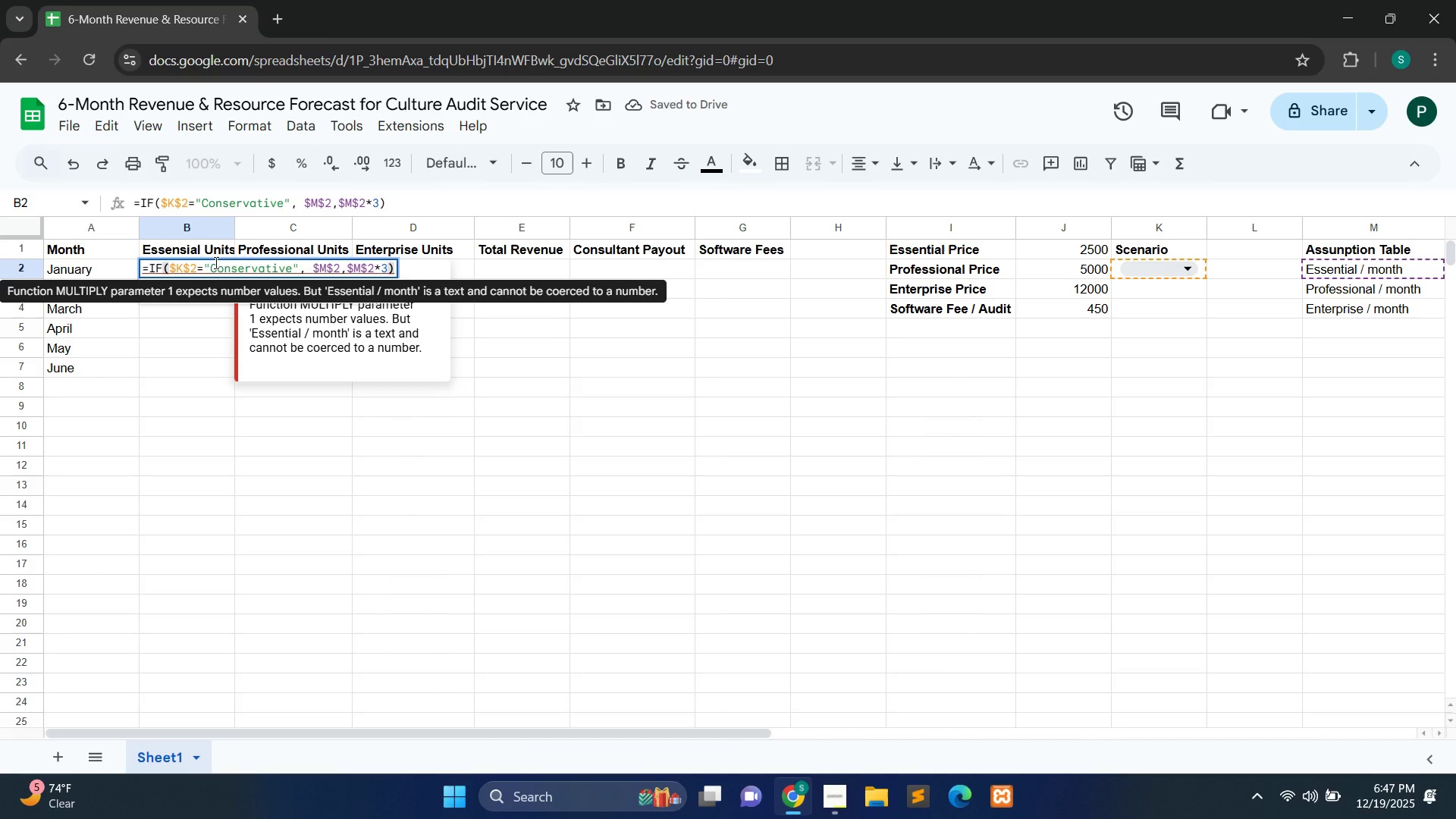 
left_click([215, 262])
 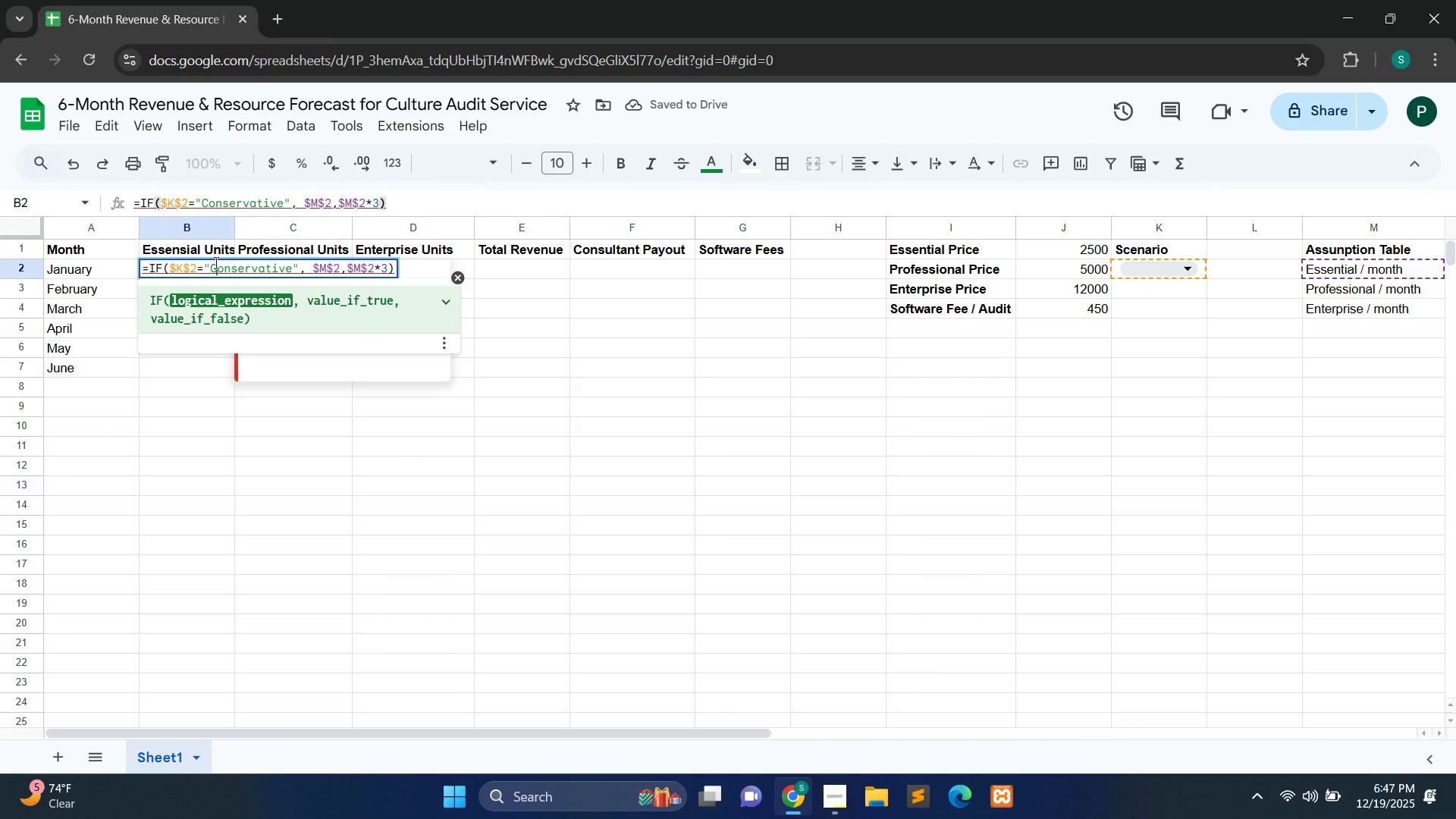 
key(Control+A)
 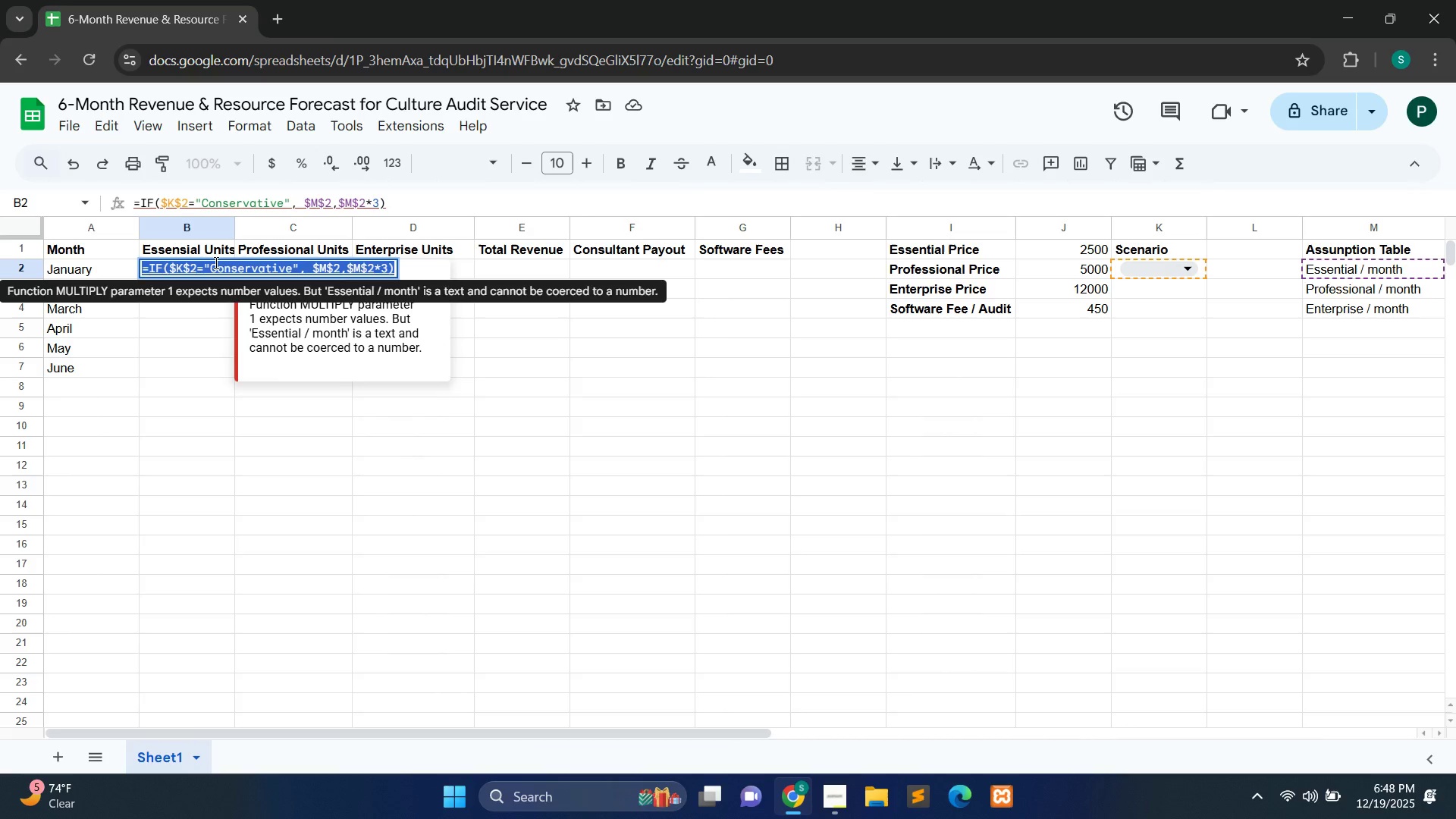 
key(Control+C)
 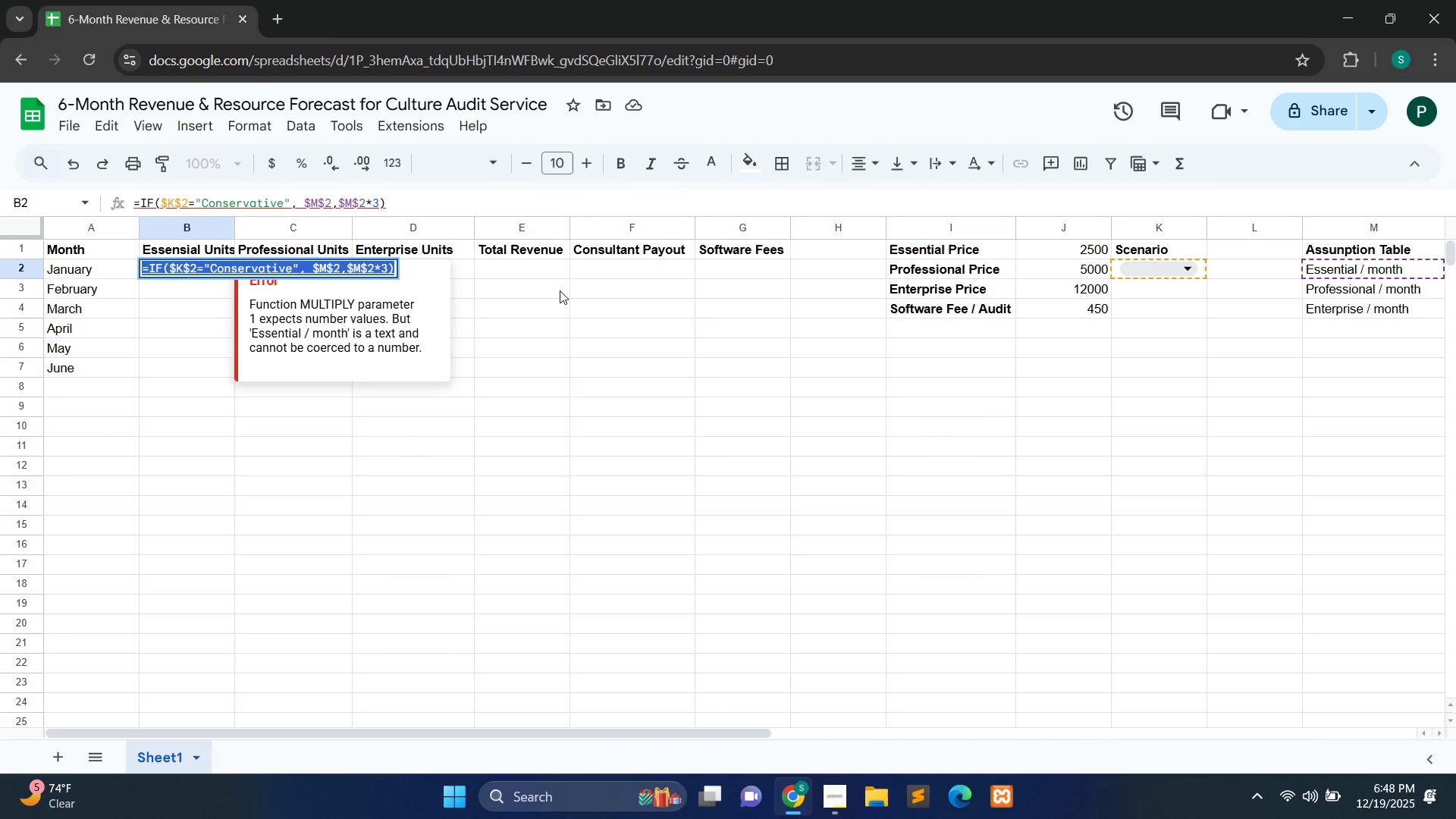 
wait(5.44)
 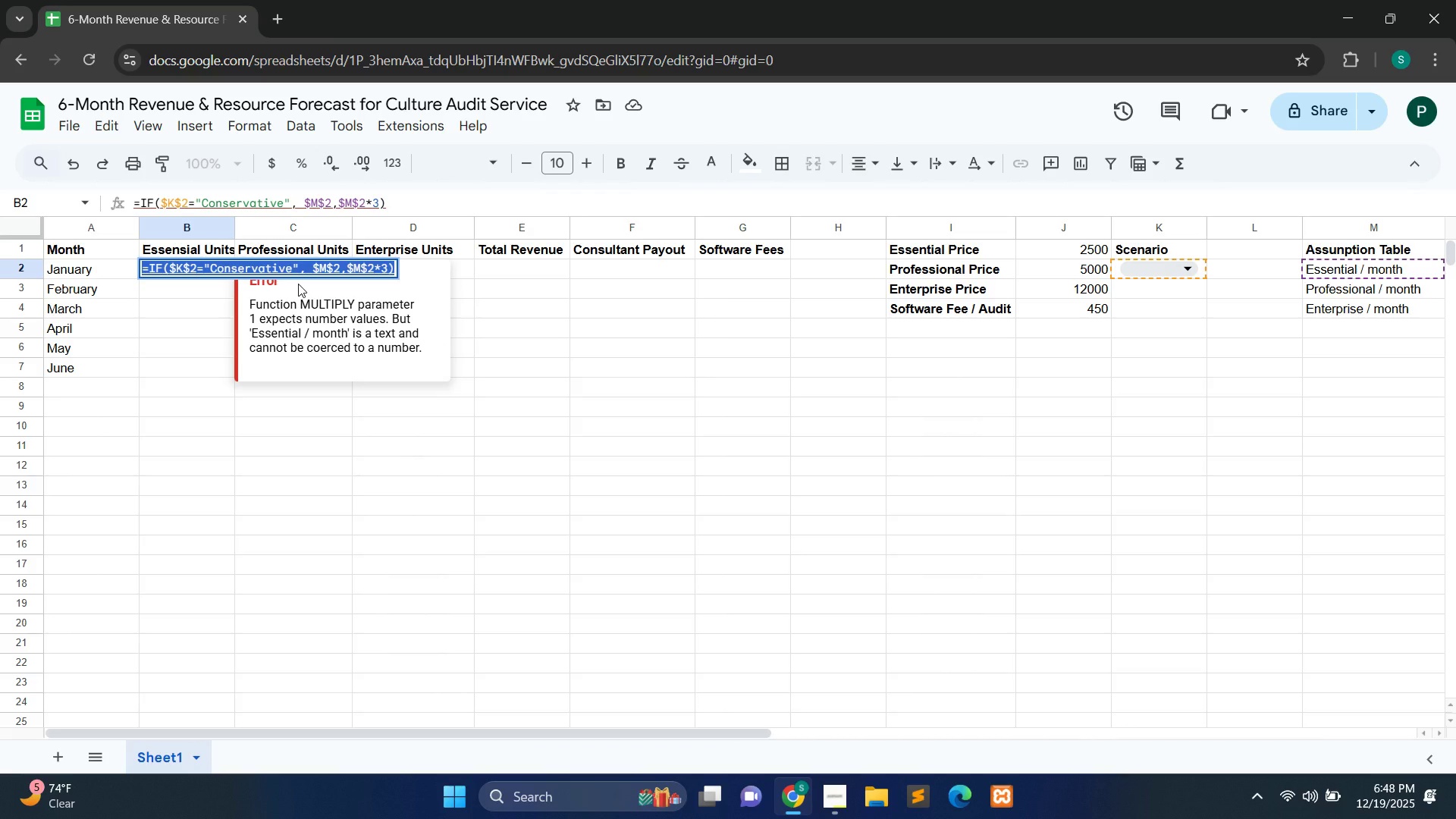 
left_click([1141, 261])
 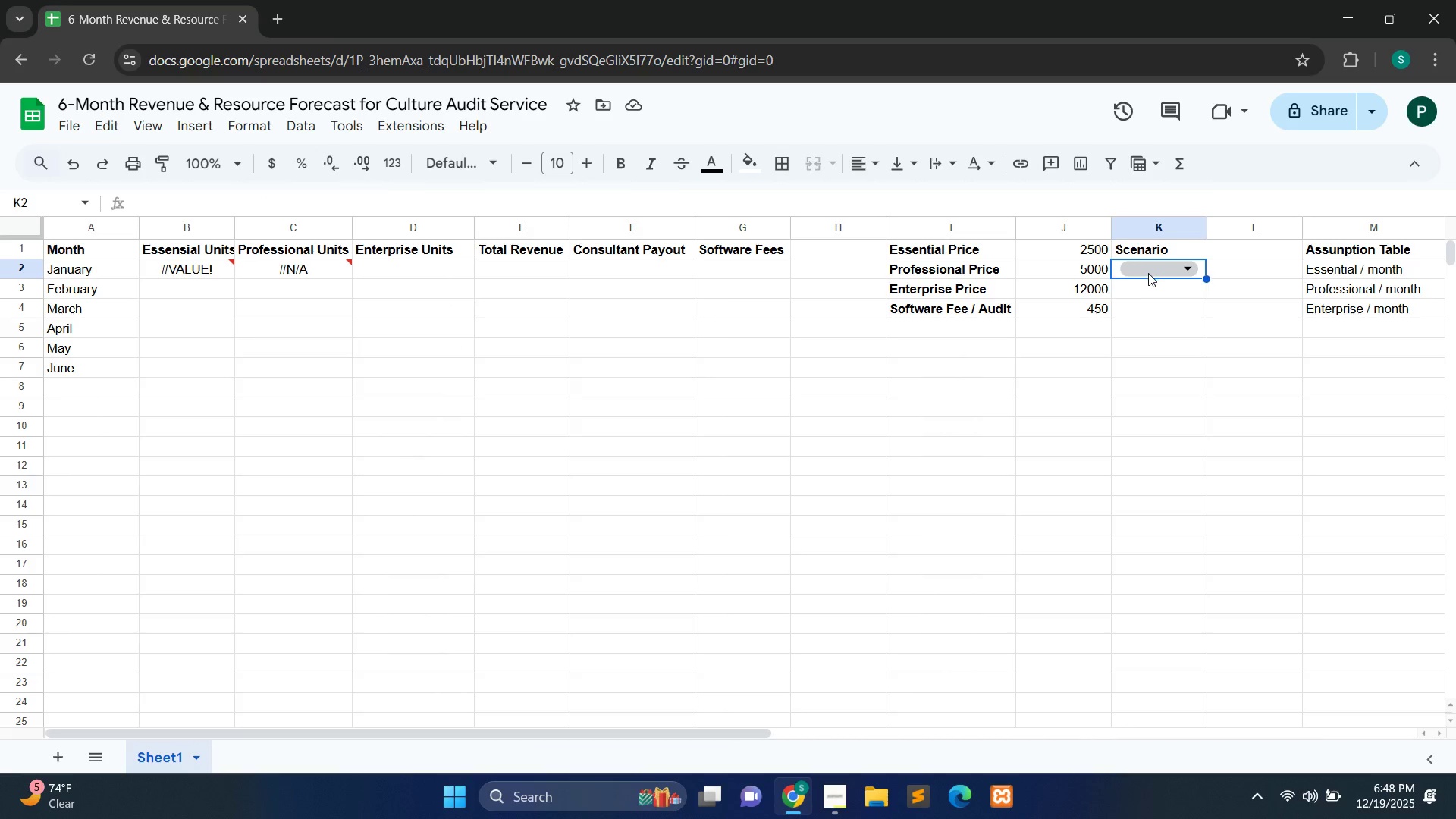 
left_click([1148, 273])
 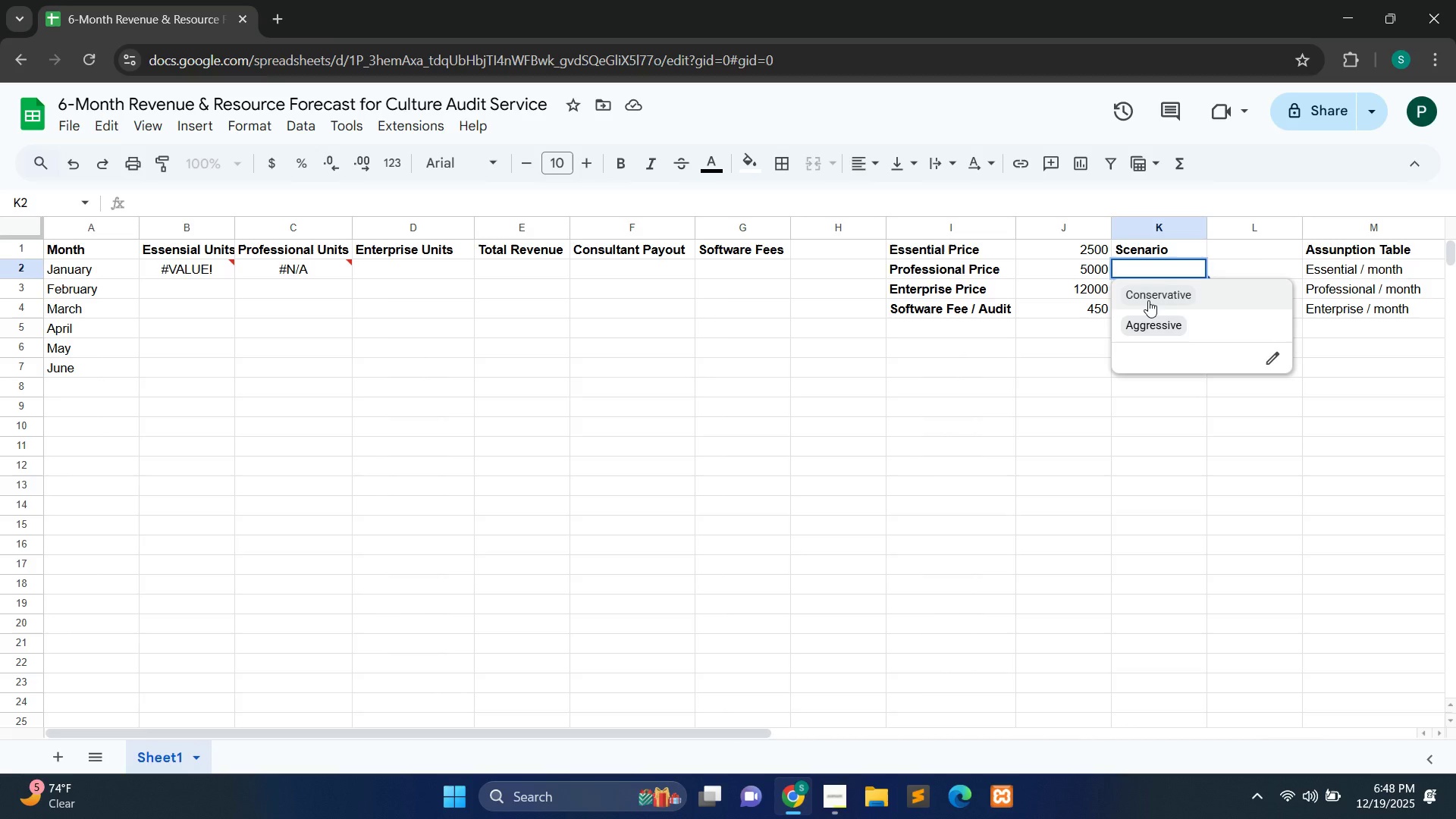 
left_click([1148, 300])
 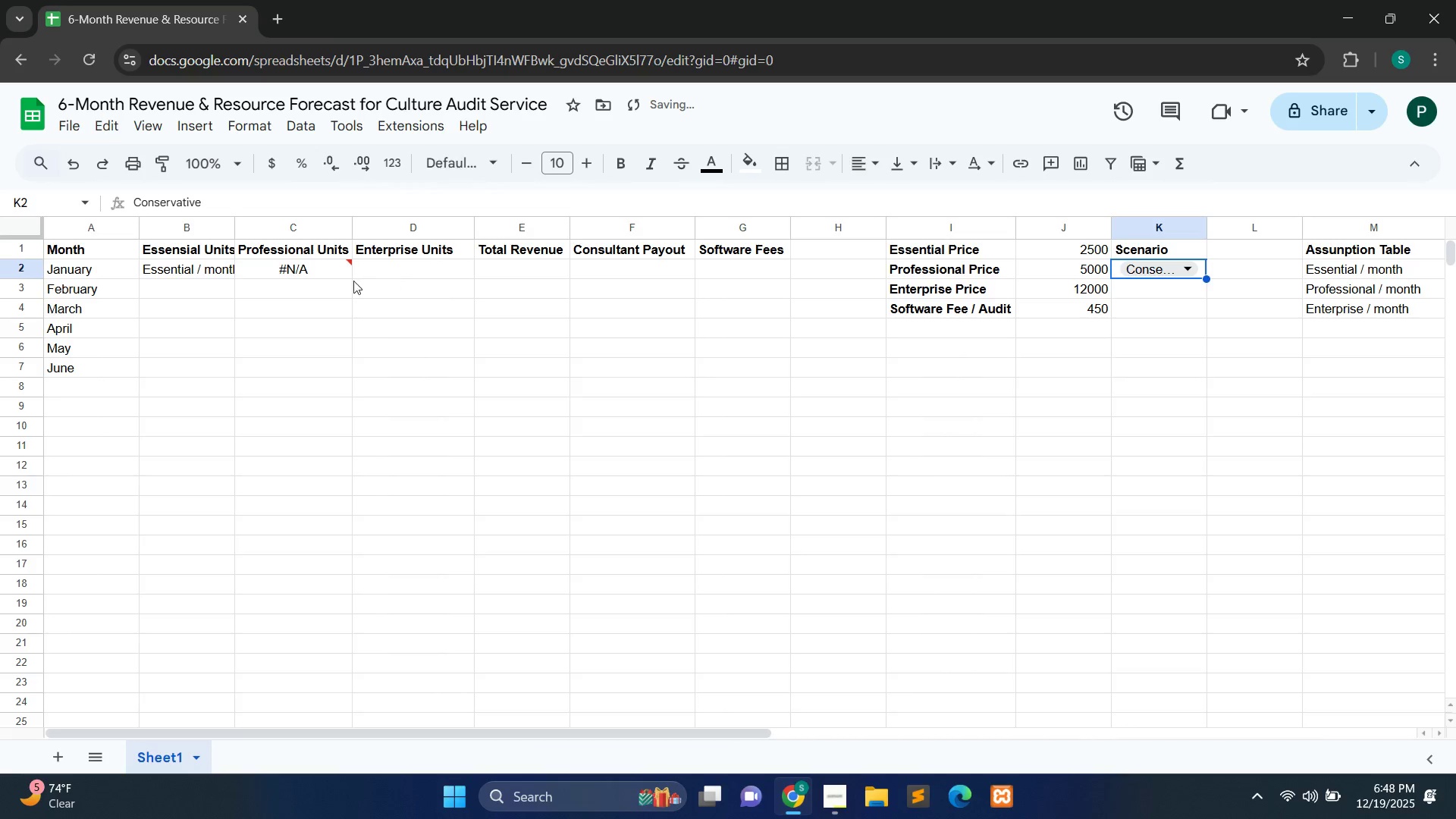 
double_click([315, 272])
 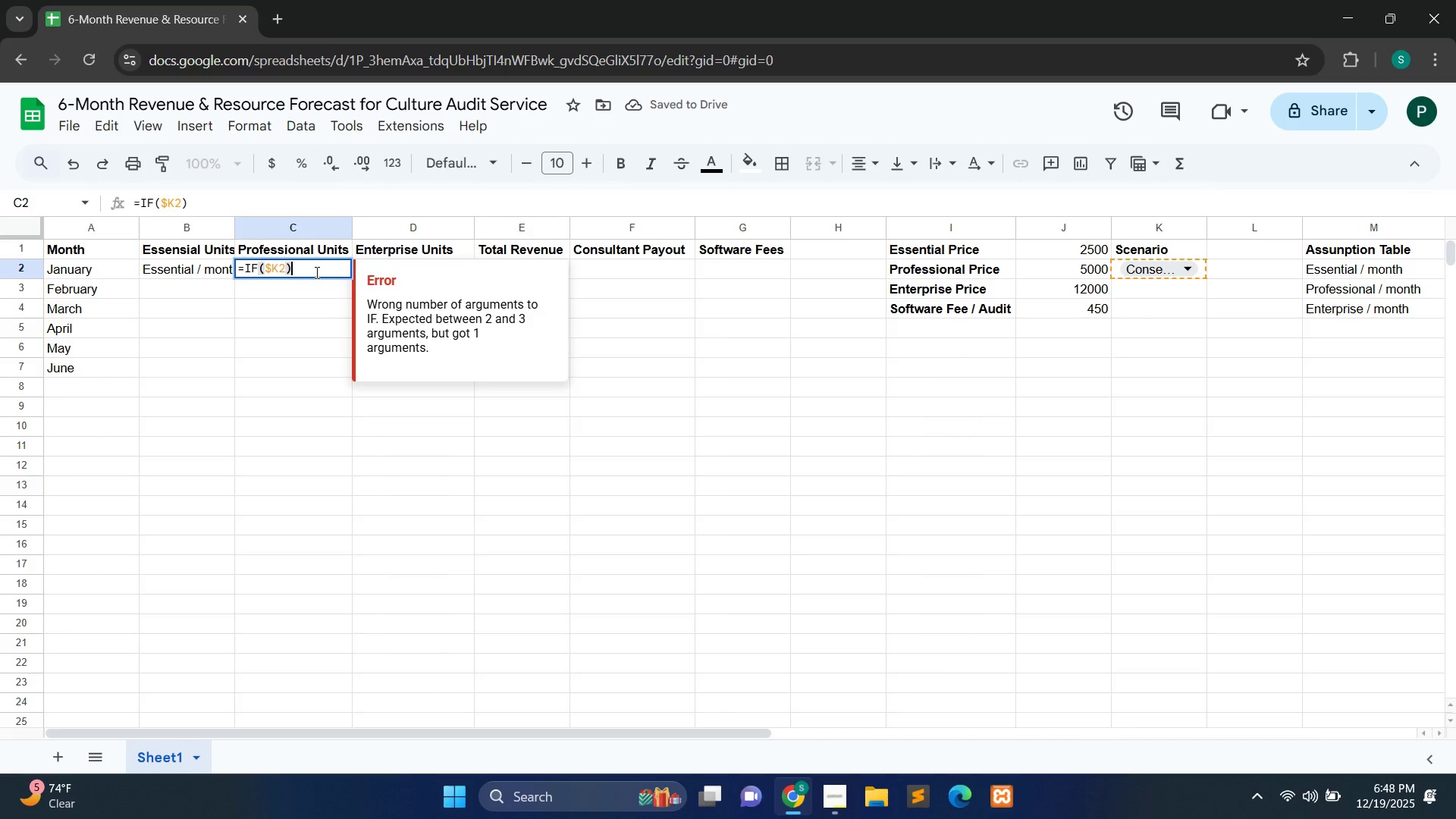 
key(Control+A)
 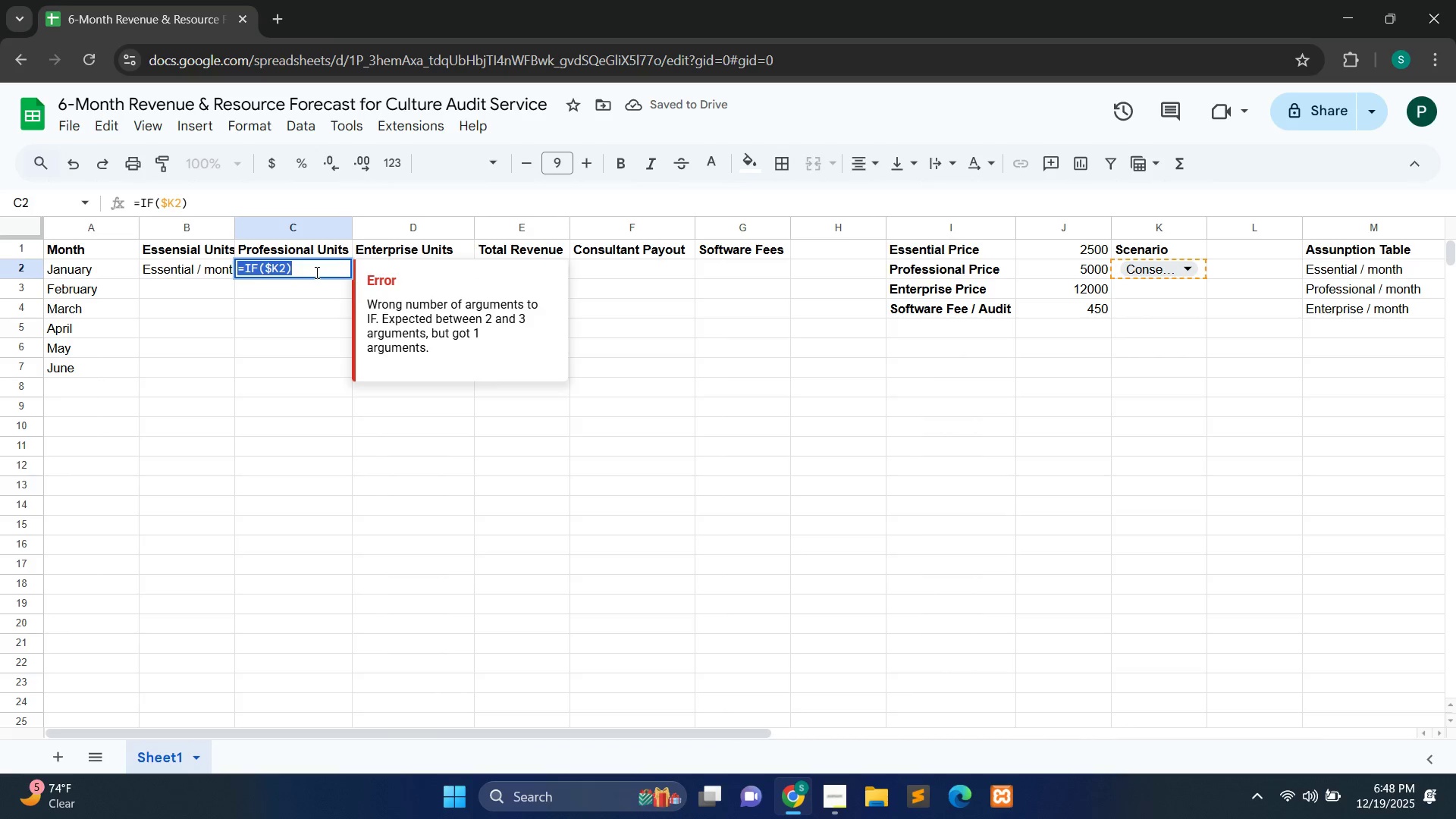 
key(Control+V)
 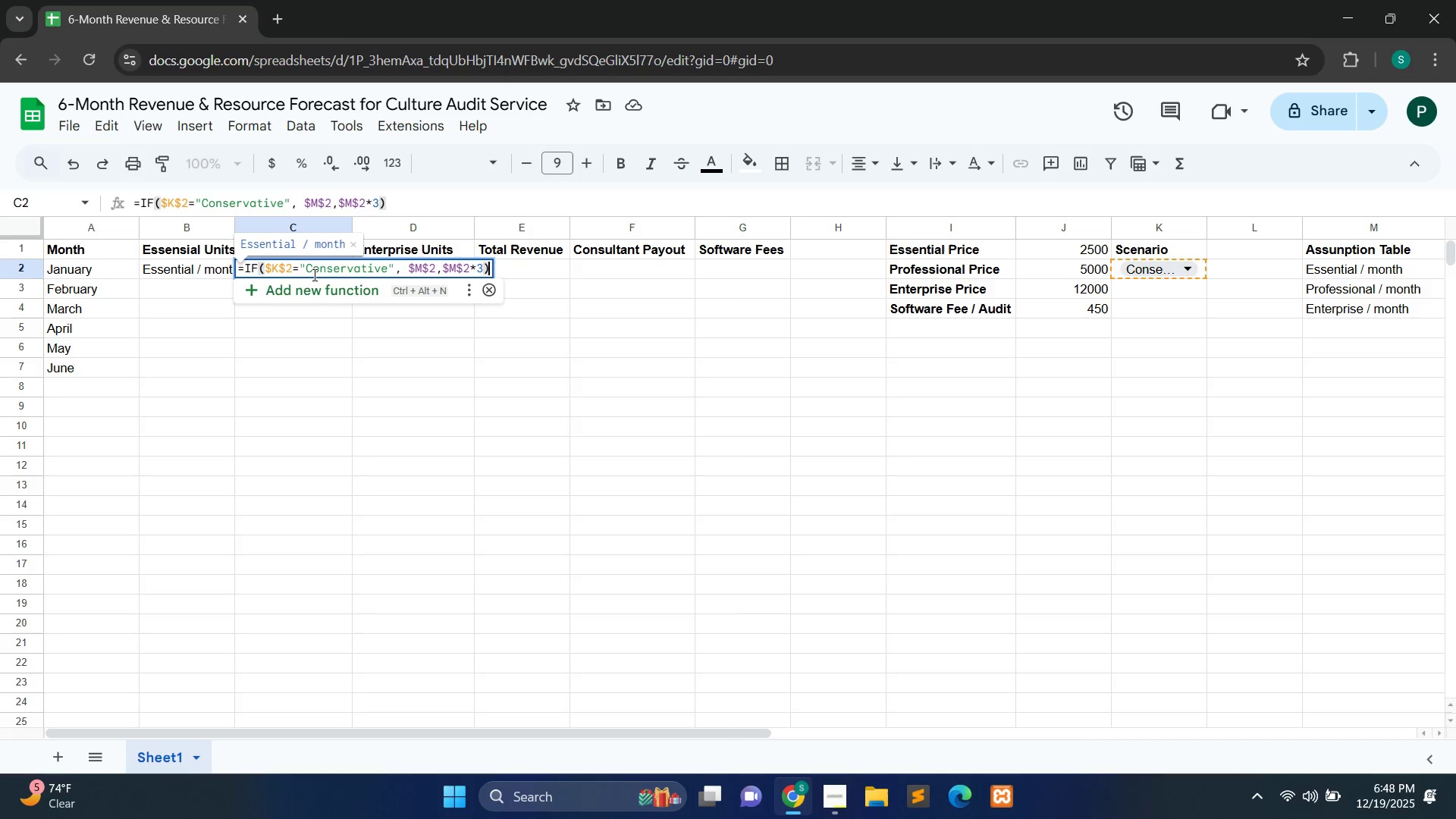 
wait(7.19)
 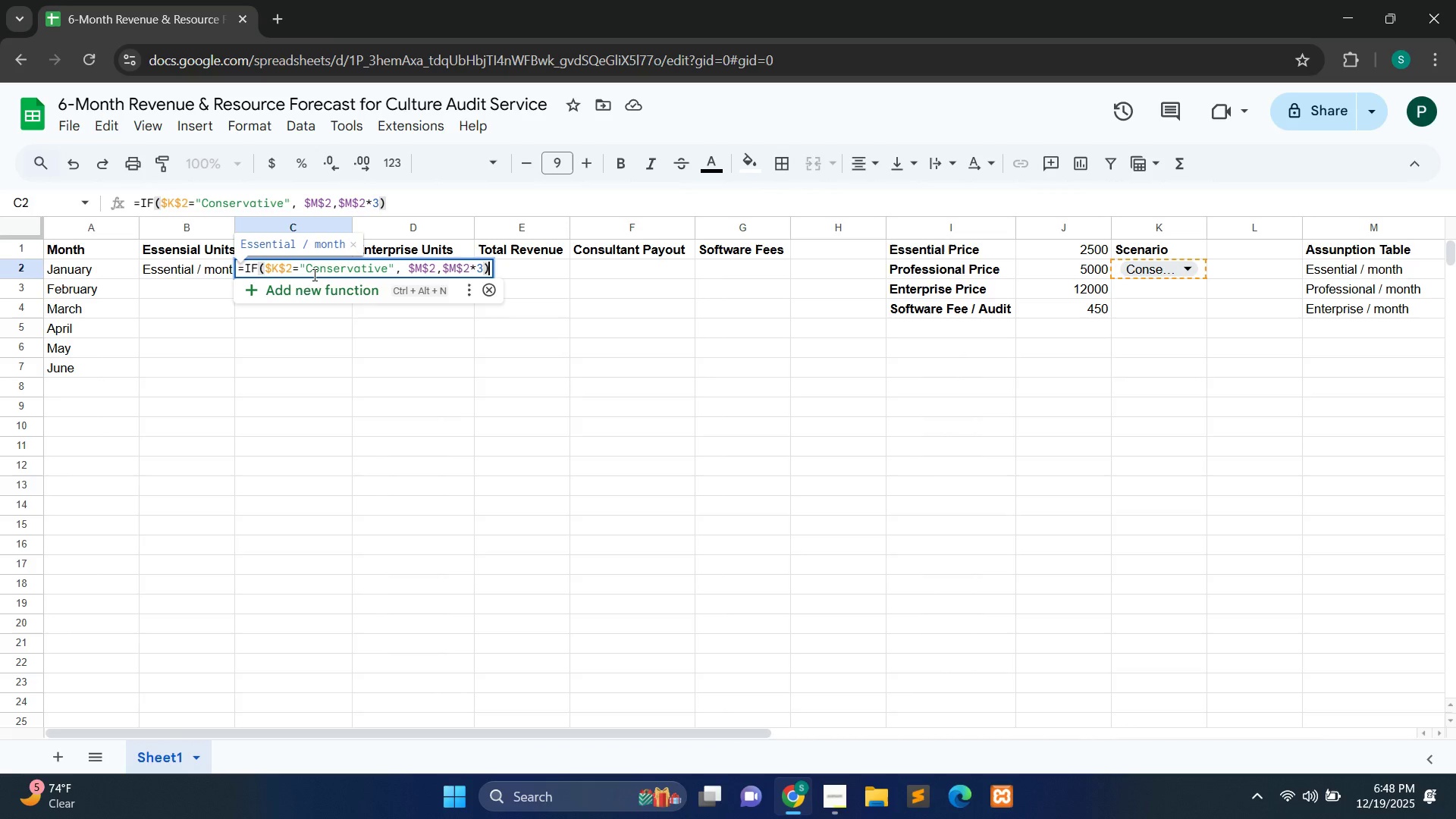 
key(Enter)
 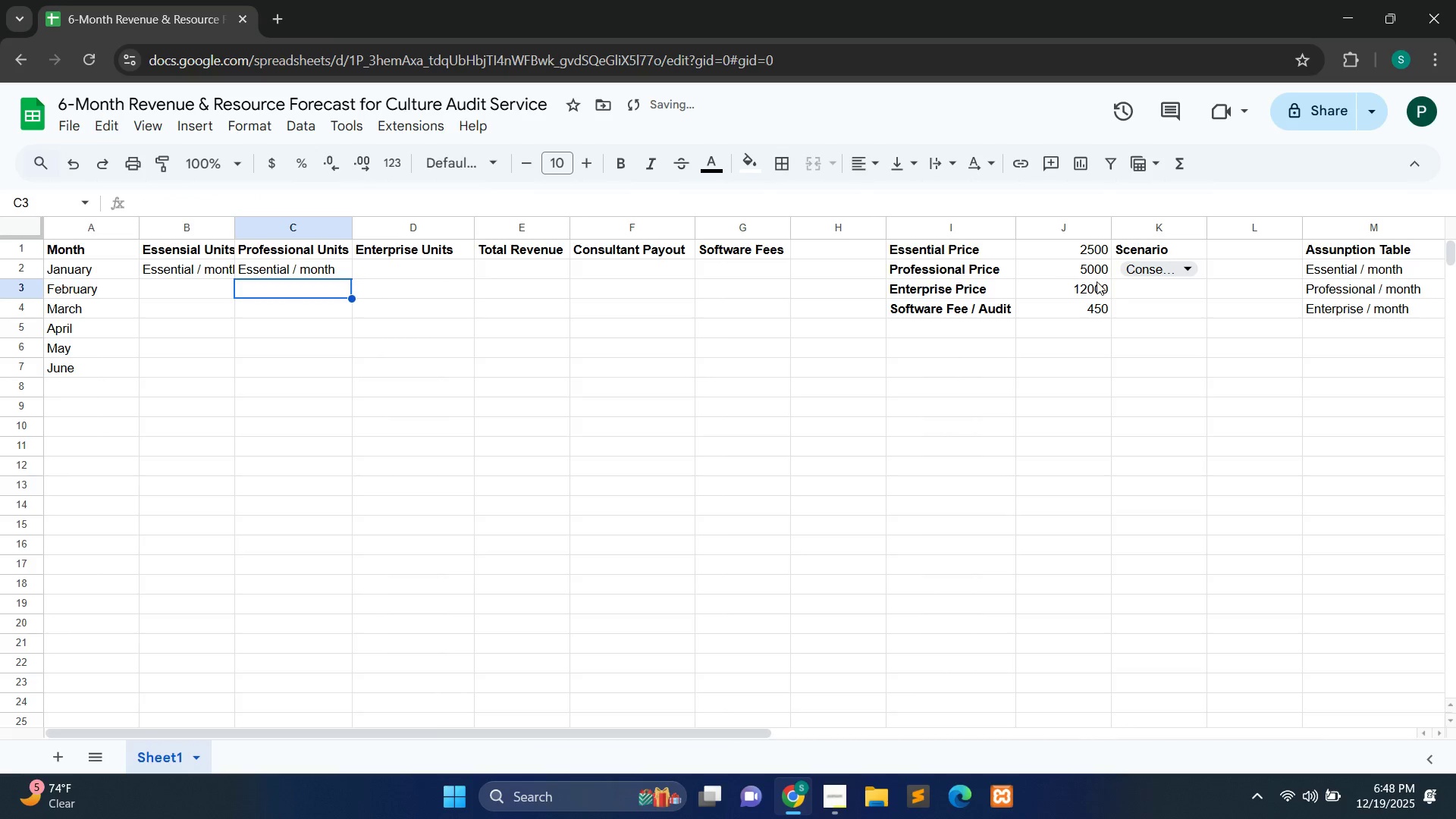 
left_click([1136, 273])
 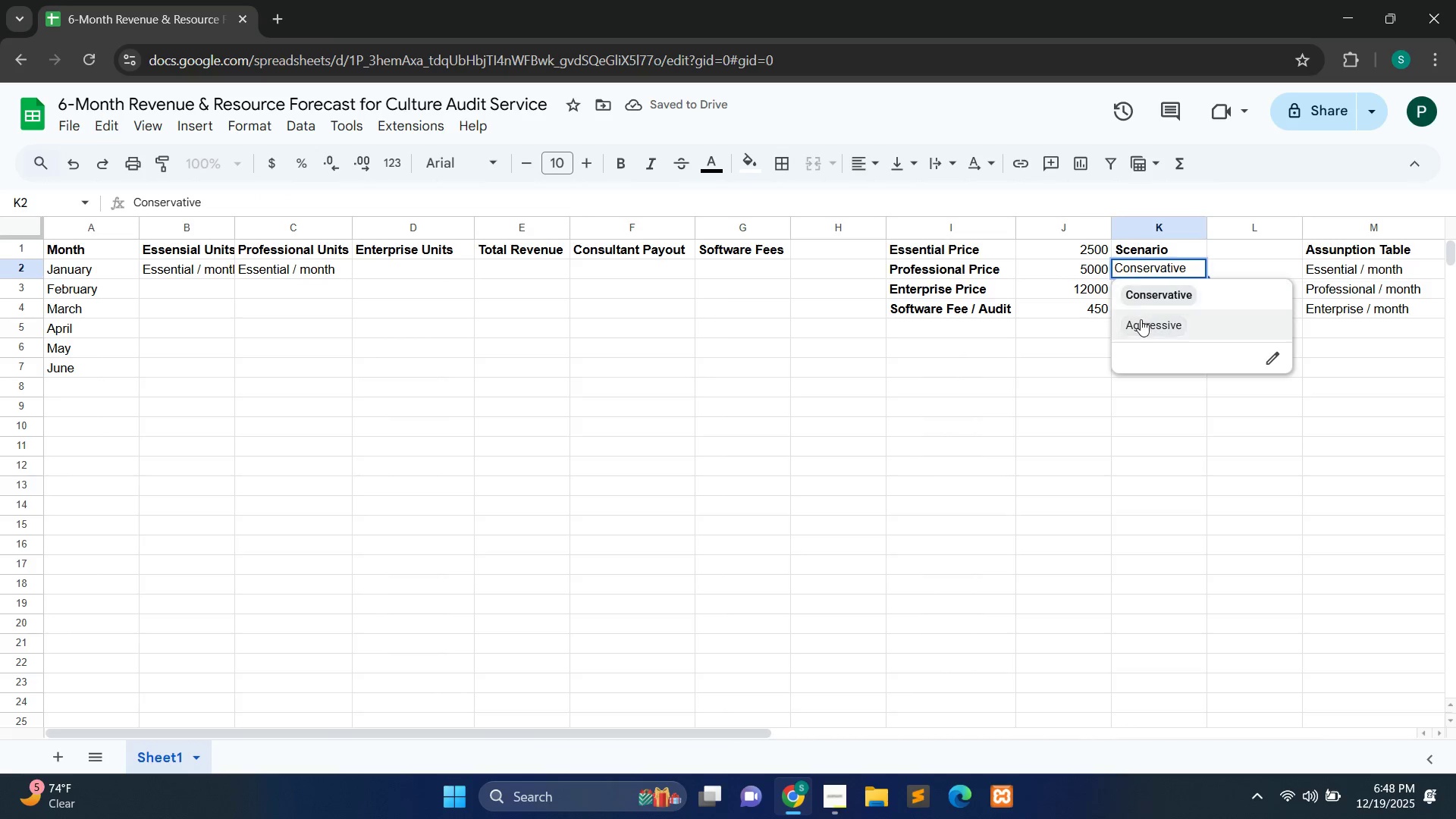 
left_click([1141, 319])
 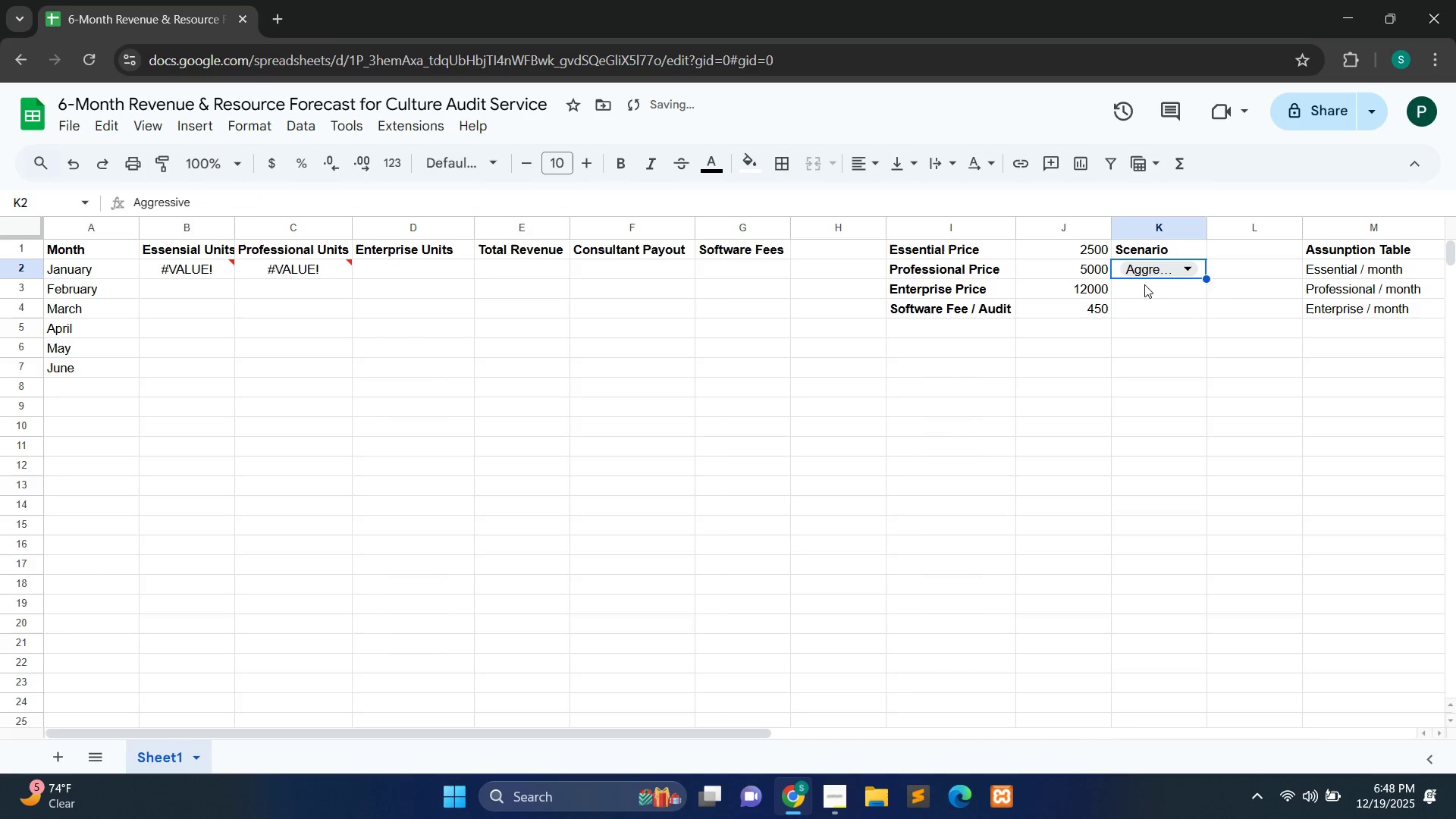 
left_click([1144, 272])
 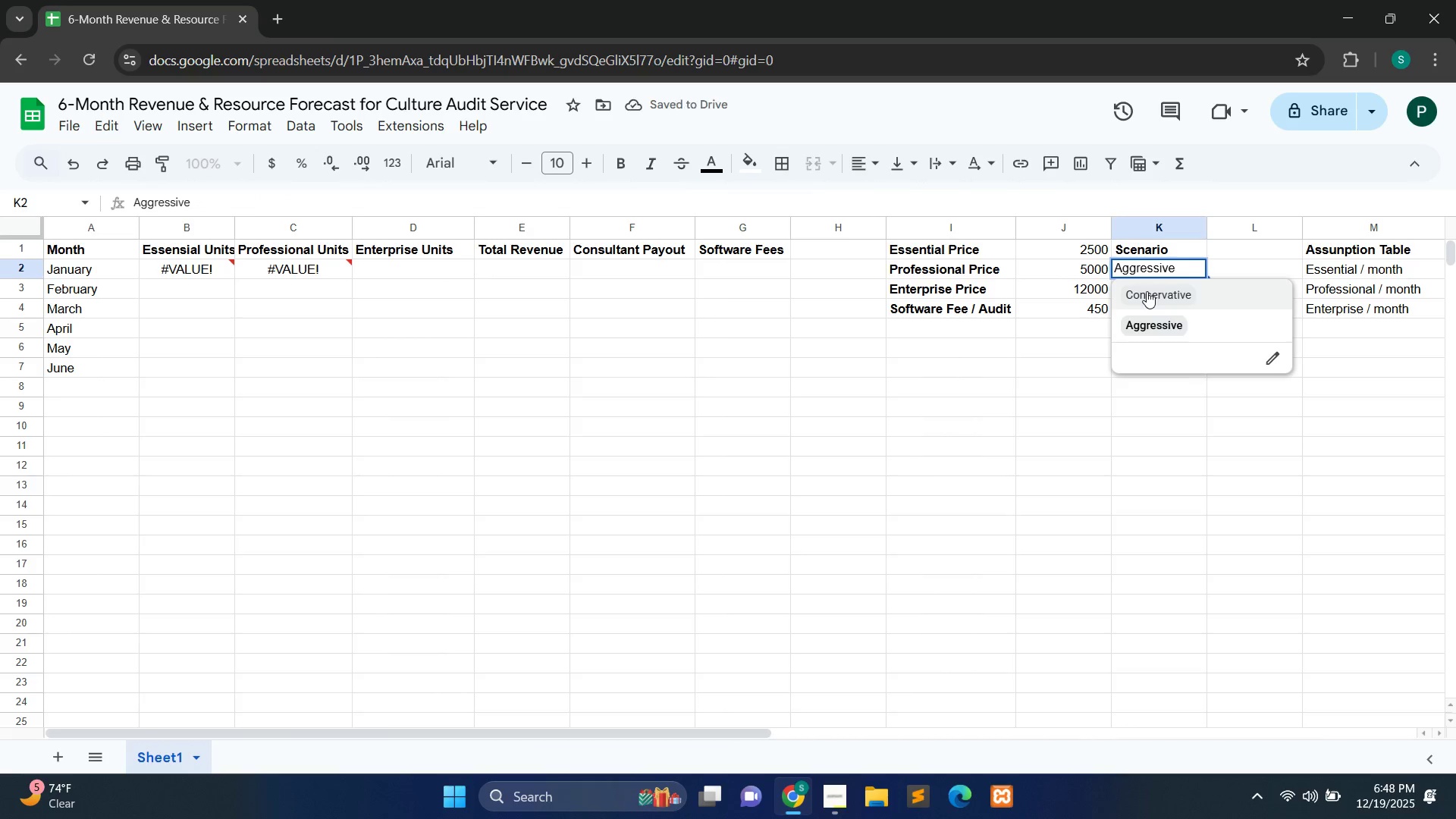 
left_click([1147, 291])
 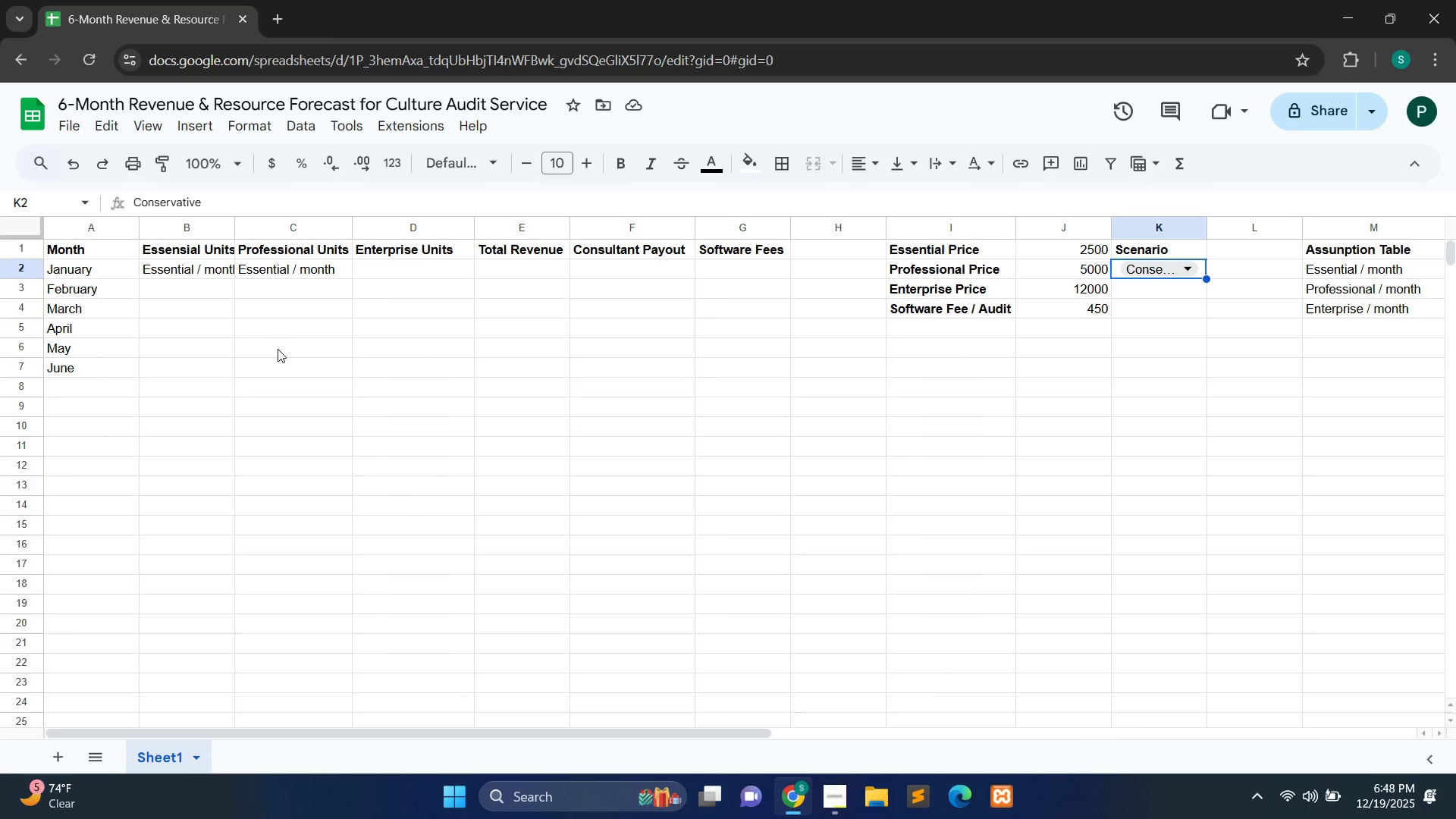 
wait(11.17)
 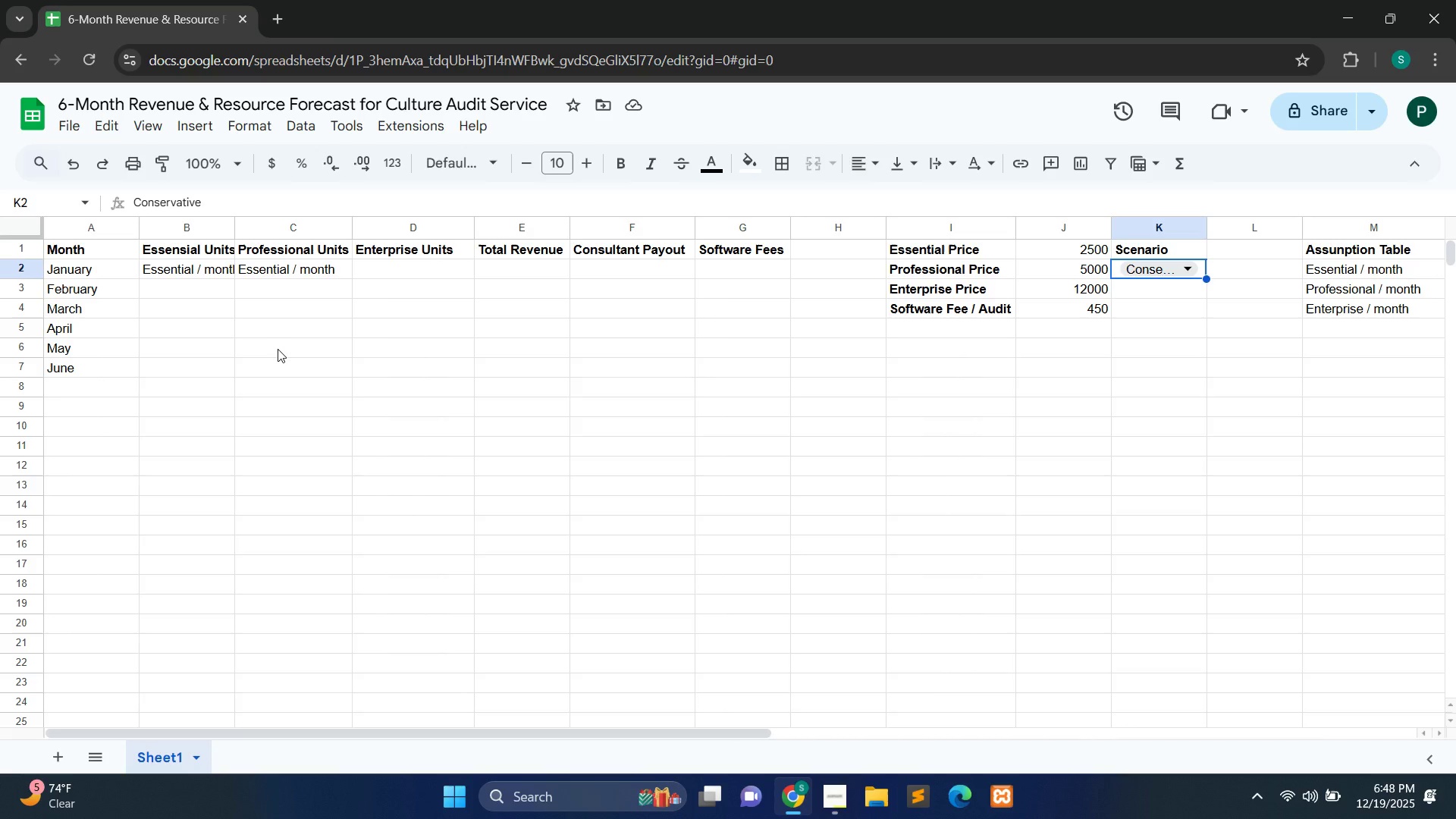 
double_click([306, 268])
 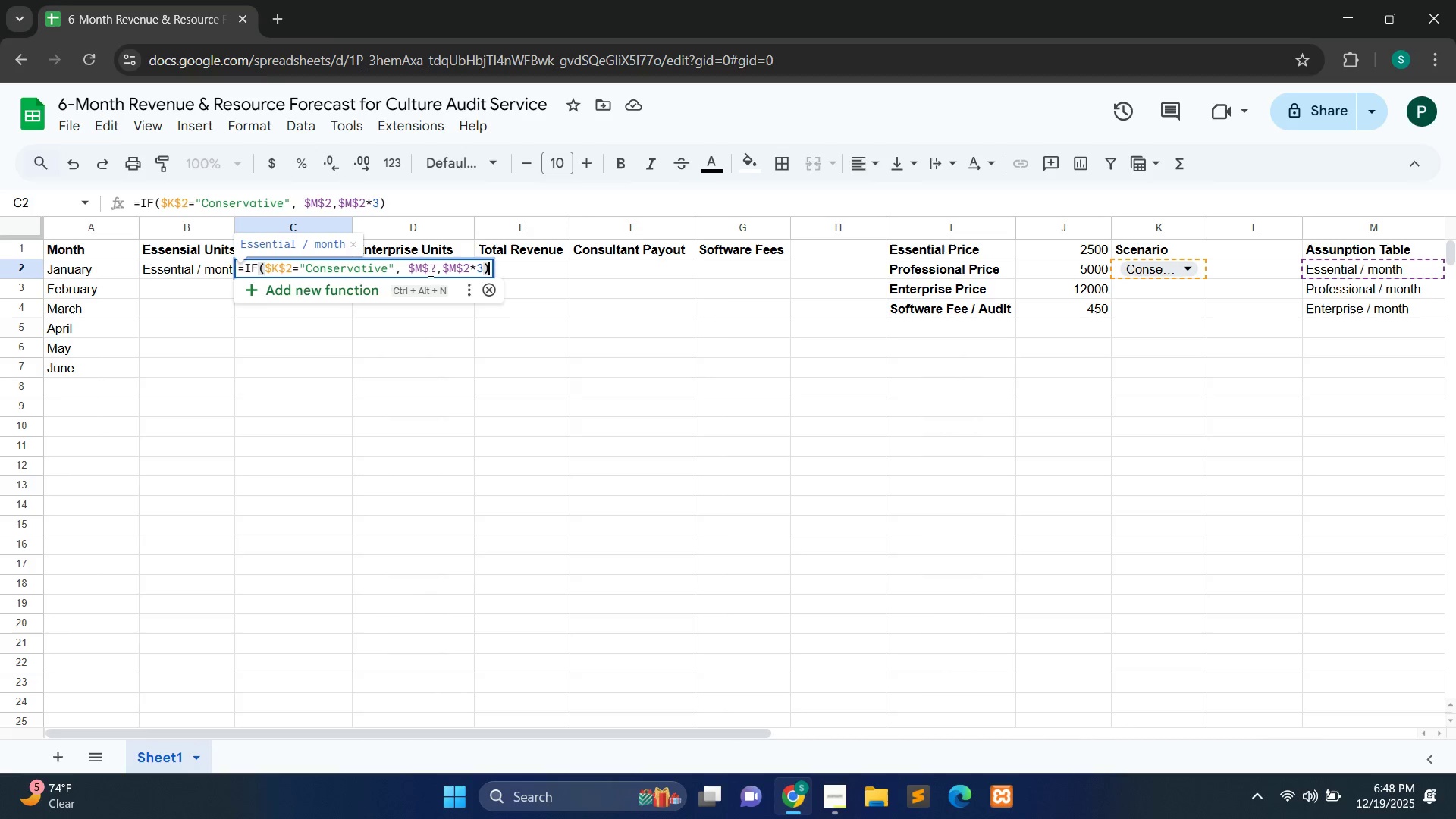 
left_click([429, 270])
 